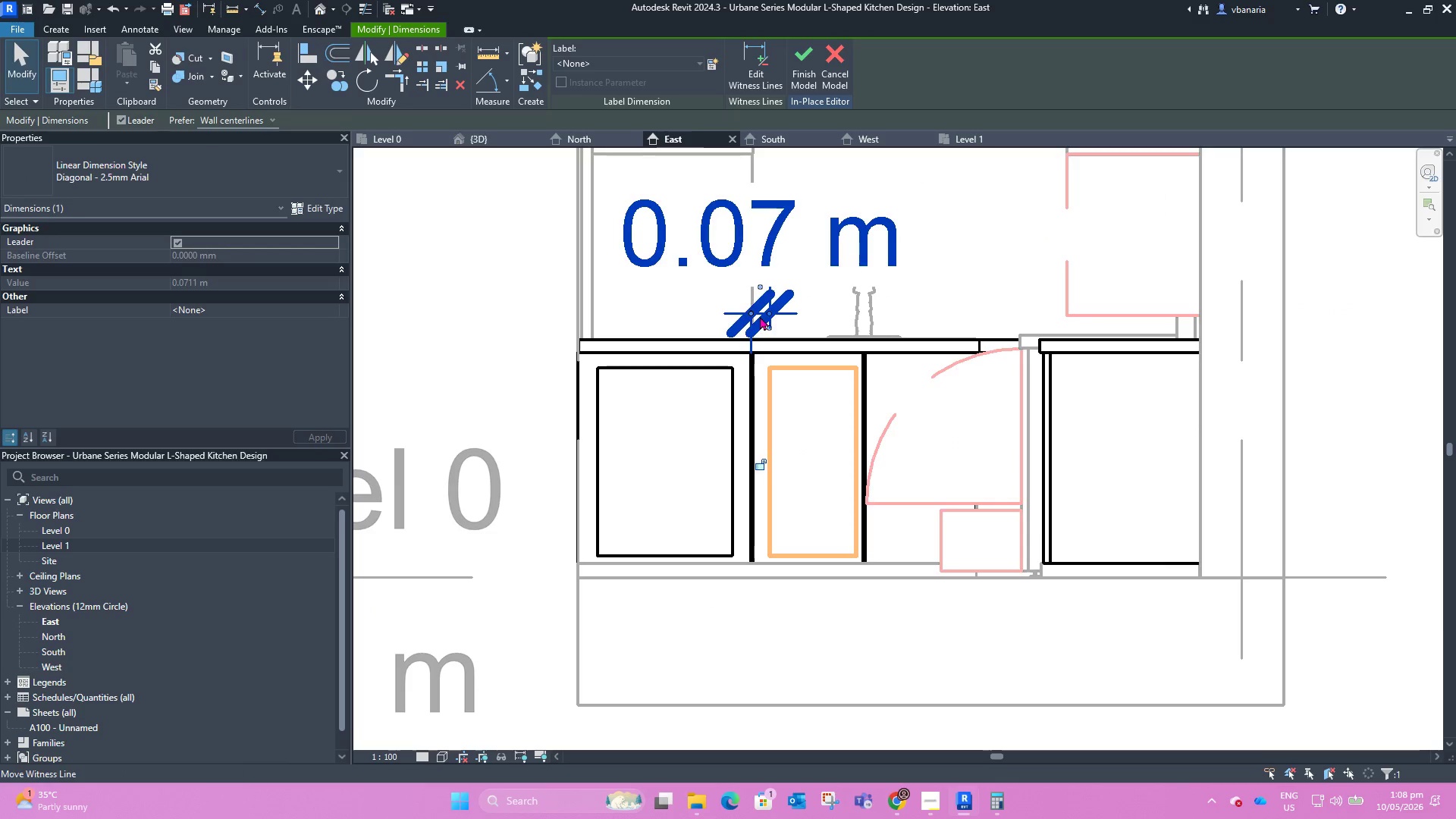 
key(Delete)
 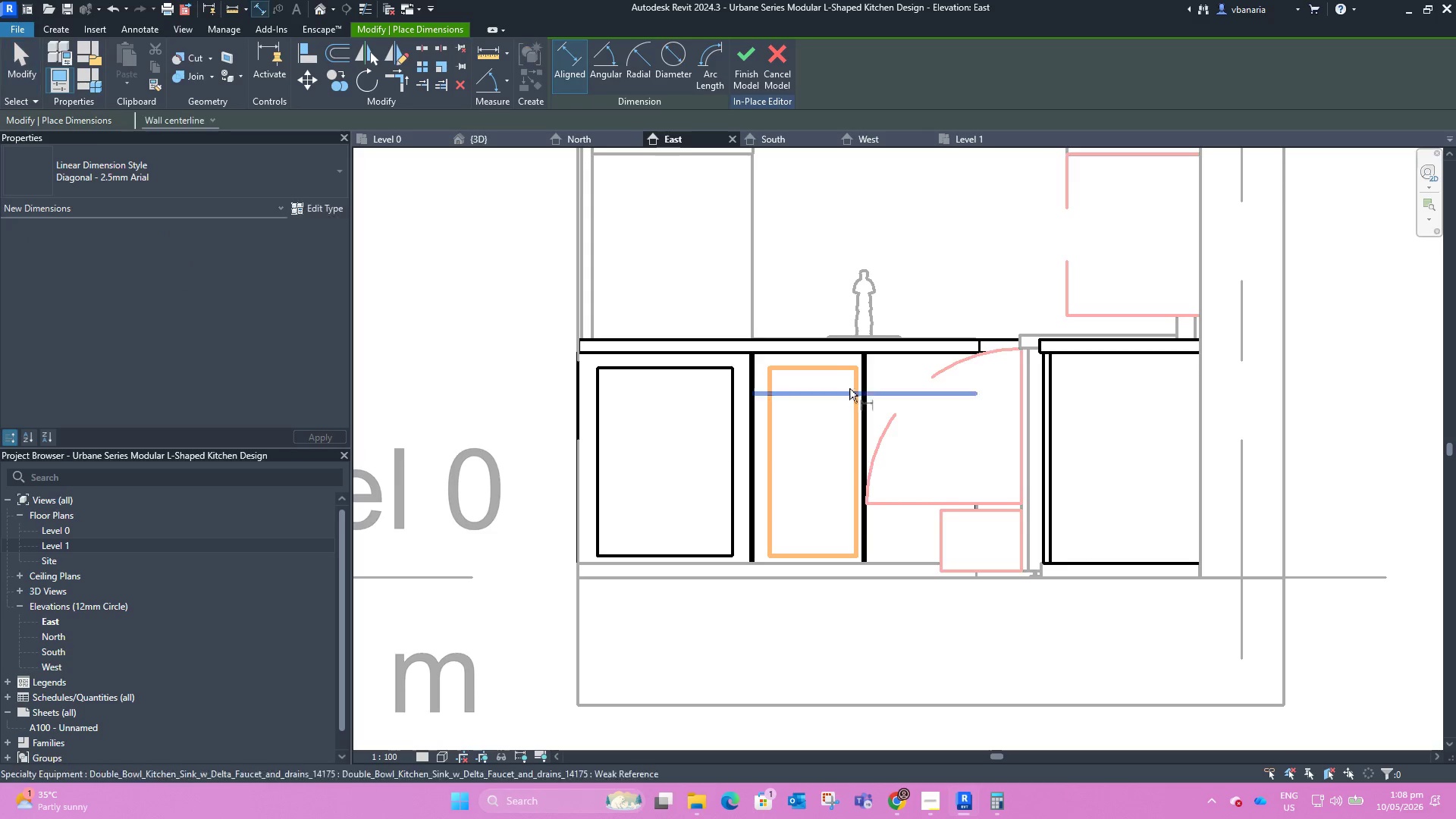 
left_click([861, 399])
 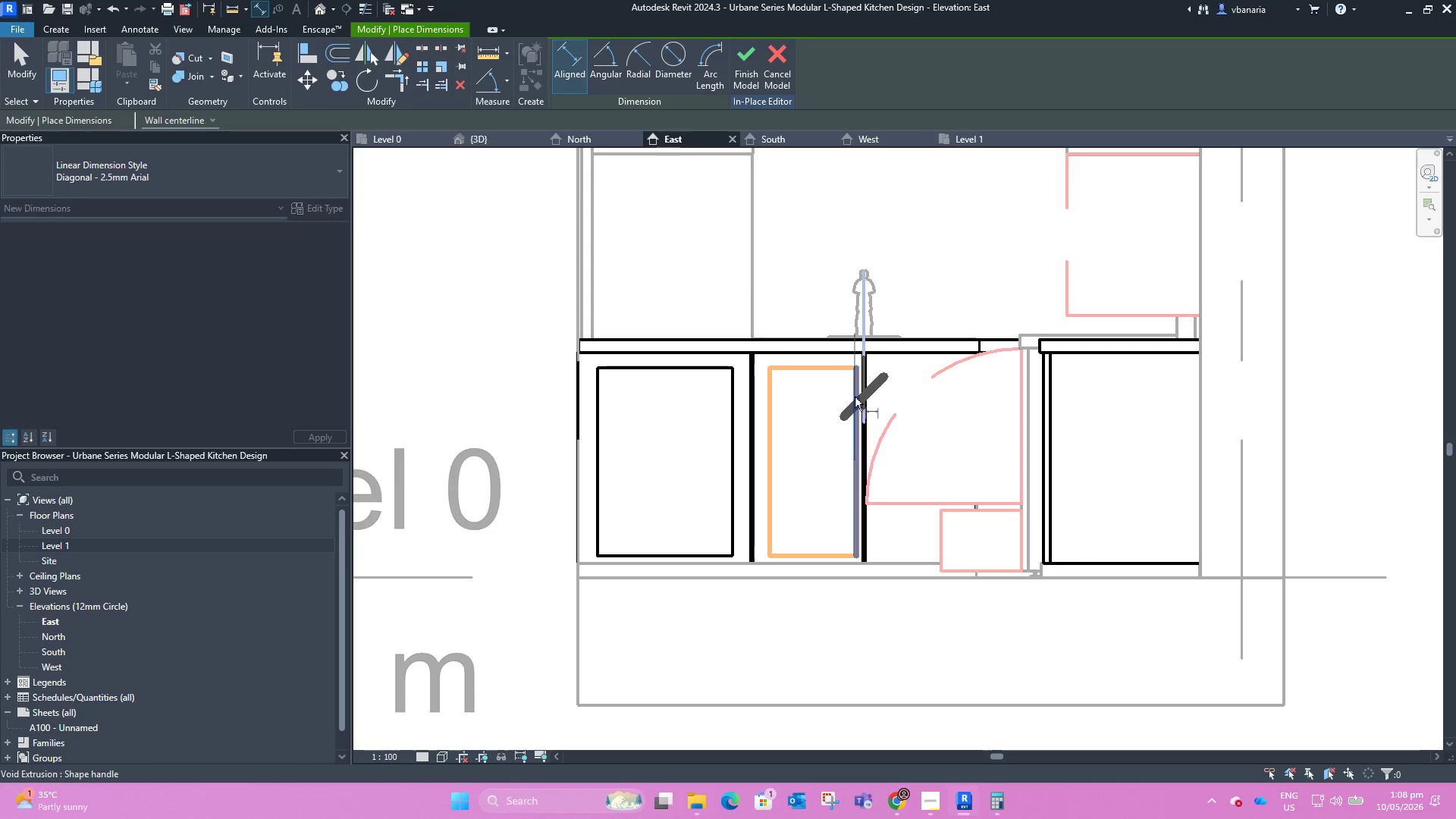 
left_click([855, 397])
 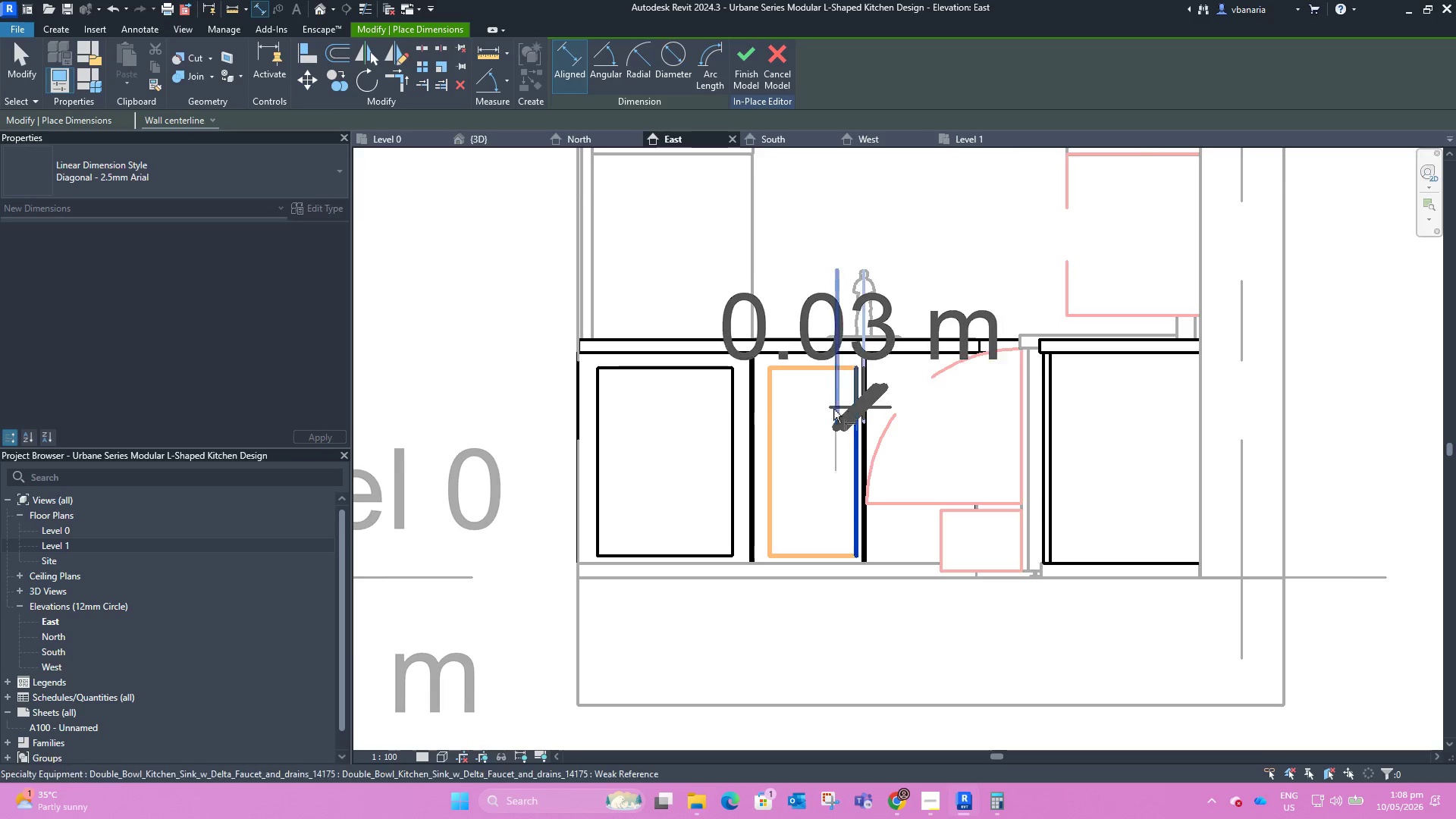 
left_click([880, 283])
 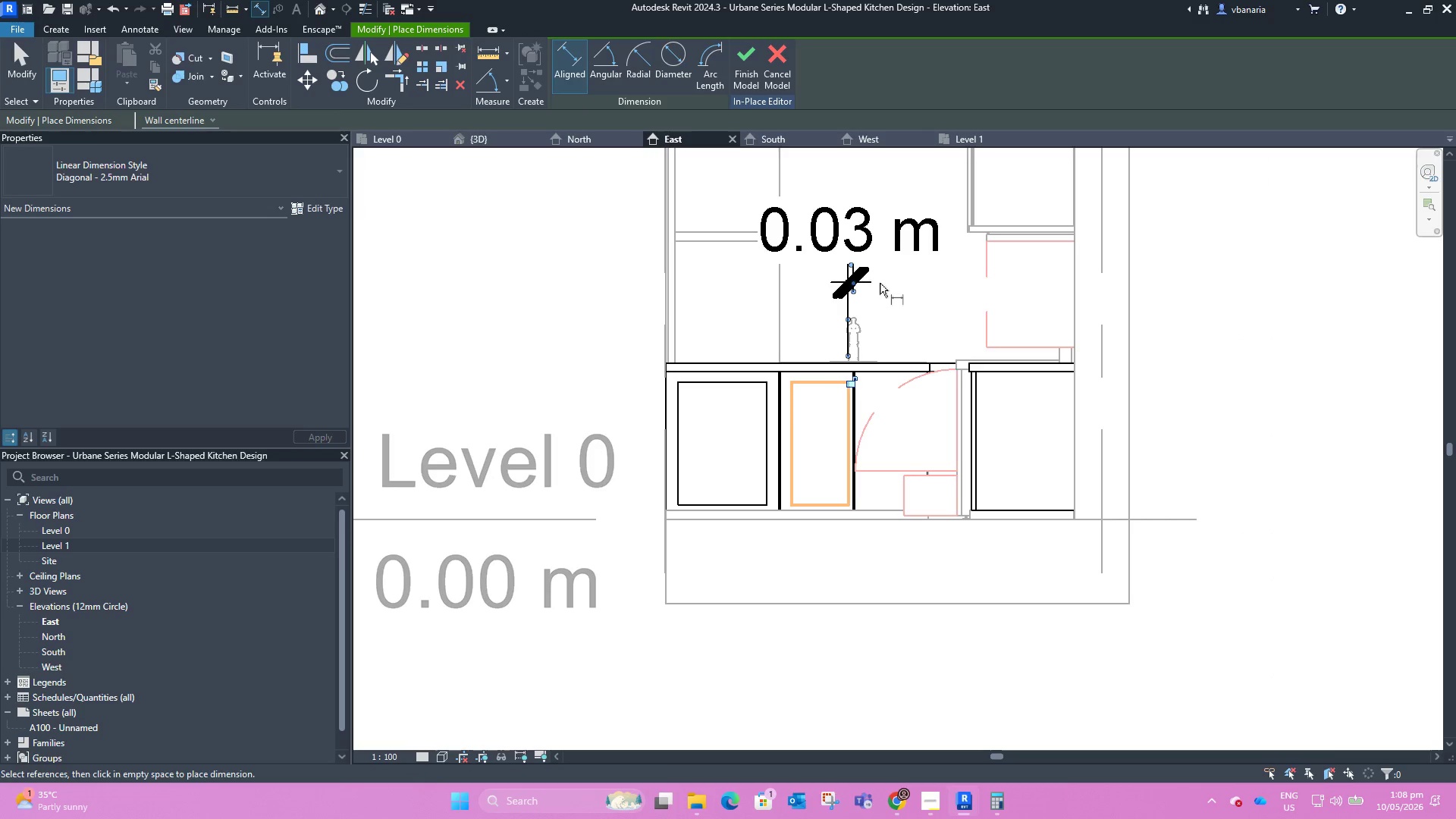 
scroll: coordinate [833, 408], scroll_direction: down, amount: 3.0
 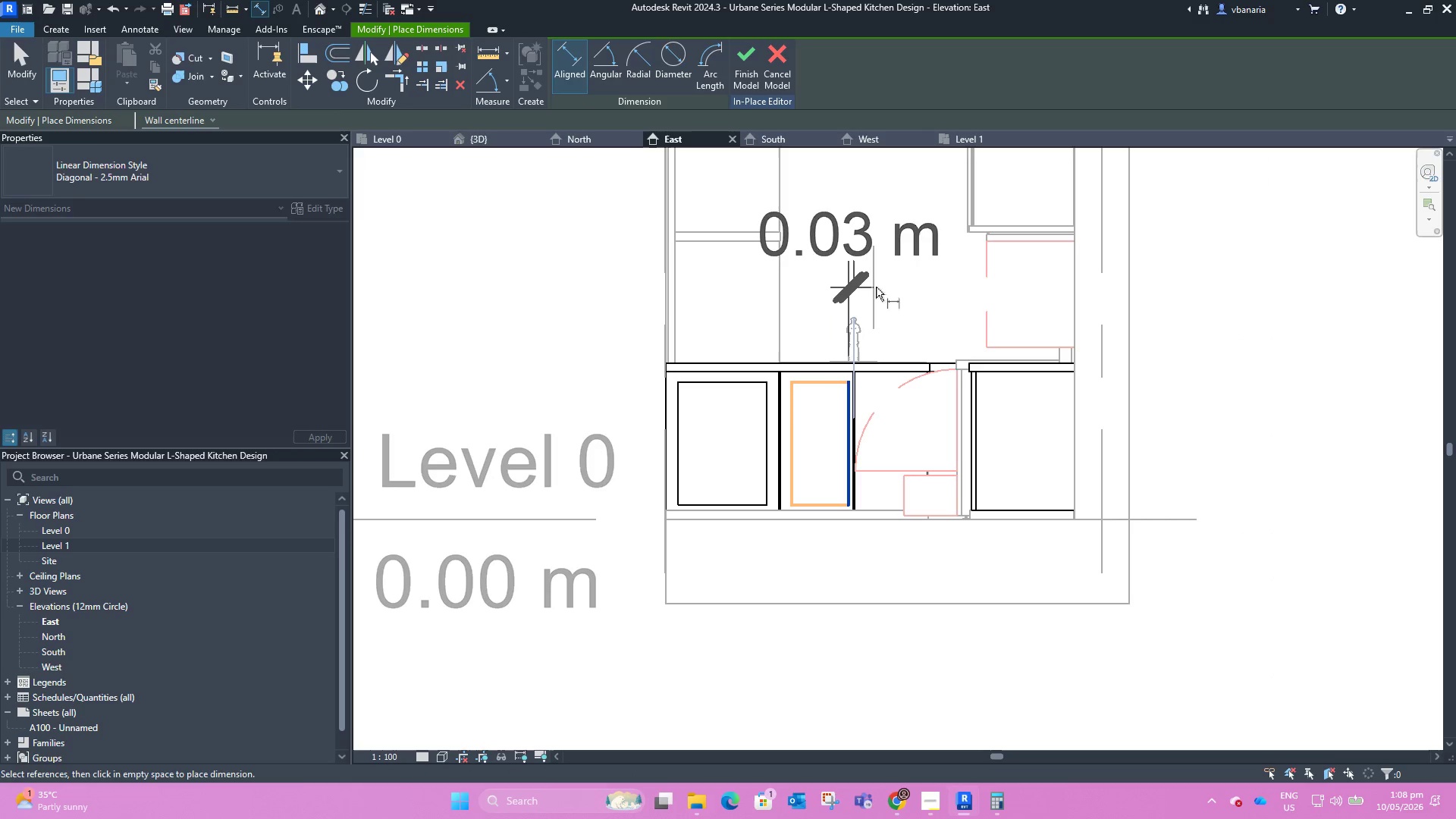 
key(Escape)
 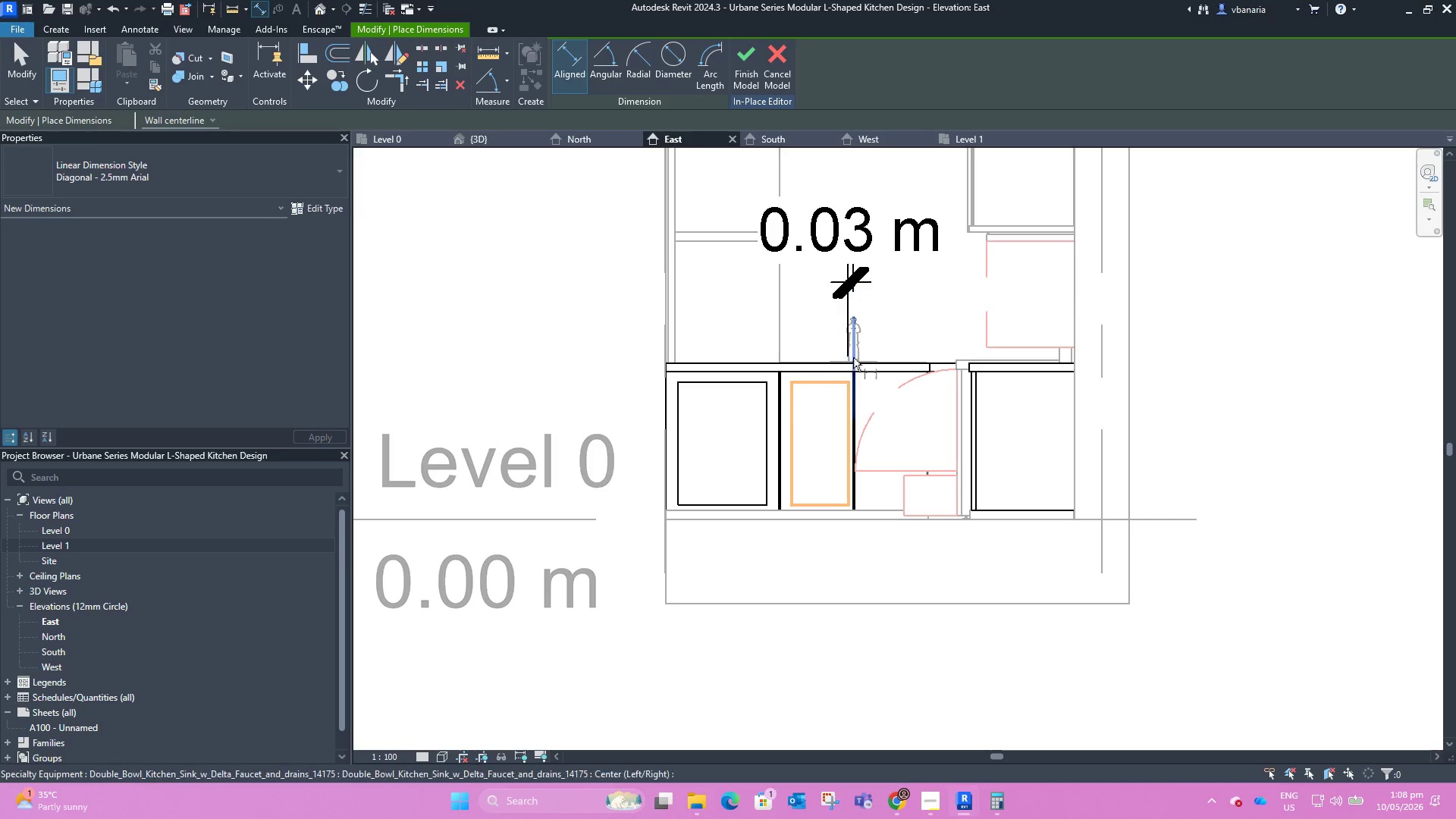 
key(Escape)
 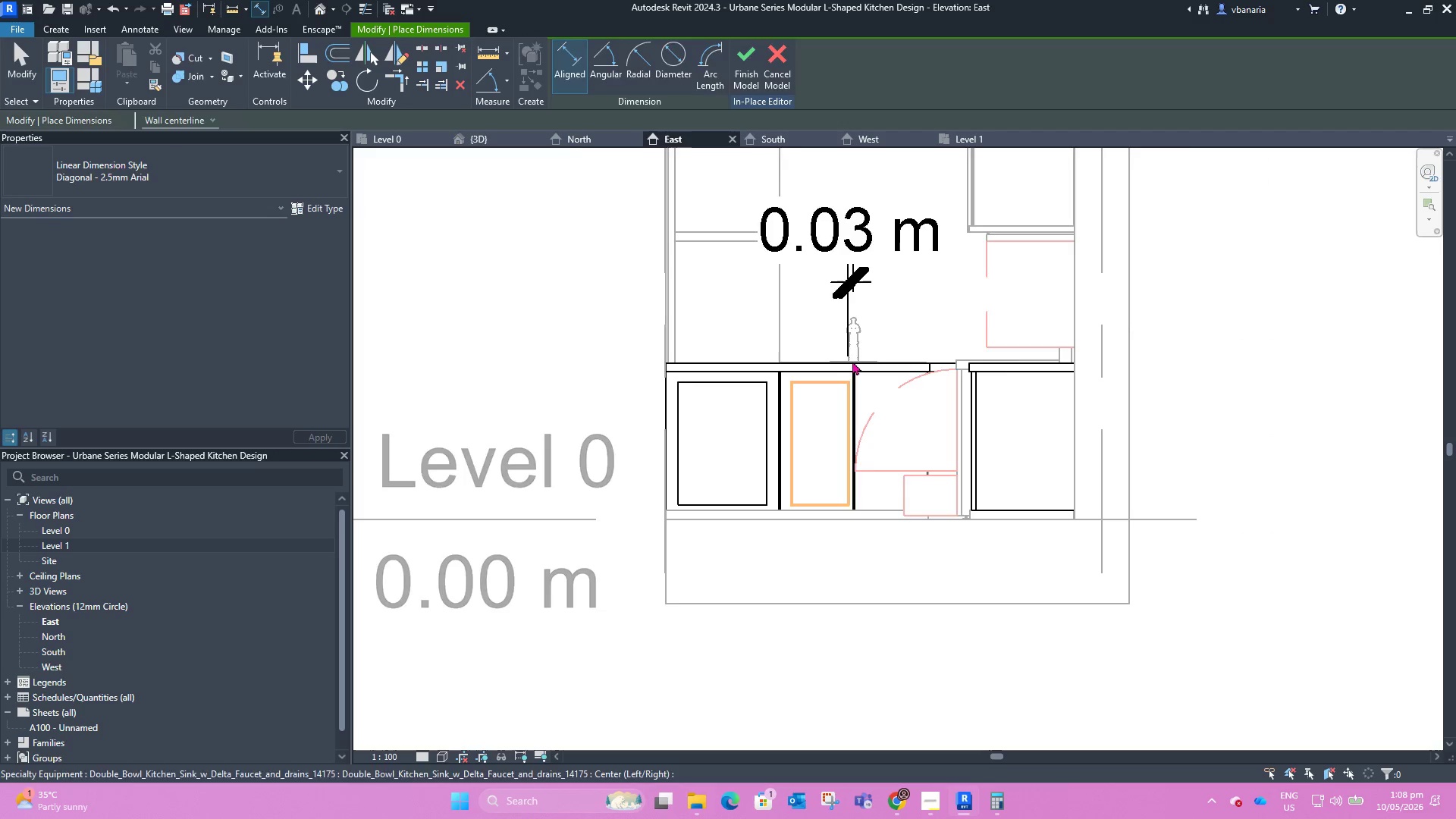 
scroll: coordinate [852, 361], scroll_direction: up, amount: 3.0
 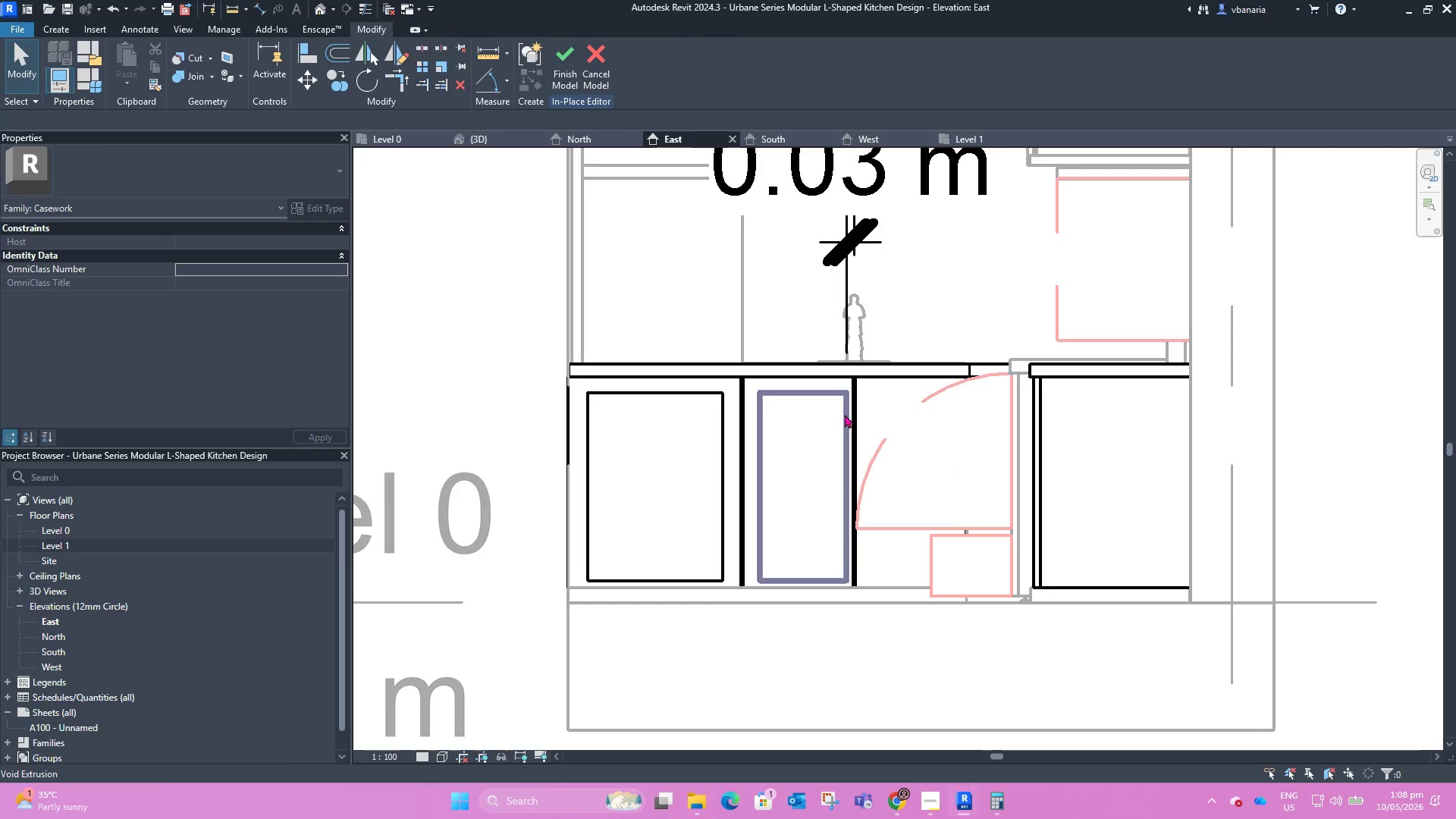 
left_click([845, 416])
 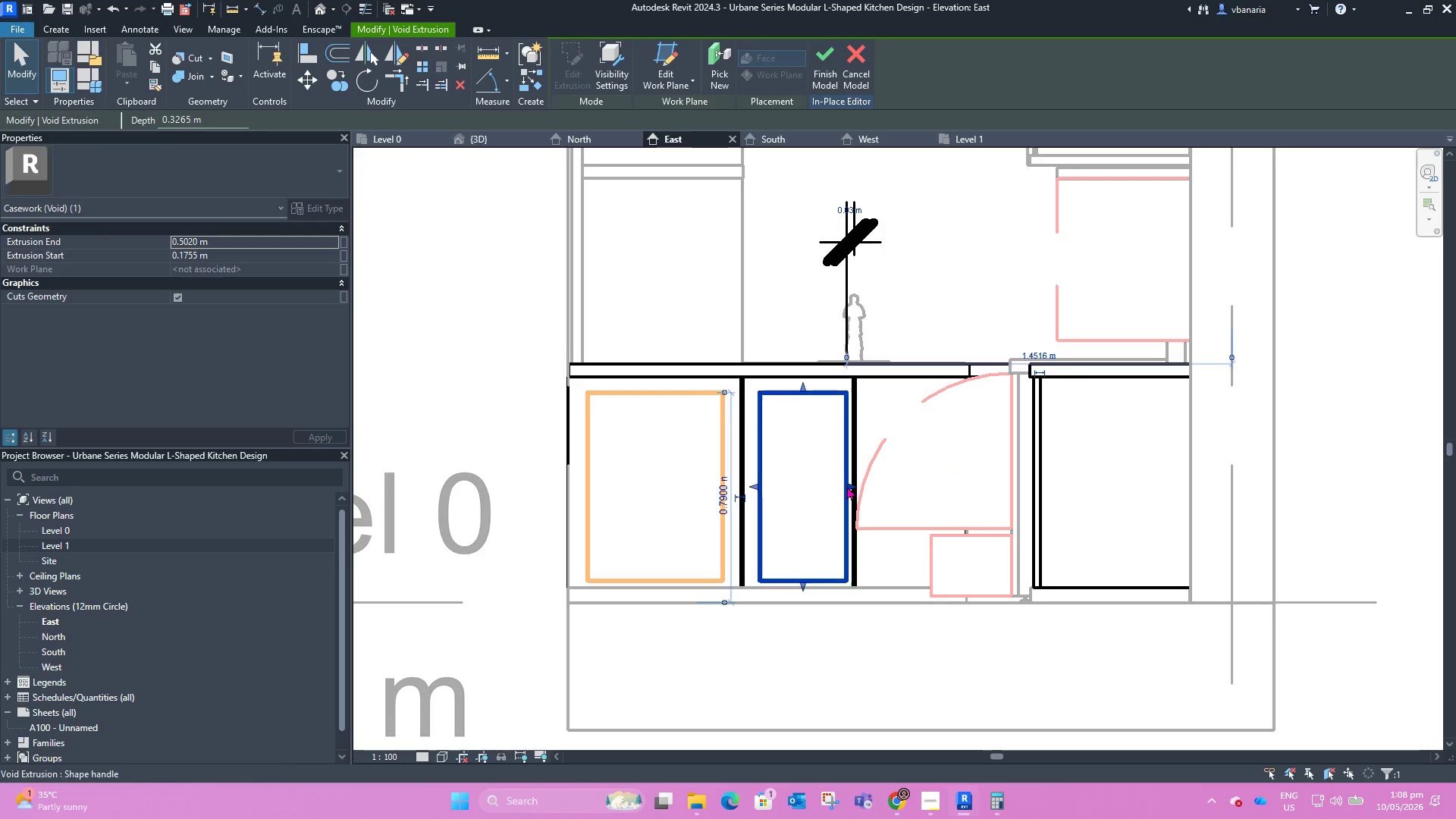 
scroll: coordinate [843, 494], scroll_direction: down, amount: 4.0
 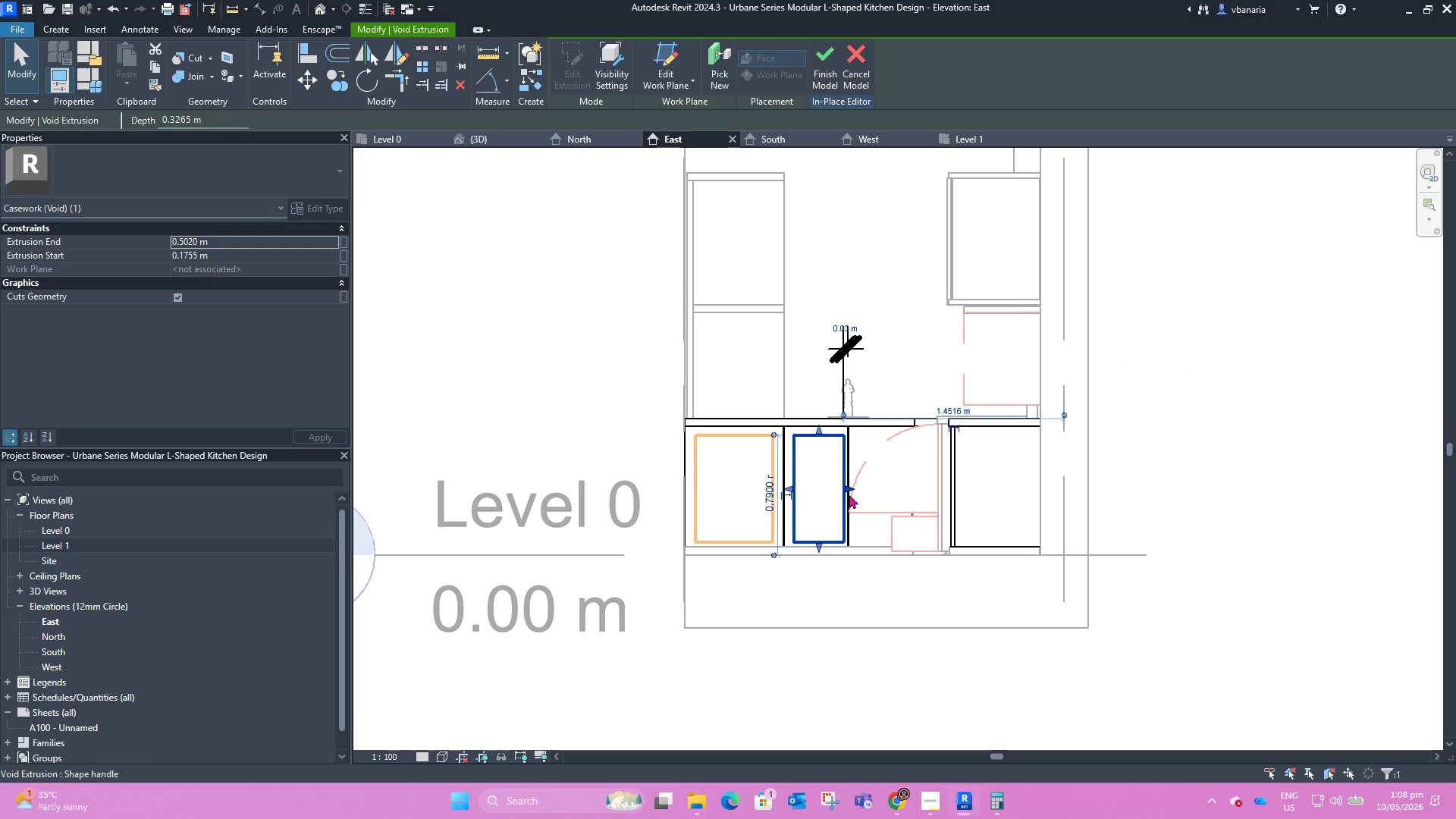 
scroll: coordinate [849, 497], scroll_direction: up, amount: 2.0
 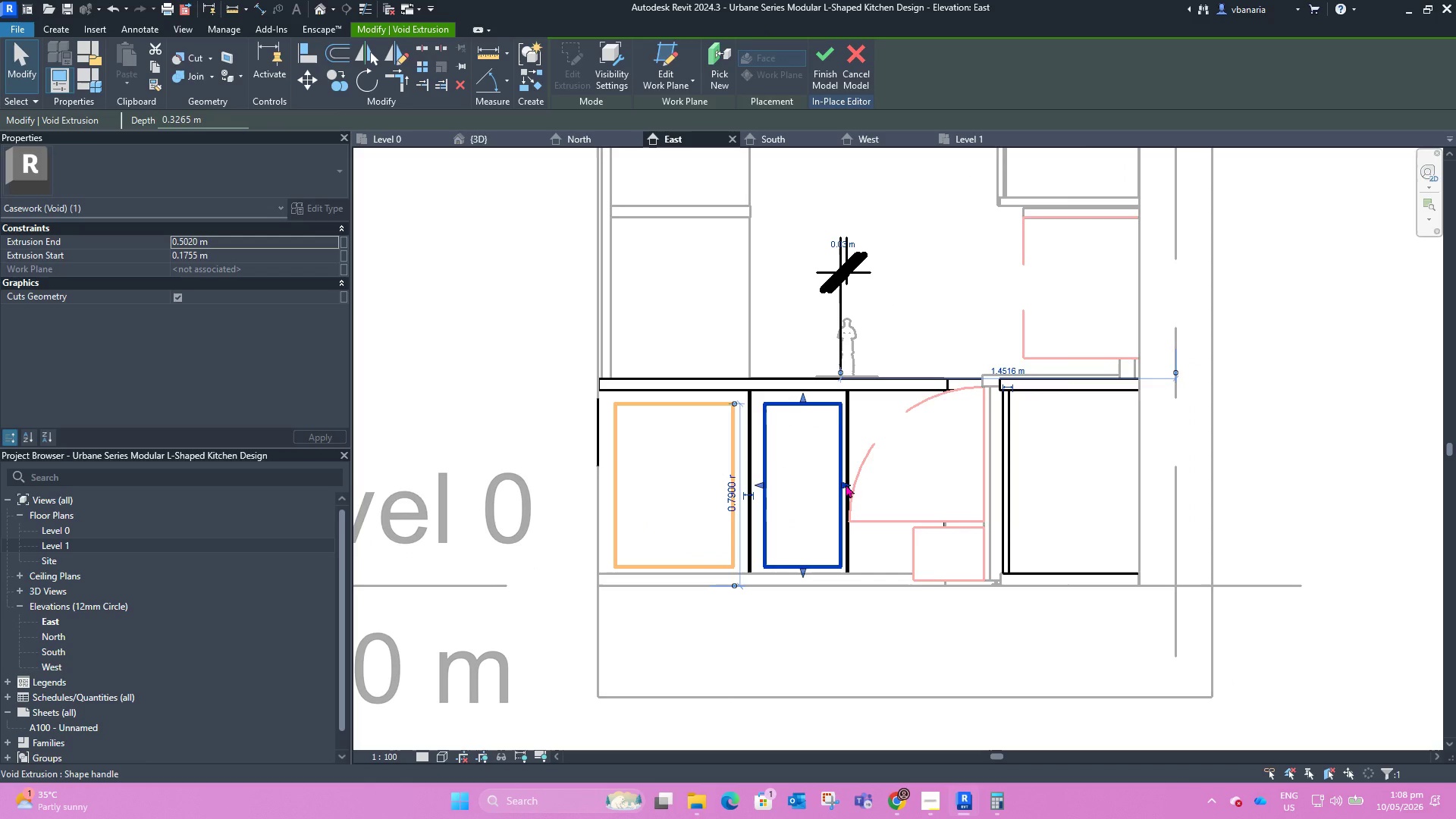 
left_click_drag(start_coordinate=[846, 484], to_coordinate=[832, 479])
 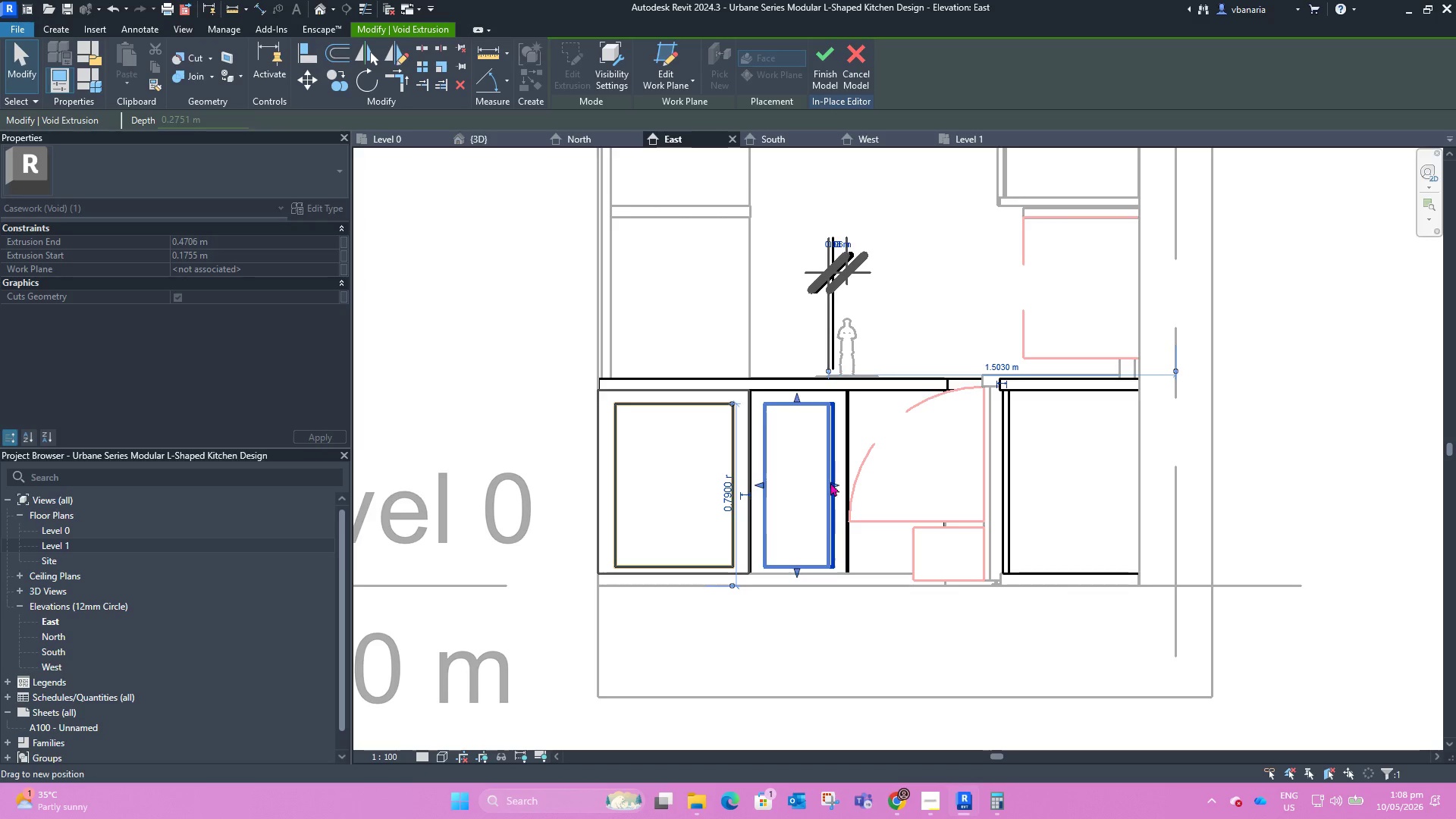 
left_click([833, 487])
 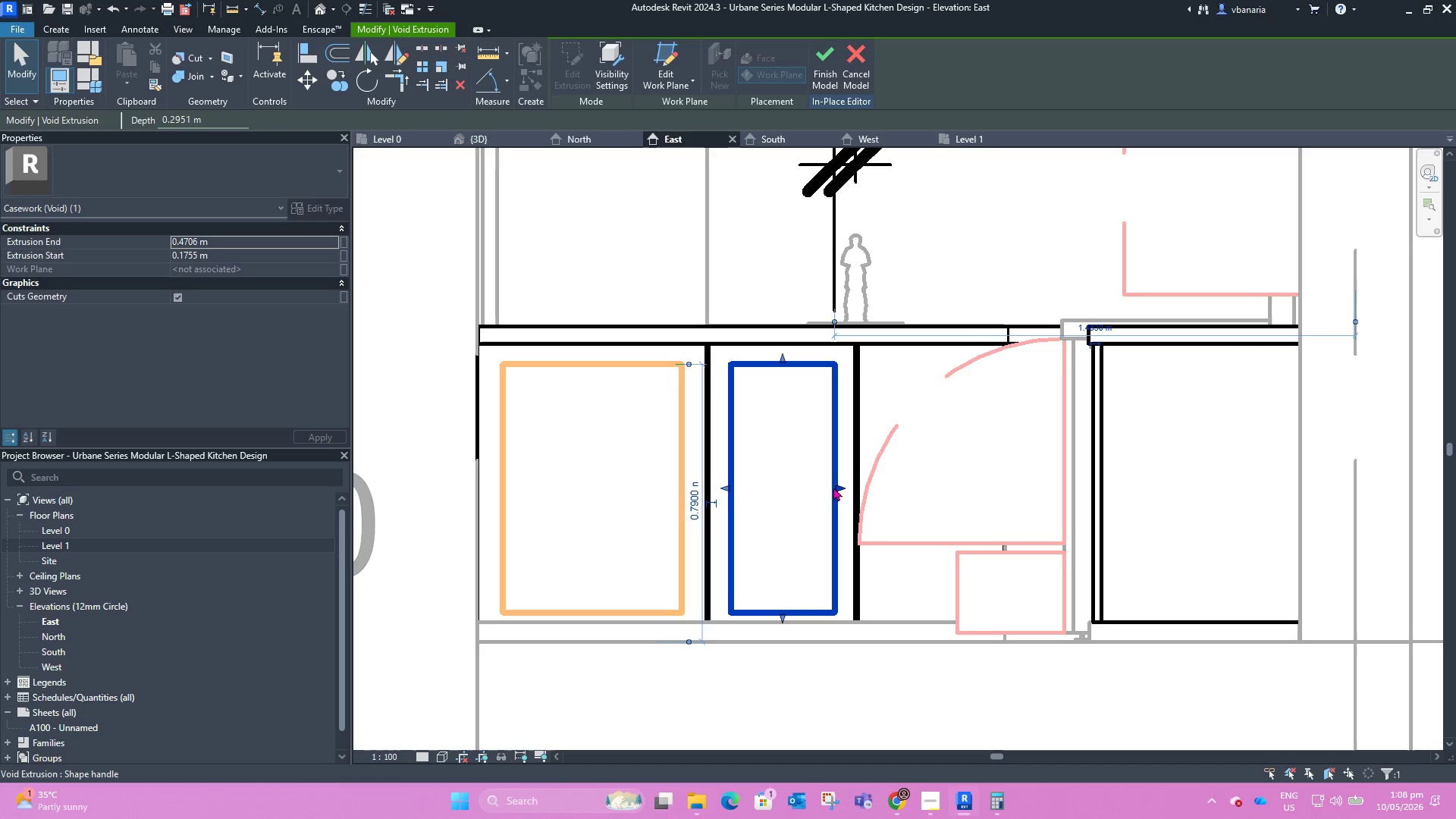 
scroll: coordinate [830, 479], scroll_direction: up, amount: 3.0
 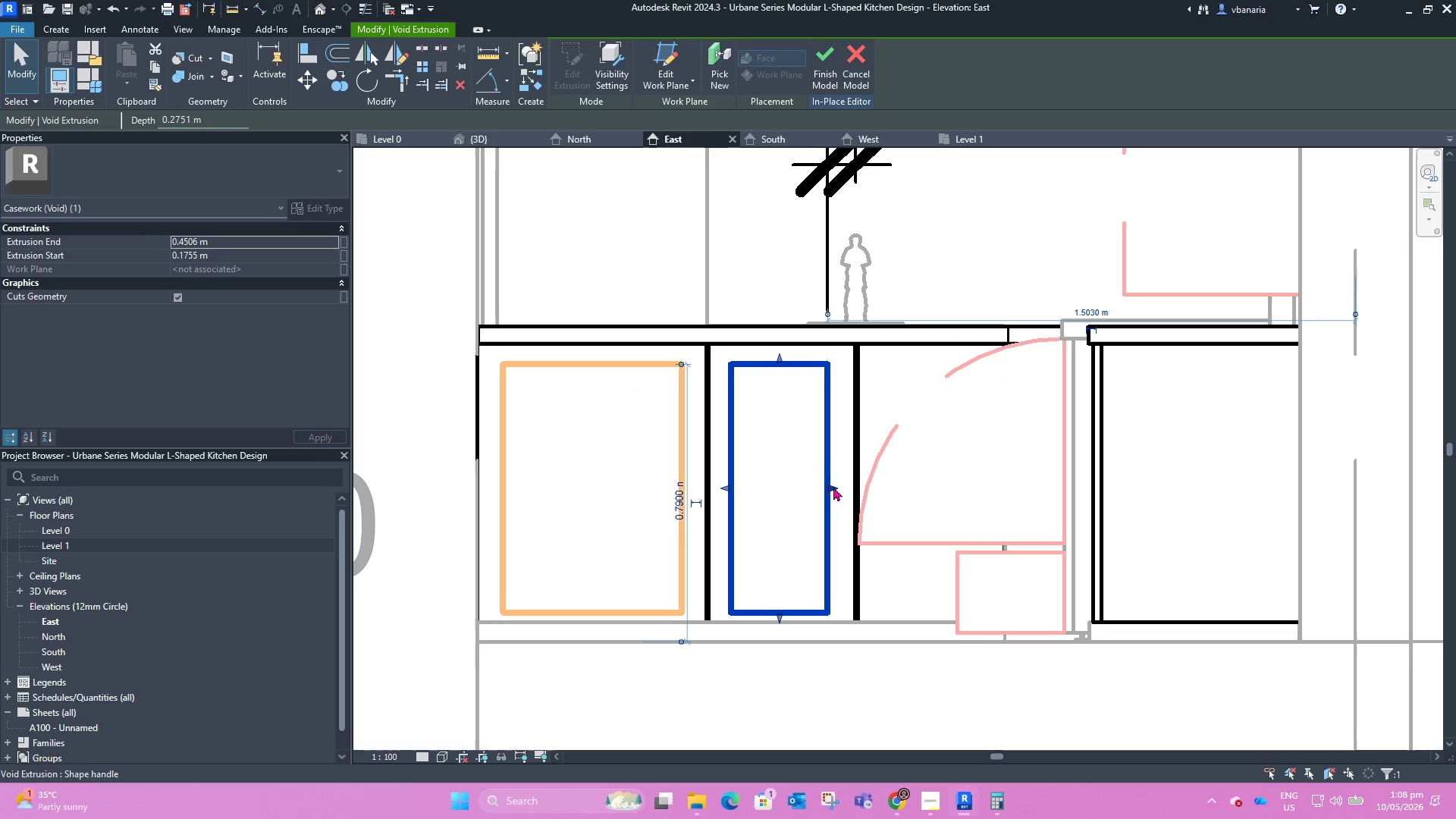 
scroll: coordinate [832, 488], scroll_direction: down, amount: 2.0
 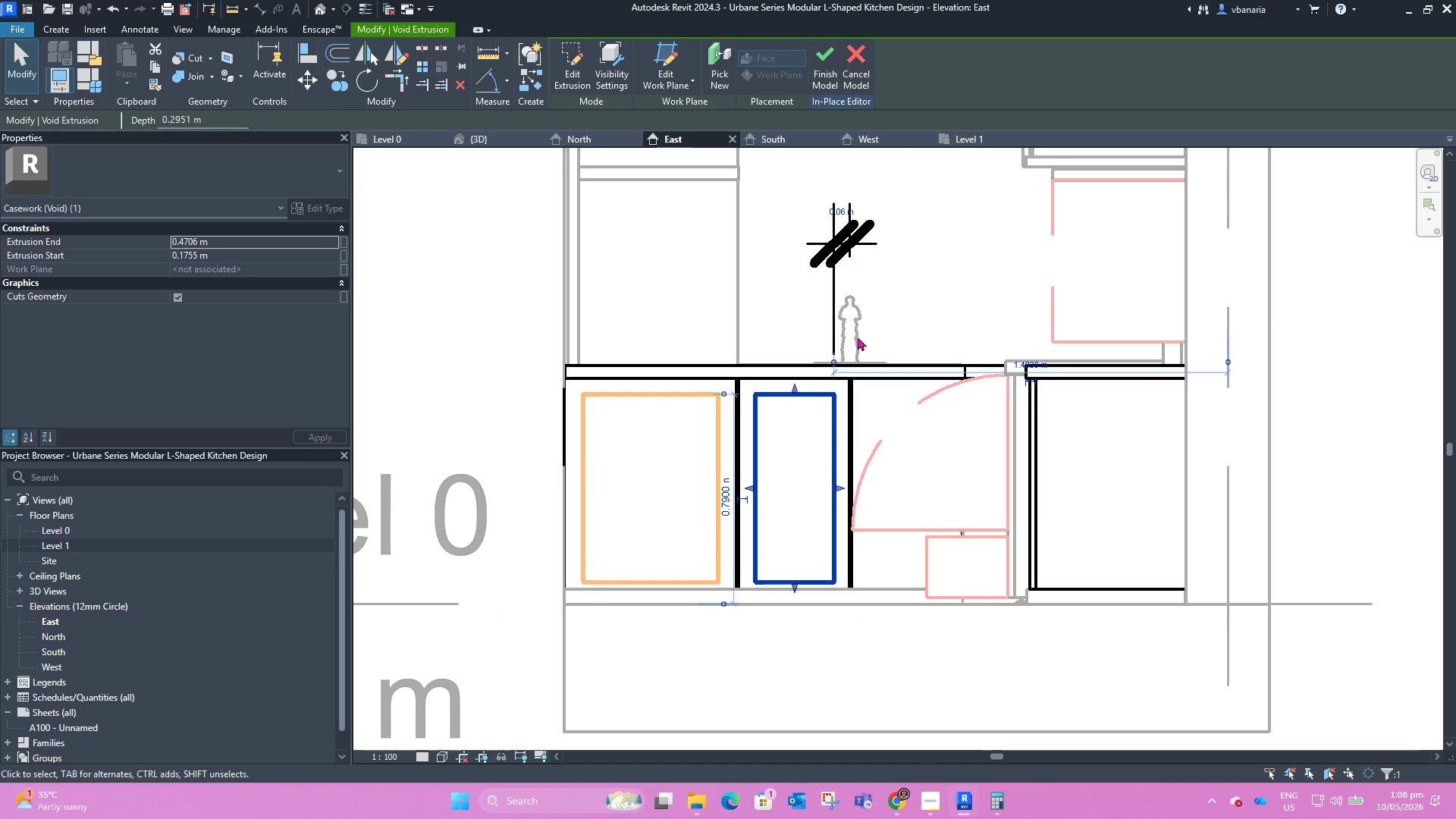 
left_click_drag(start_coordinate=[846, 501], to_coordinate=[836, 501])
 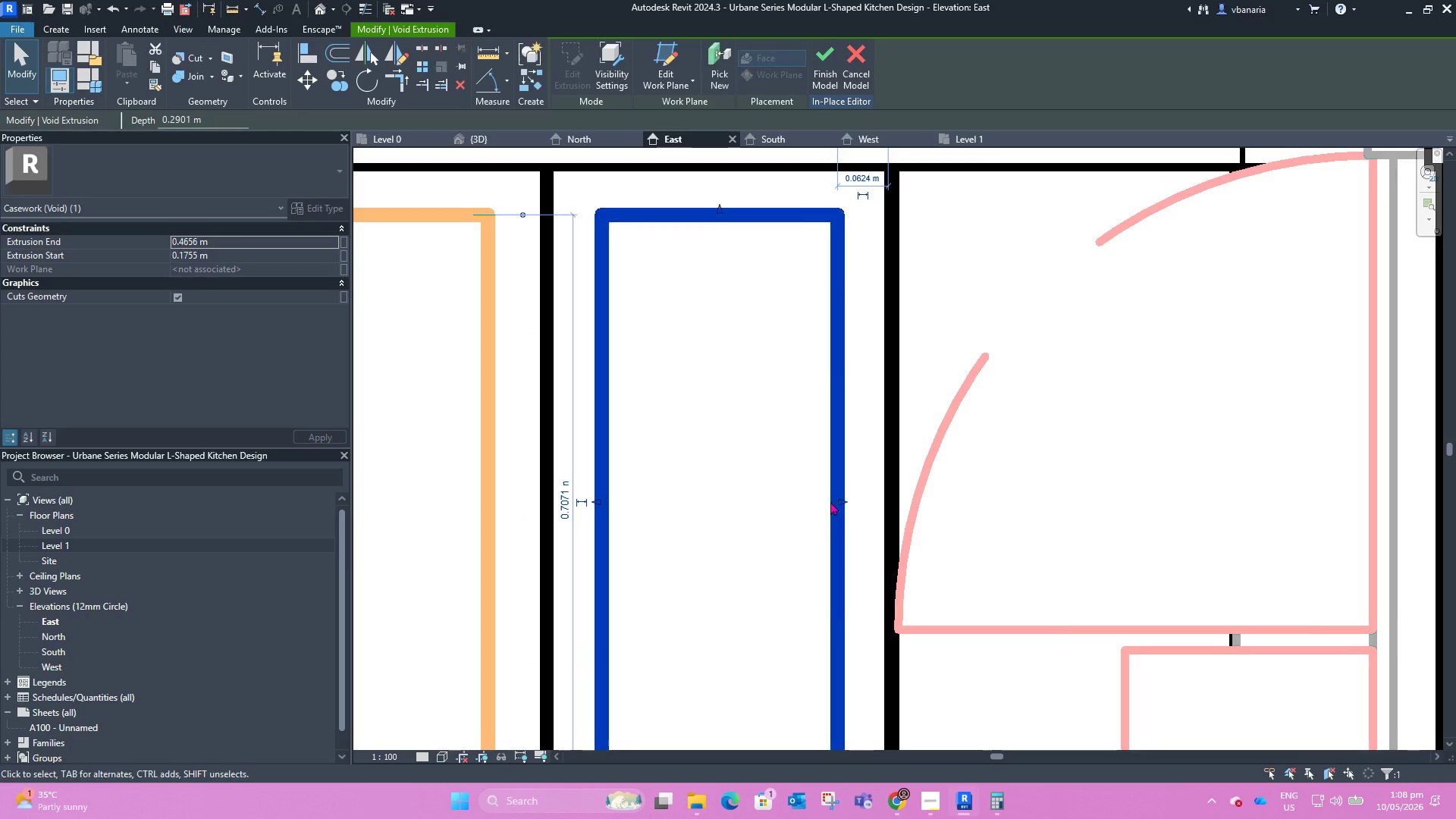 
scroll: coordinate [849, 503], scroll_direction: up, amount: 8.0
 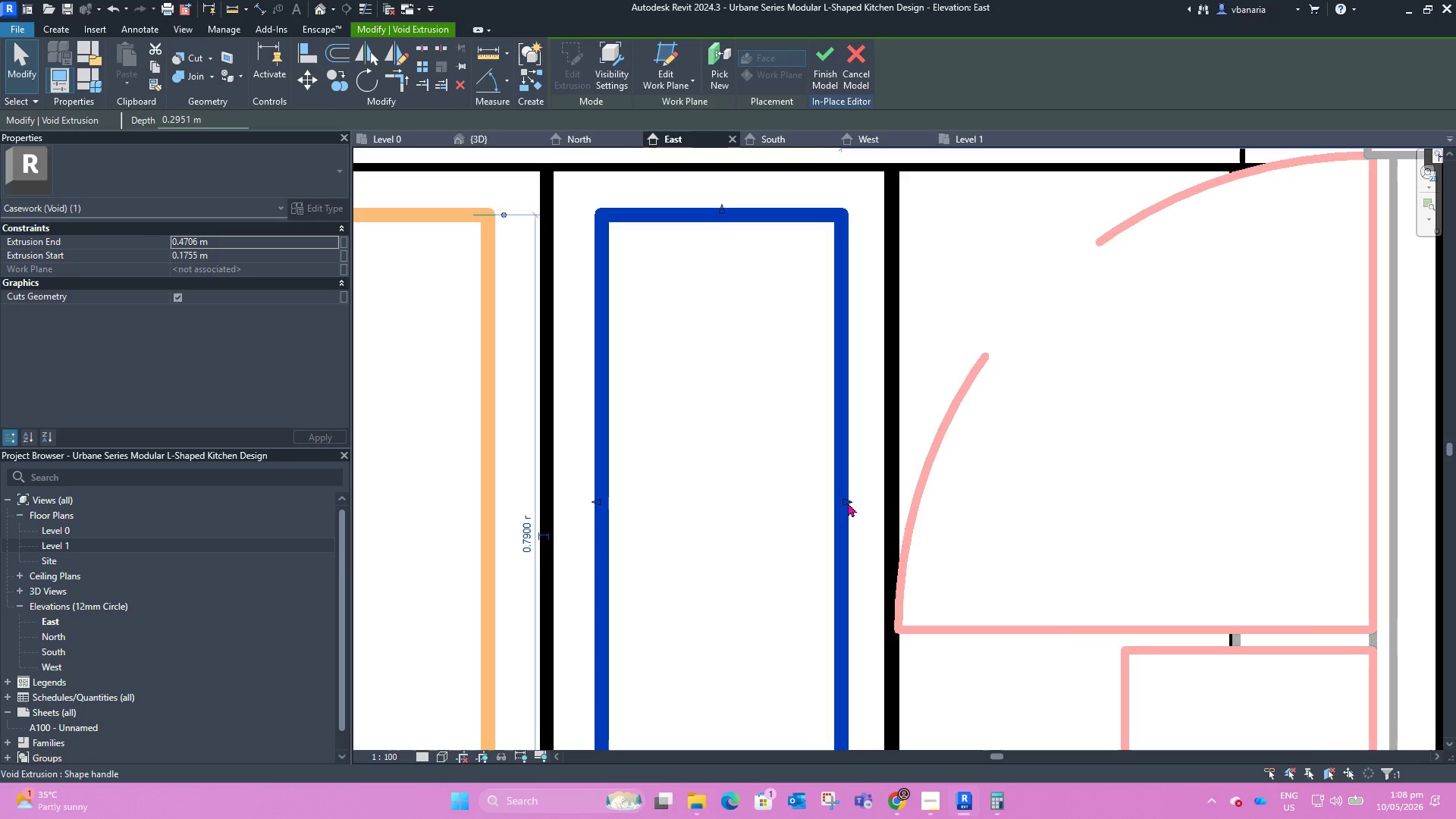 
scroll: coordinate [827, 496], scroll_direction: down, amount: 9.0
 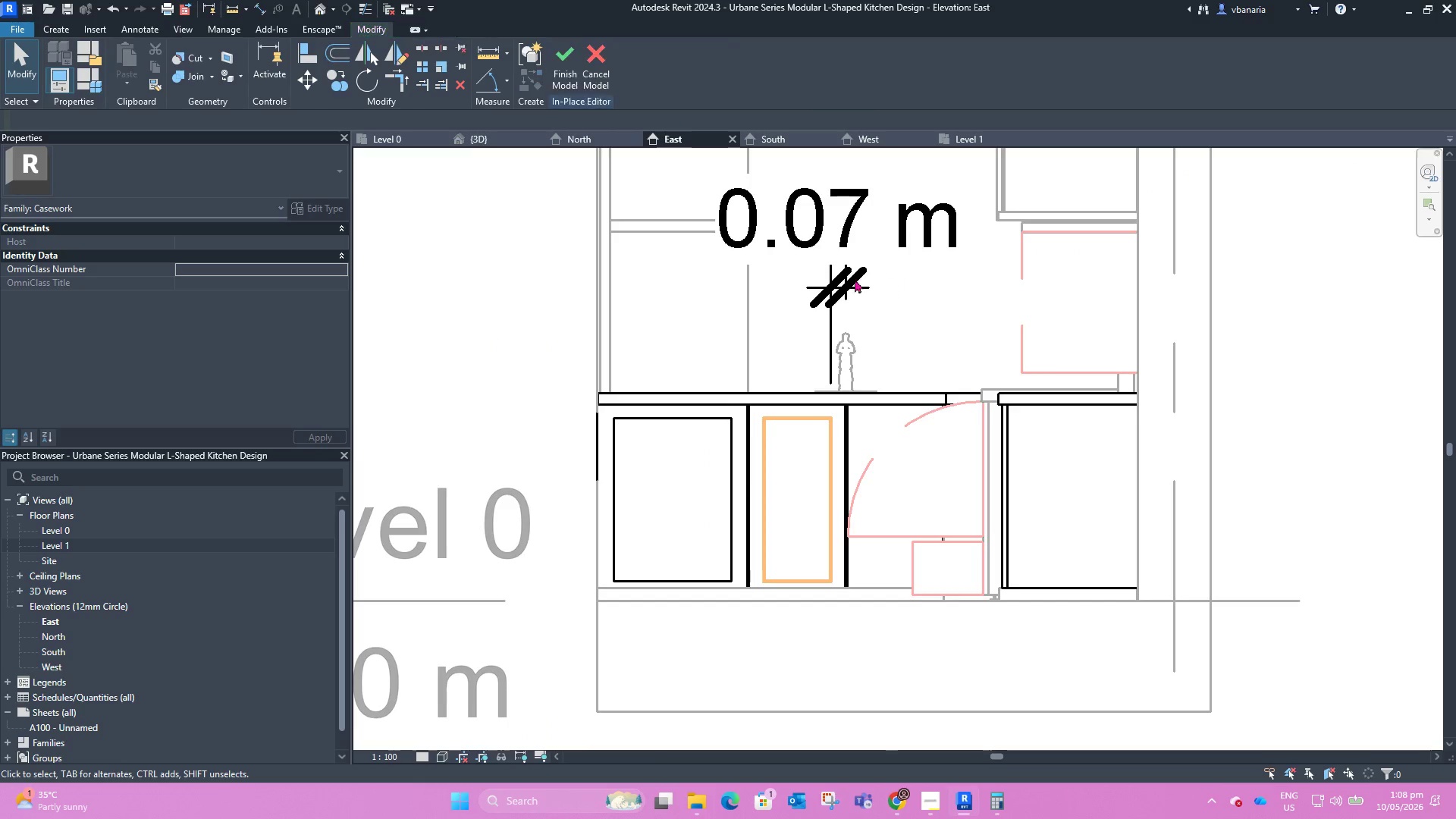 
double_click([846, 281])
 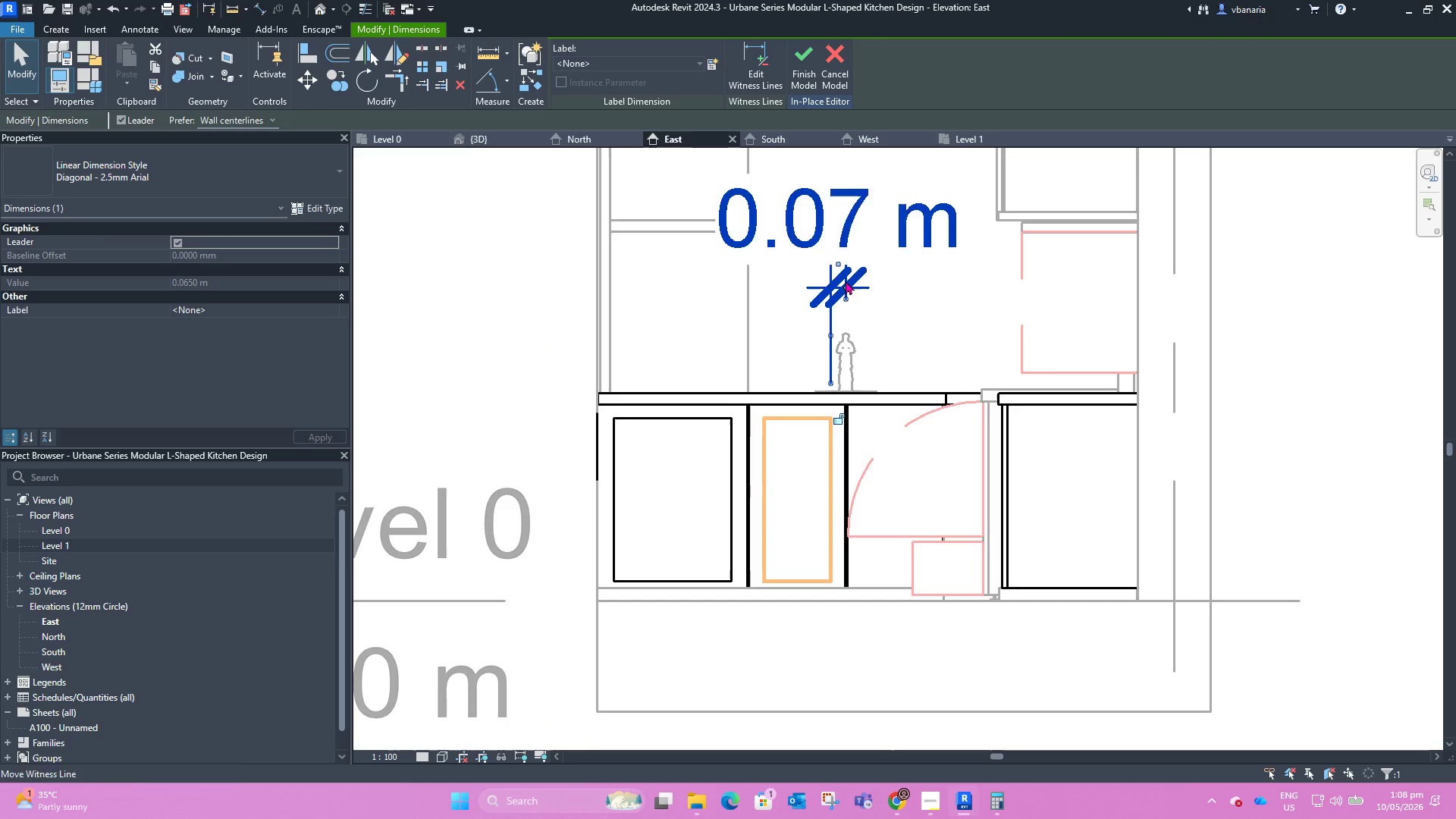 
key(Delete)
 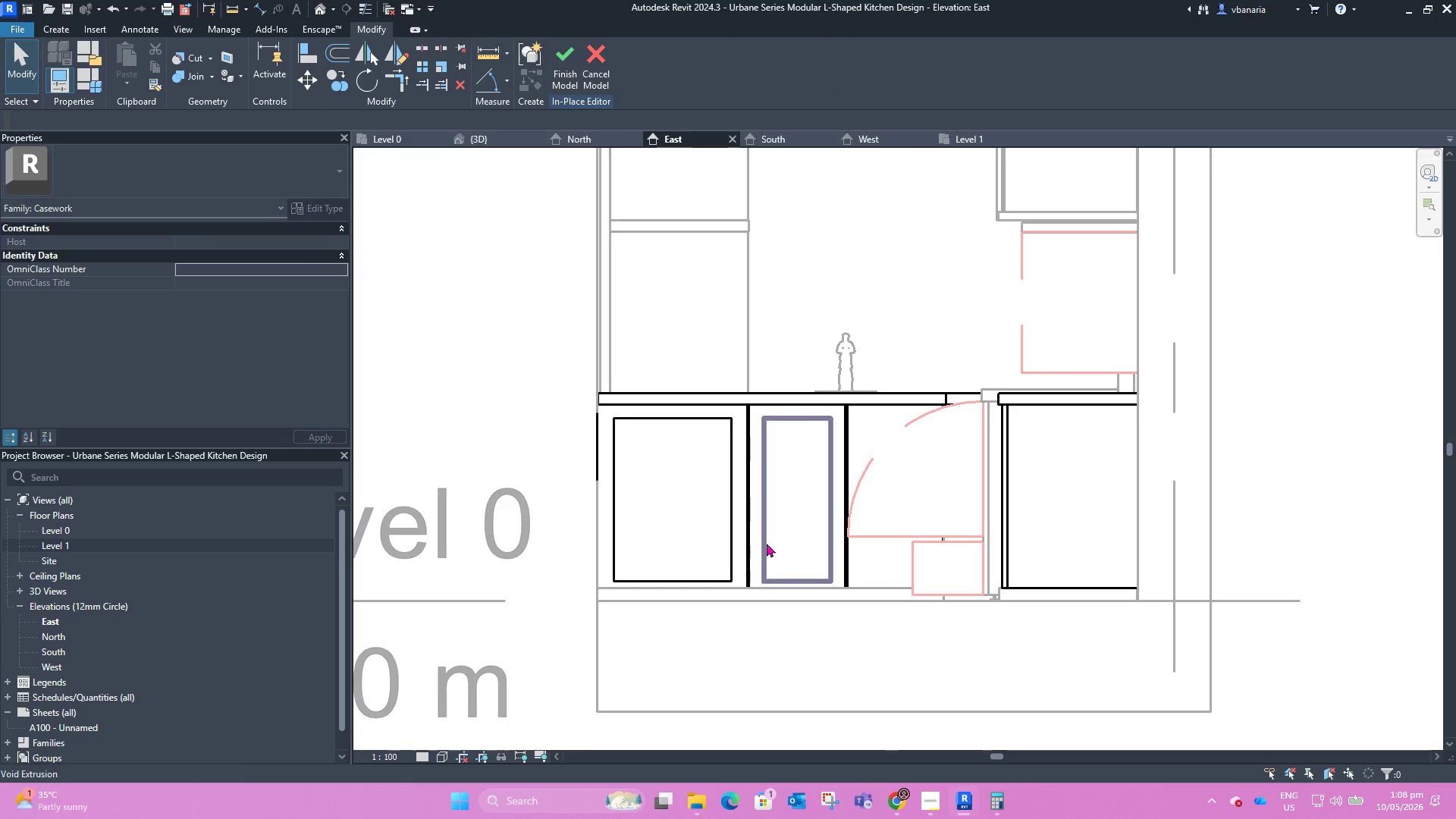 
left_click([782, 583])
 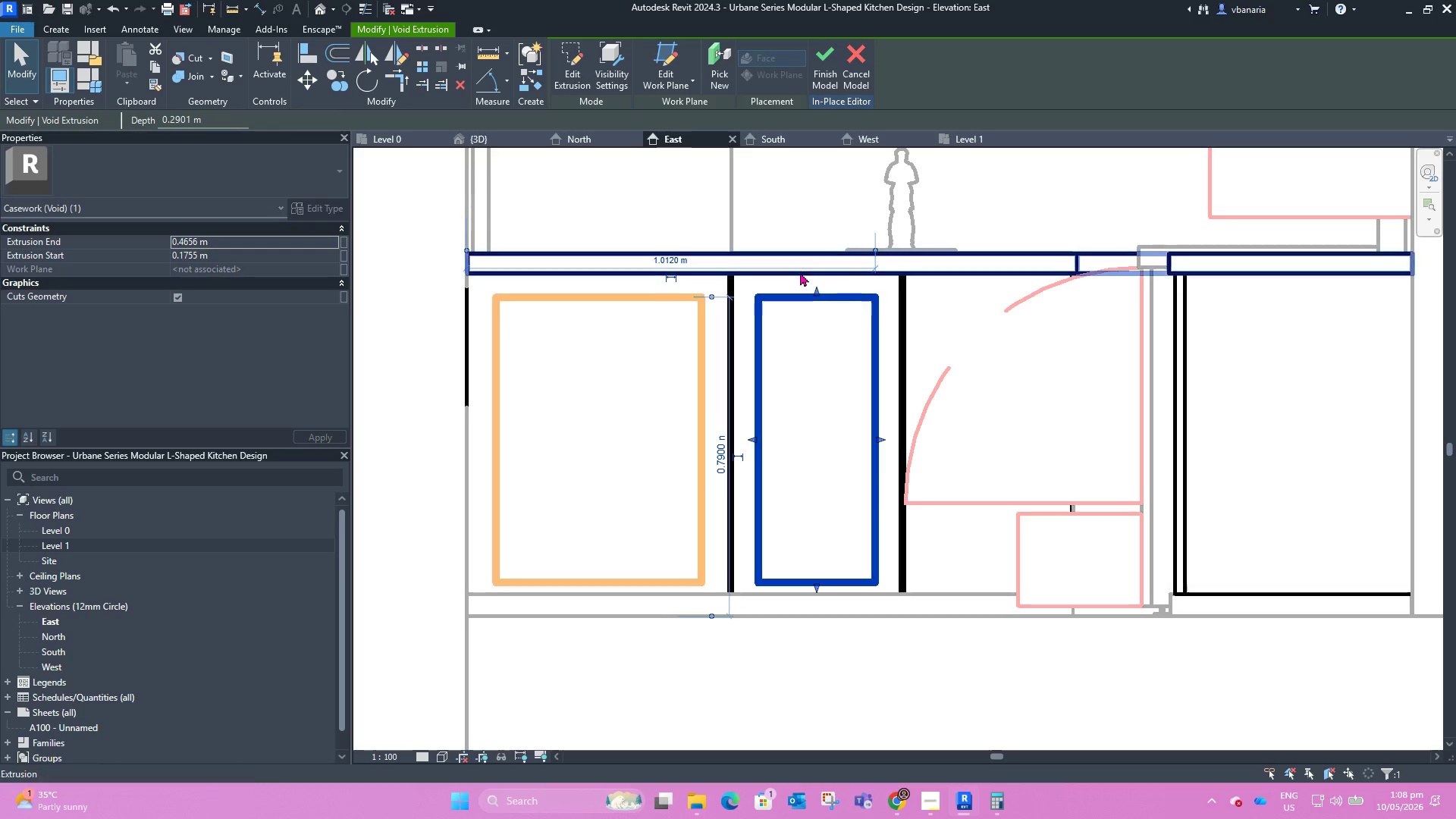 
scroll: coordinate [771, 580], scroll_direction: up, amount: 4.0
 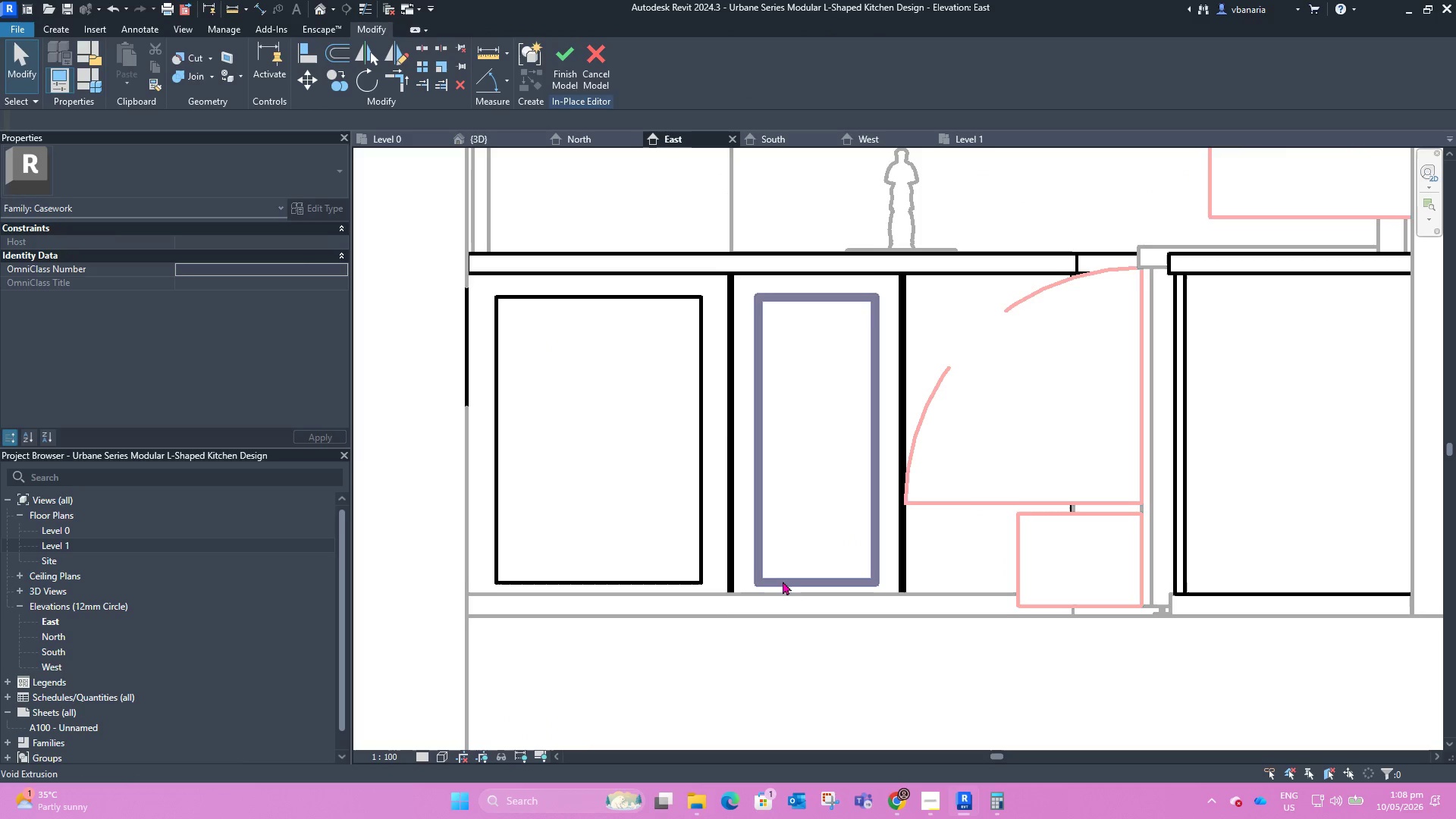 
scroll: coordinate [805, 399], scroll_direction: down, amount: 6.0
 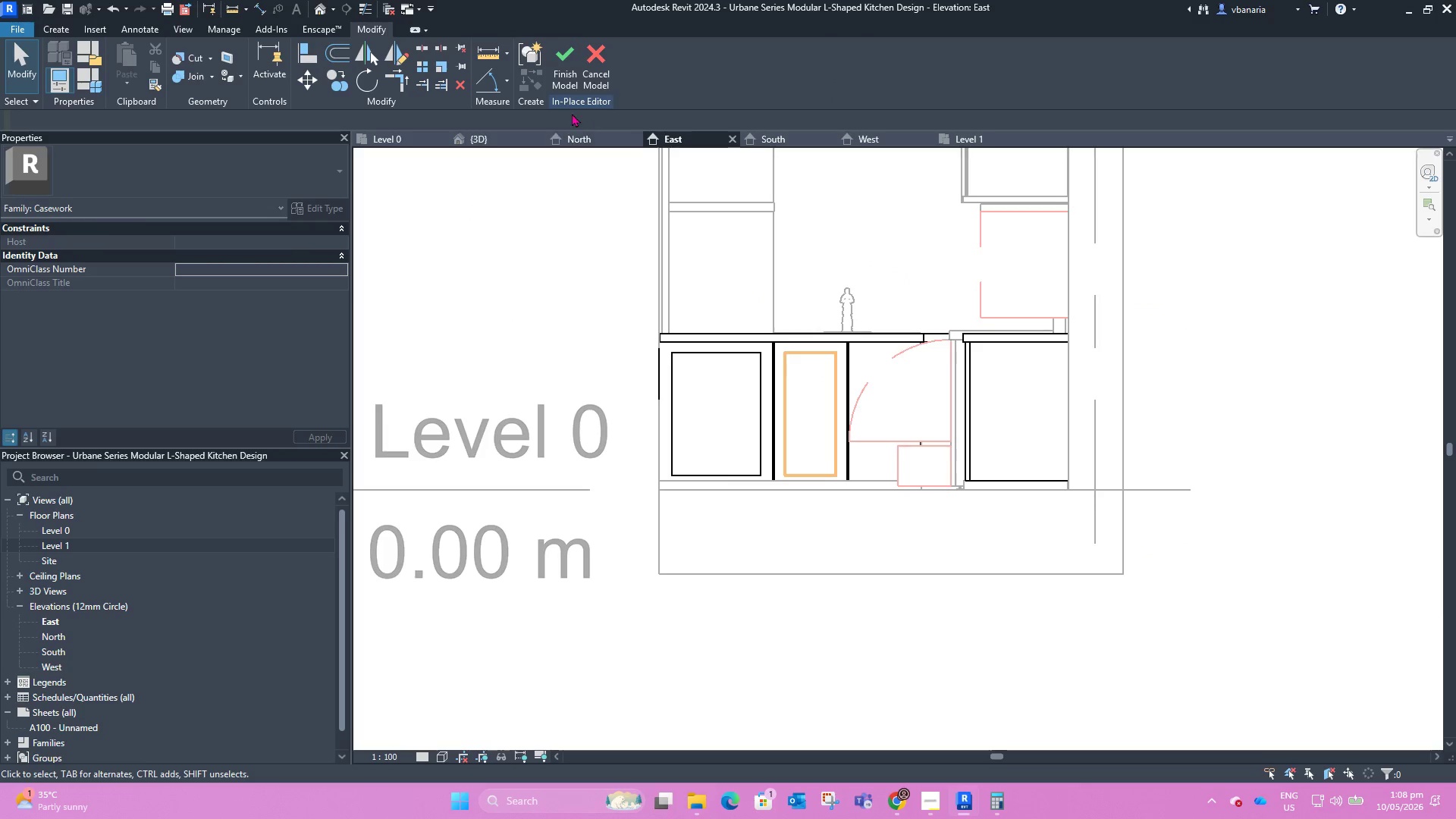 
left_click([566, 80])
 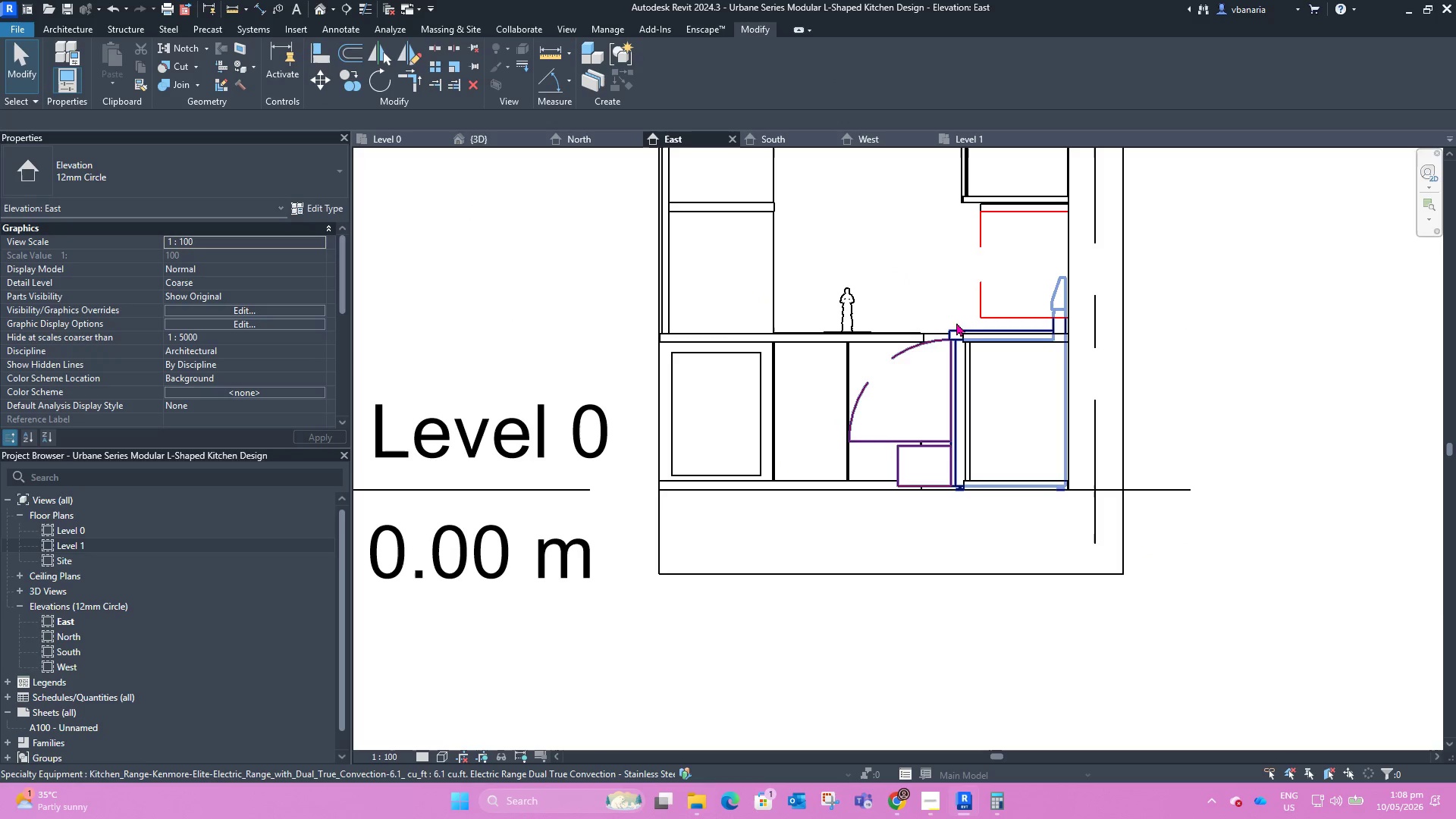 
left_click([922, 278])
 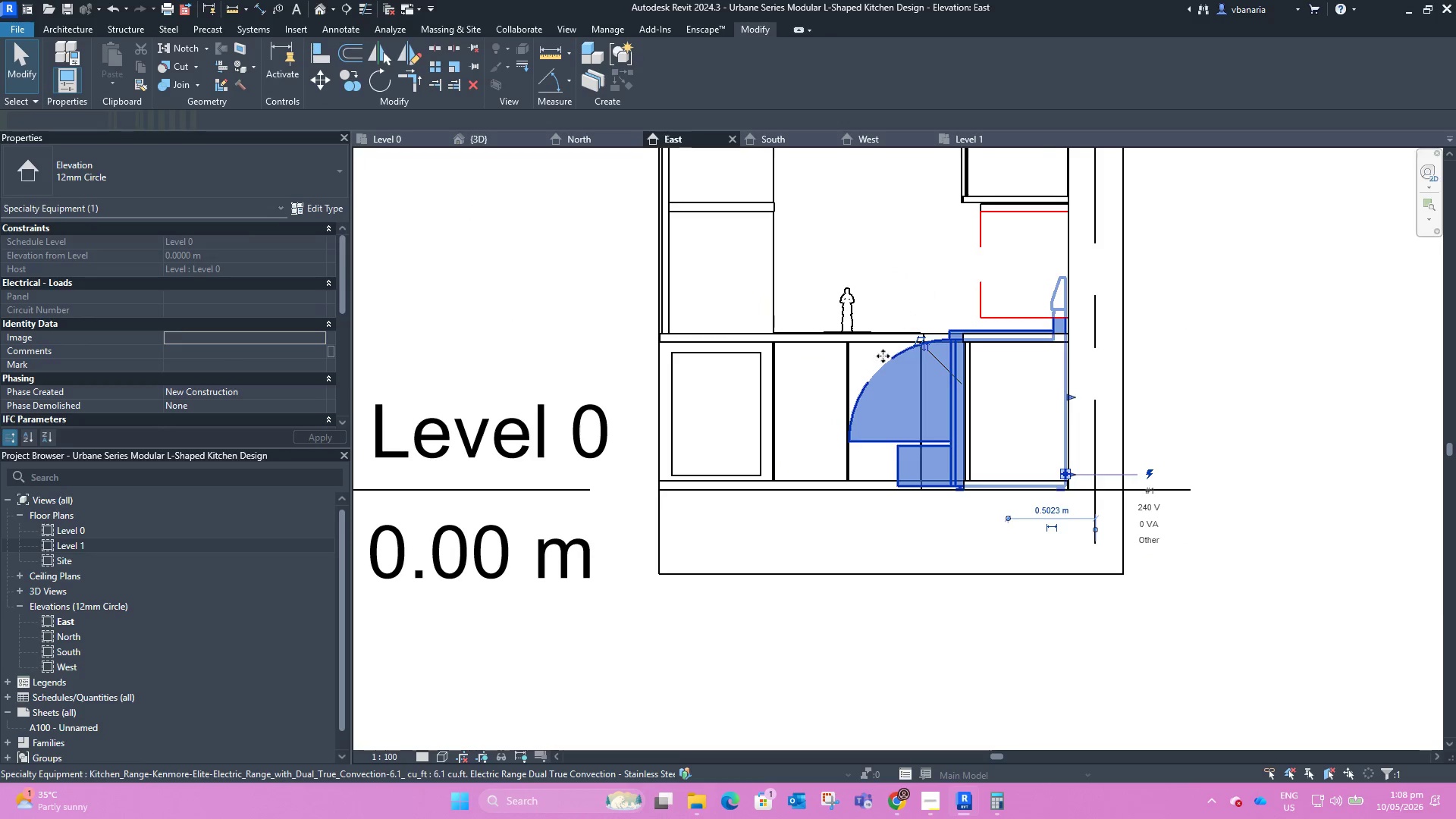 
scroll: coordinate [860, 378], scroll_direction: down, amount: 4.0
 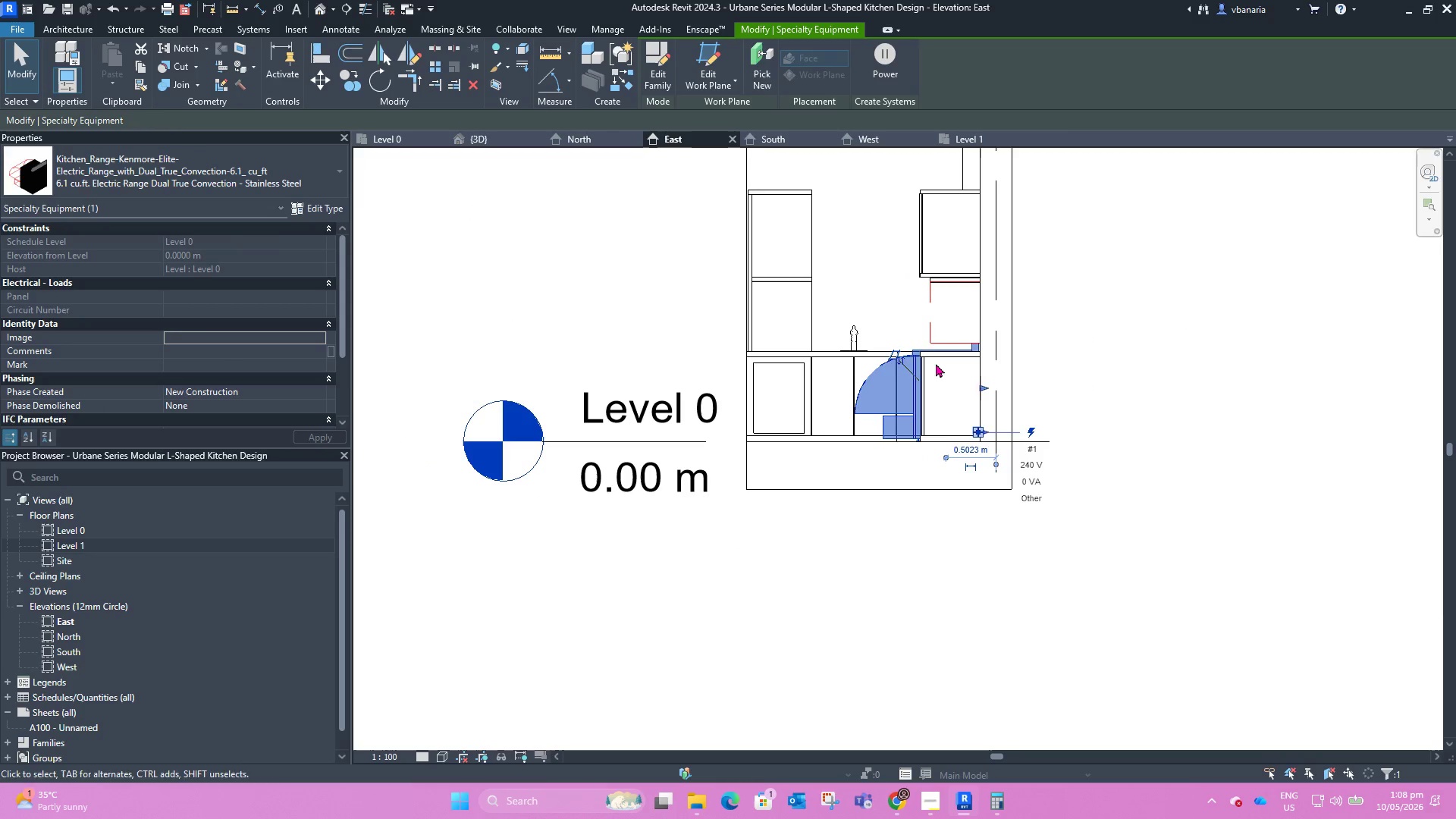 
left_click([873, 307])
 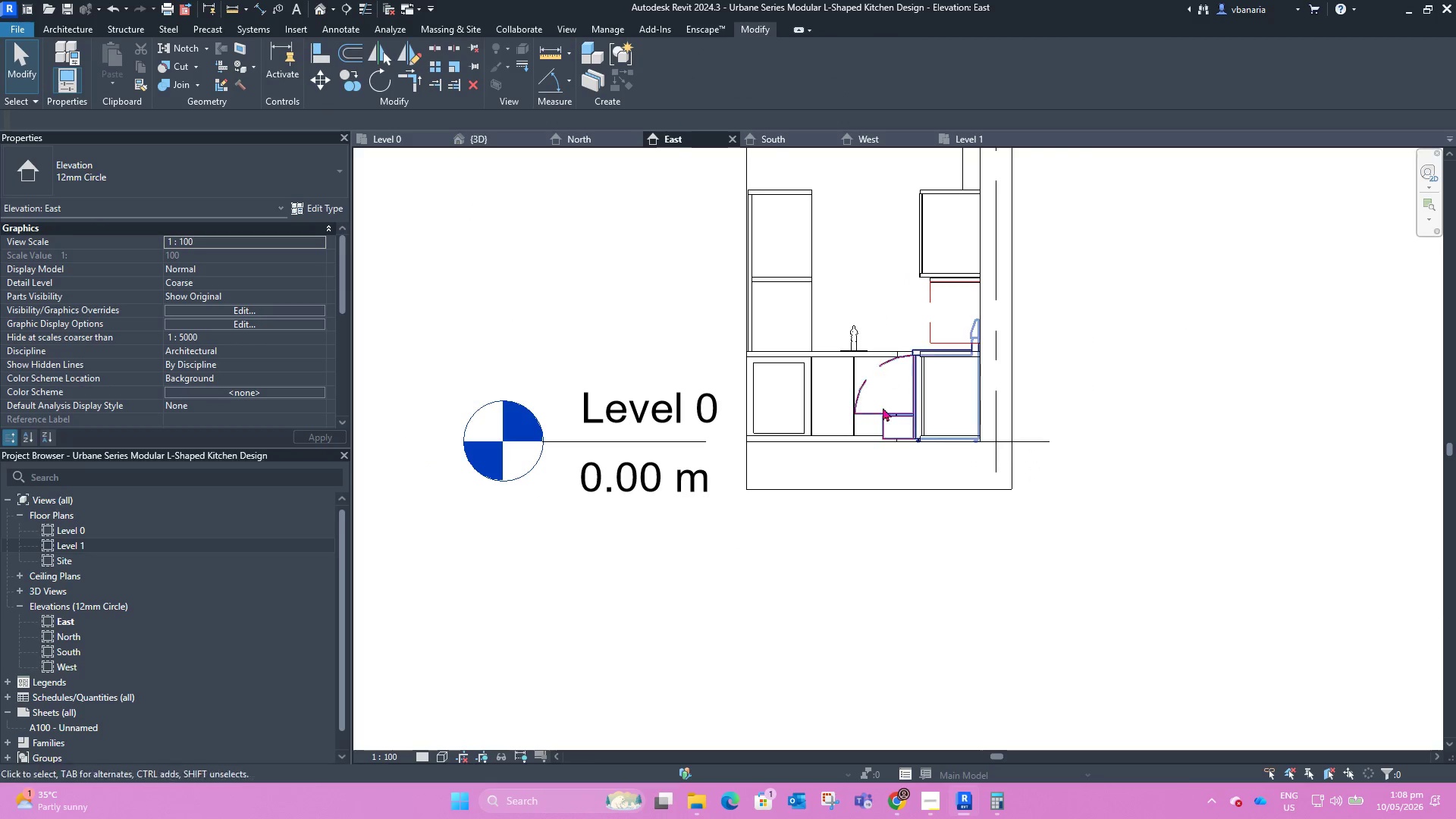 
scroll: coordinate [883, 409], scroll_direction: up, amount: 4.0
 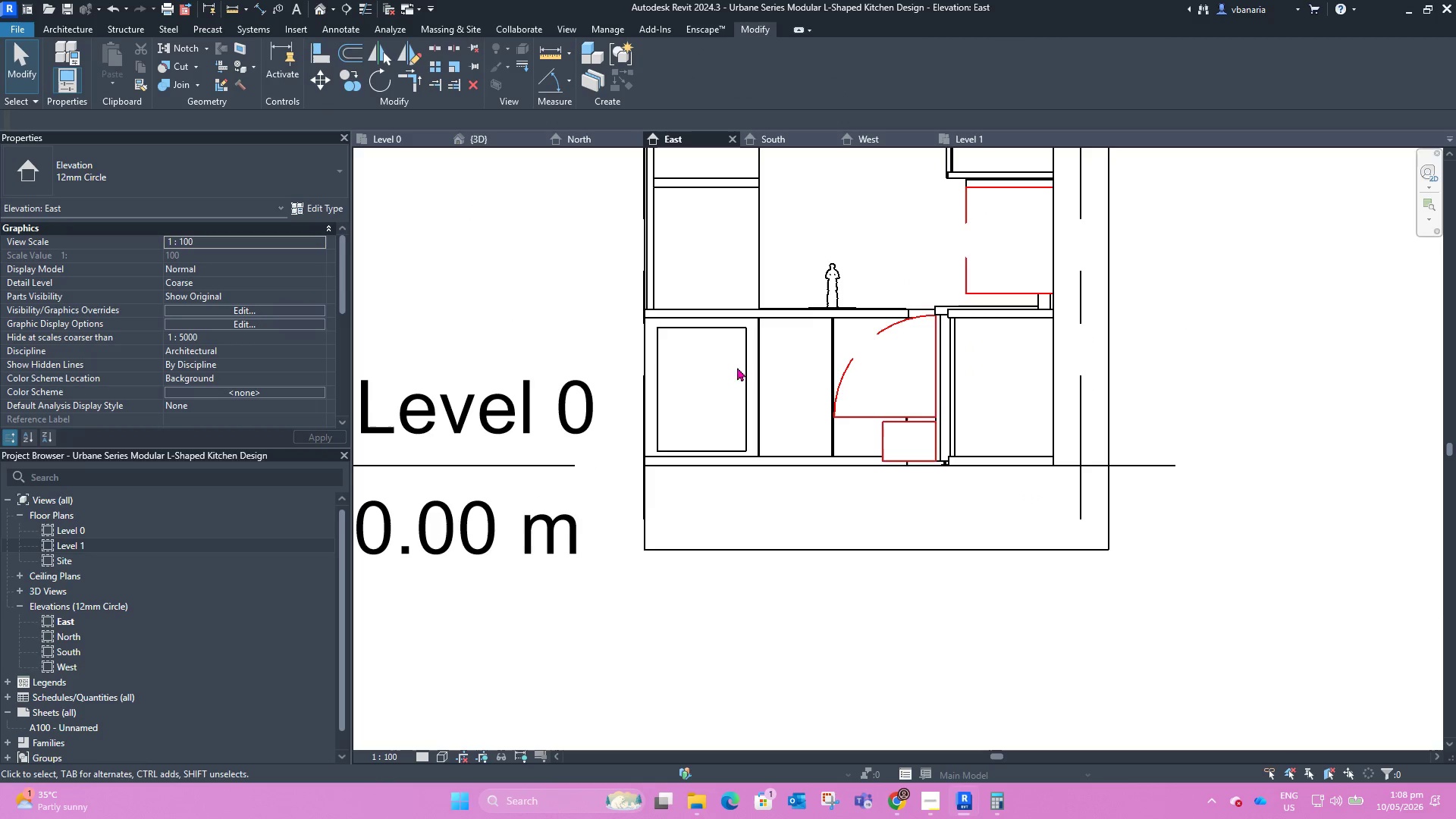 
left_click_drag(start_coordinate=[745, 372], to_coordinate=[899, 272])
 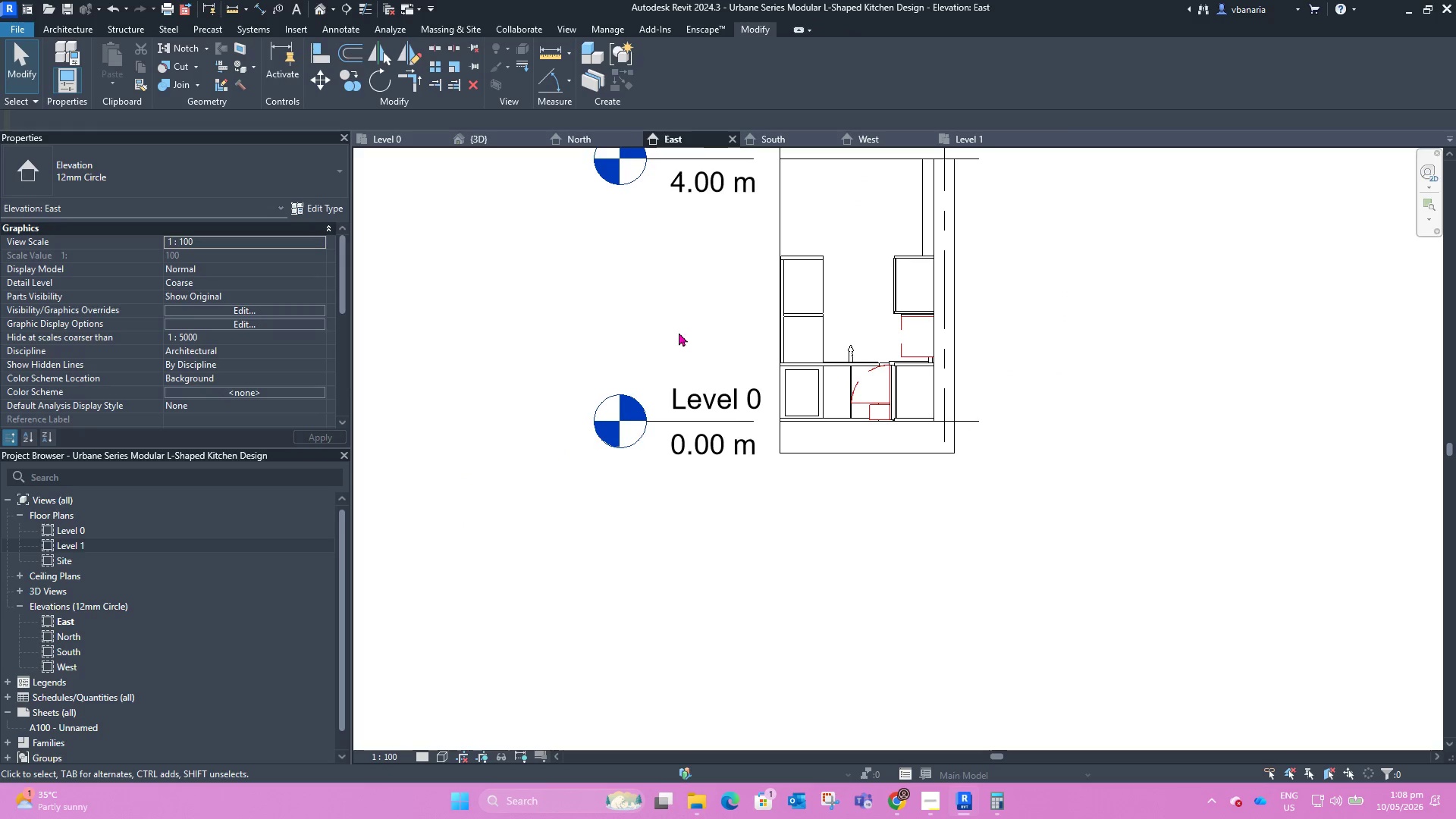 
scroll: coordinate [781, 240], scroll_direction: down, amount: 1.0
 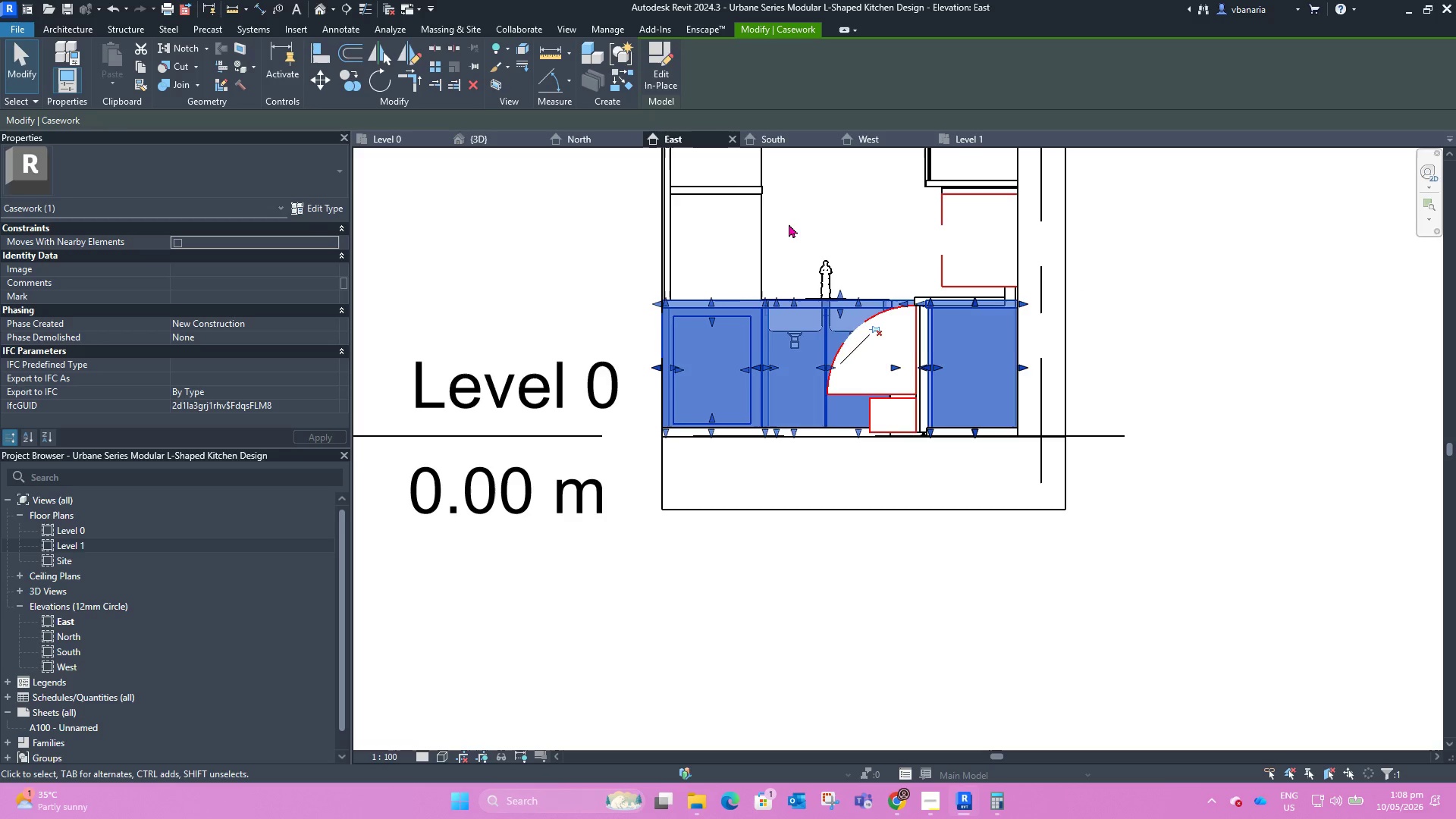 
hold_key(key=ShiftLeft, duration=0.55)
 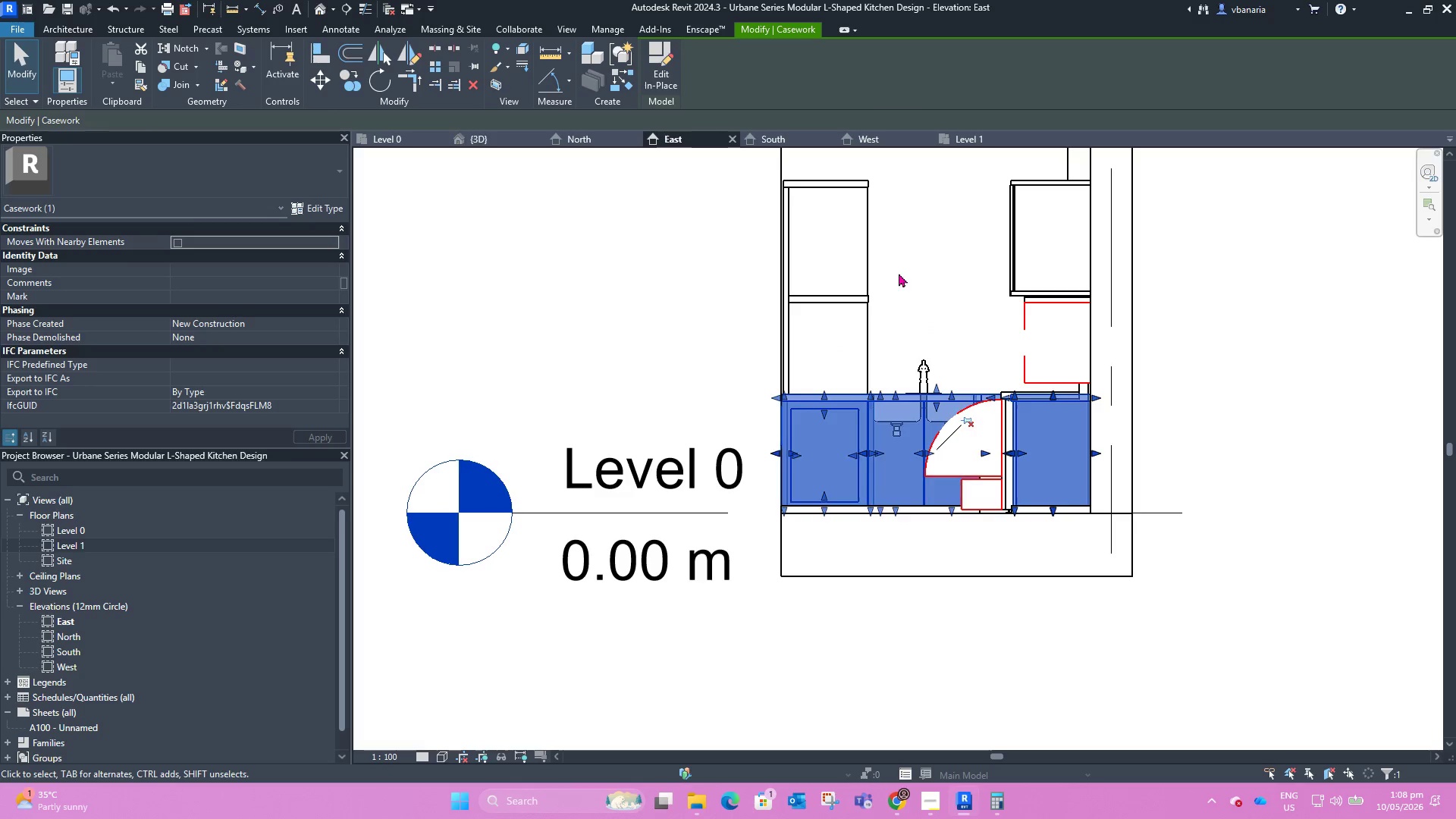 
scroll: coordinate [786, 222], scroll_direction: down, amount: 1.0
 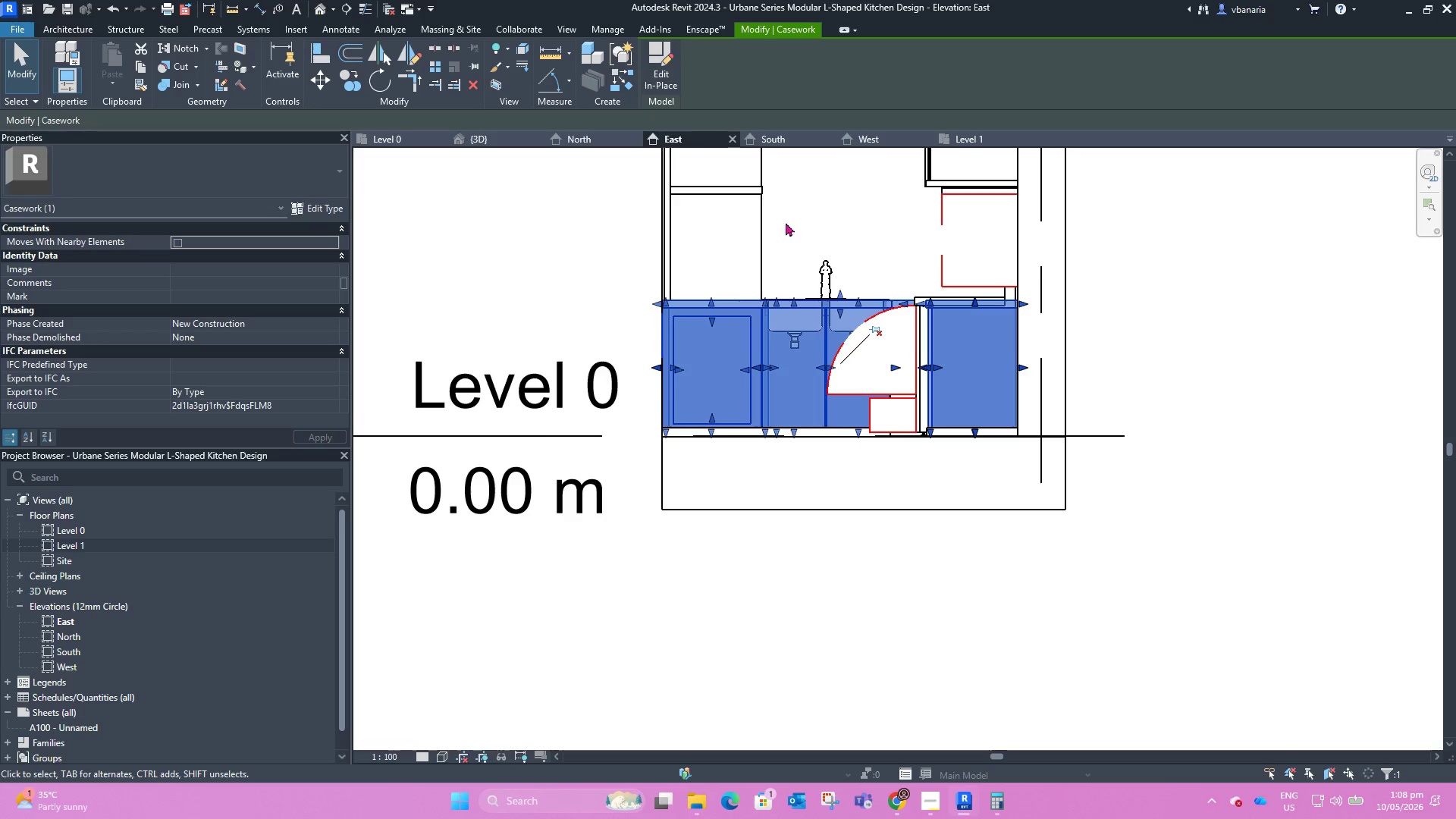 
left_click([899, 272])
 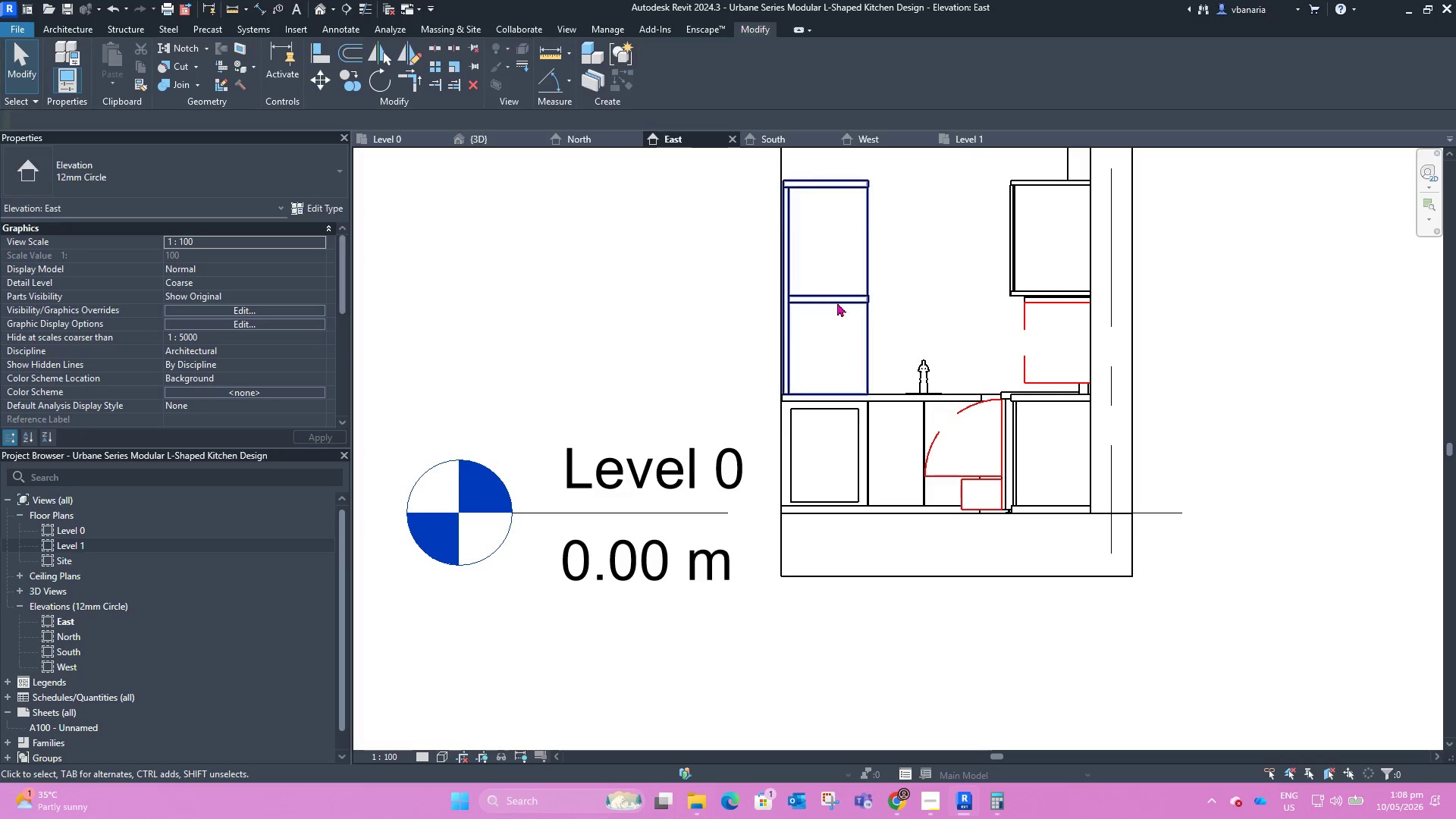 
hold_key(key=ShiftLeft, duration=0.47)
 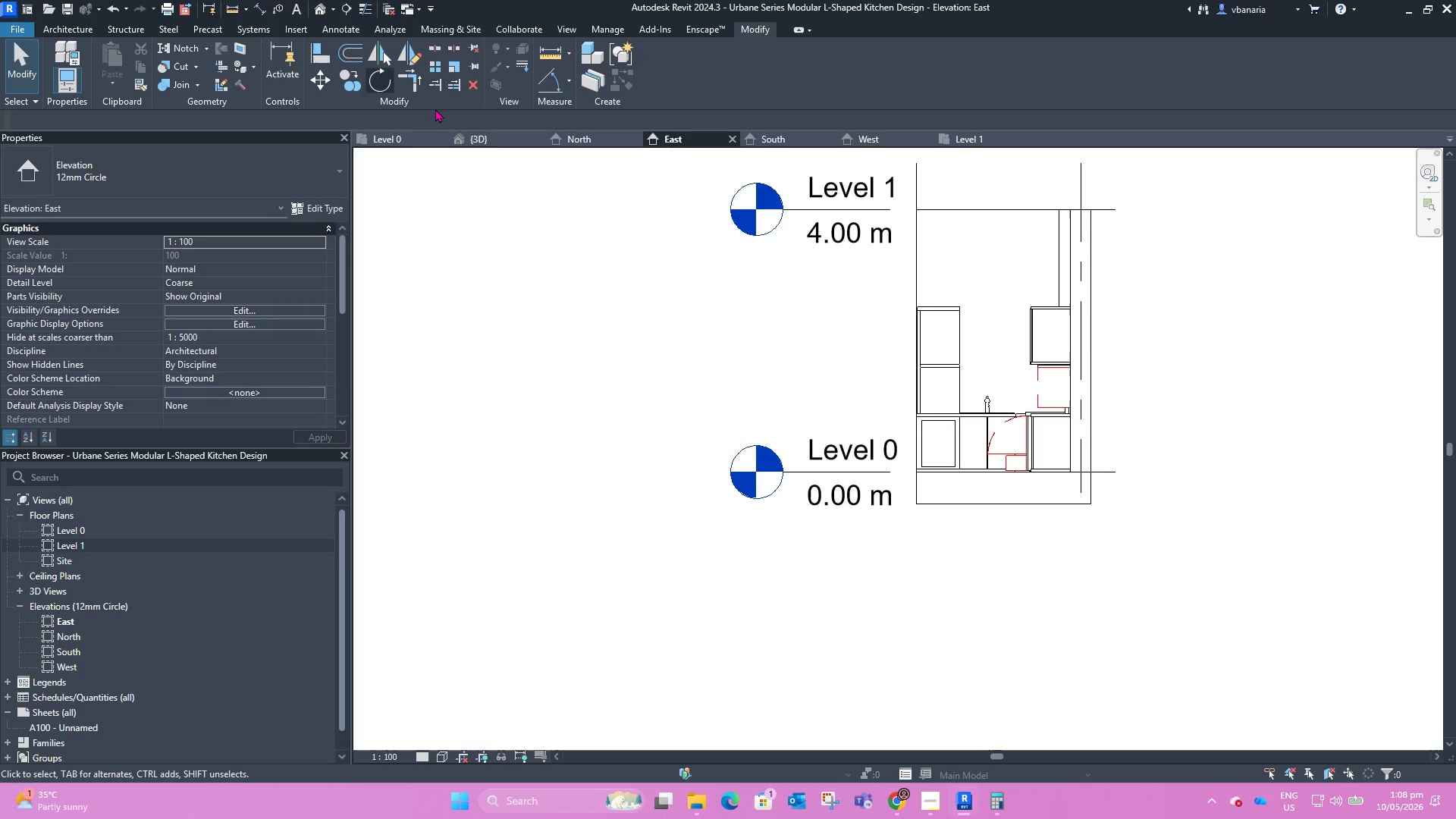 
scroll: coordinate [777, 332], scroll_direction: down, amount: 5.0
 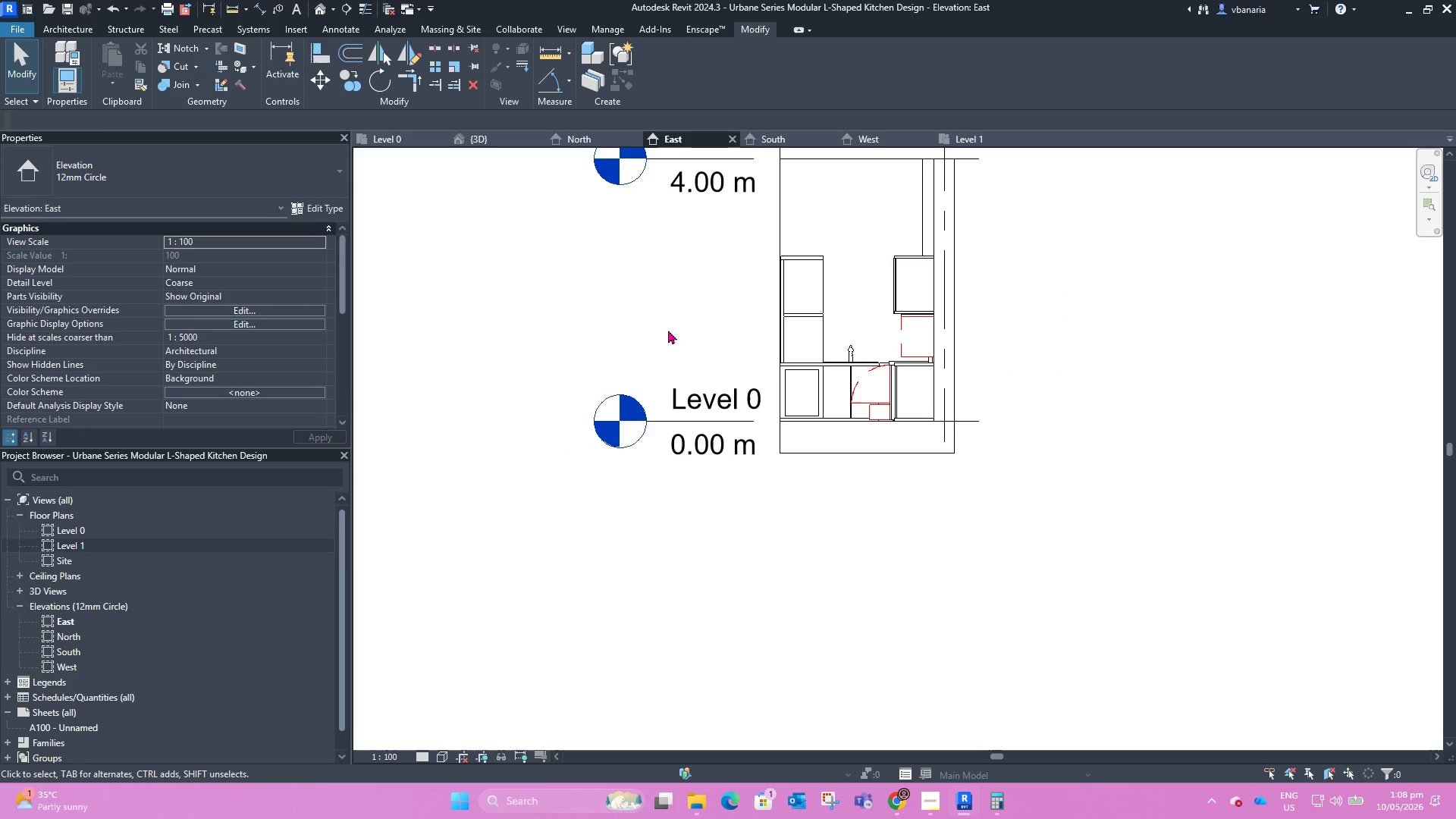 
left_click_drag(start_coordinate=[488, 141], to_coordinate=[484, 141])
 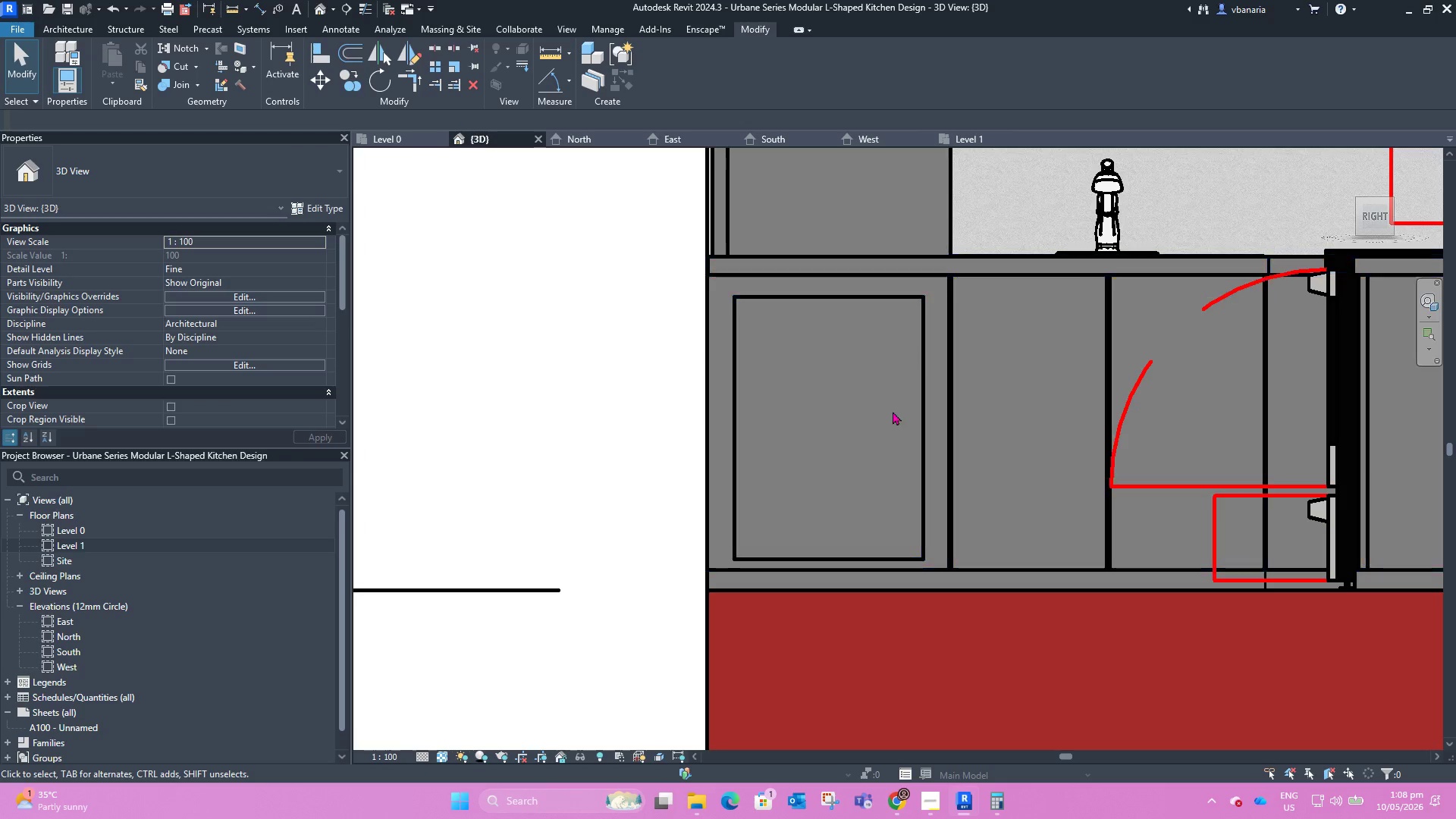 
scroll: coordinate [731, 443], scroll_direction: down, amount: 7.0
 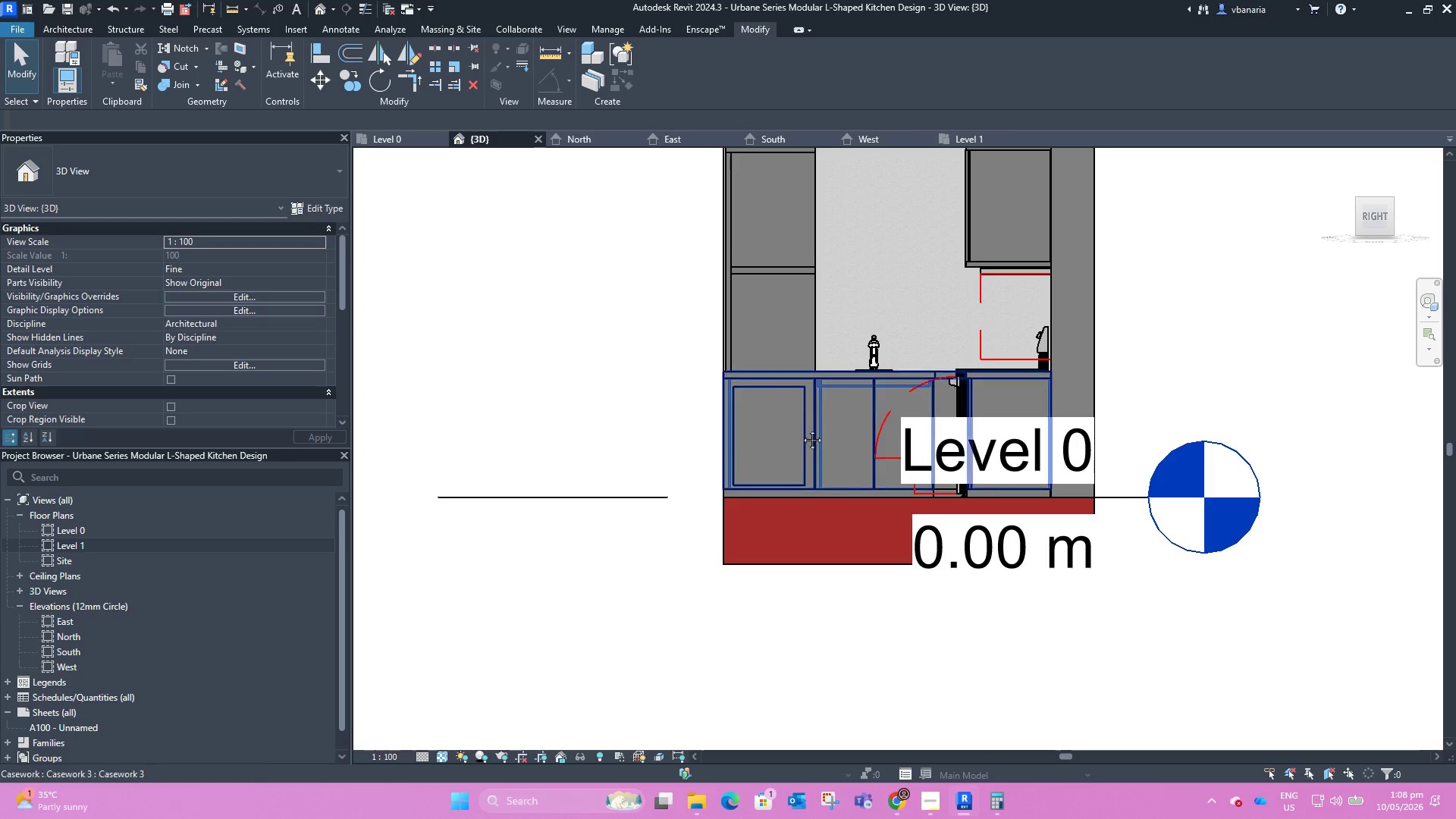 
hold_key(key=ShiftLeft, duration=0.83)
 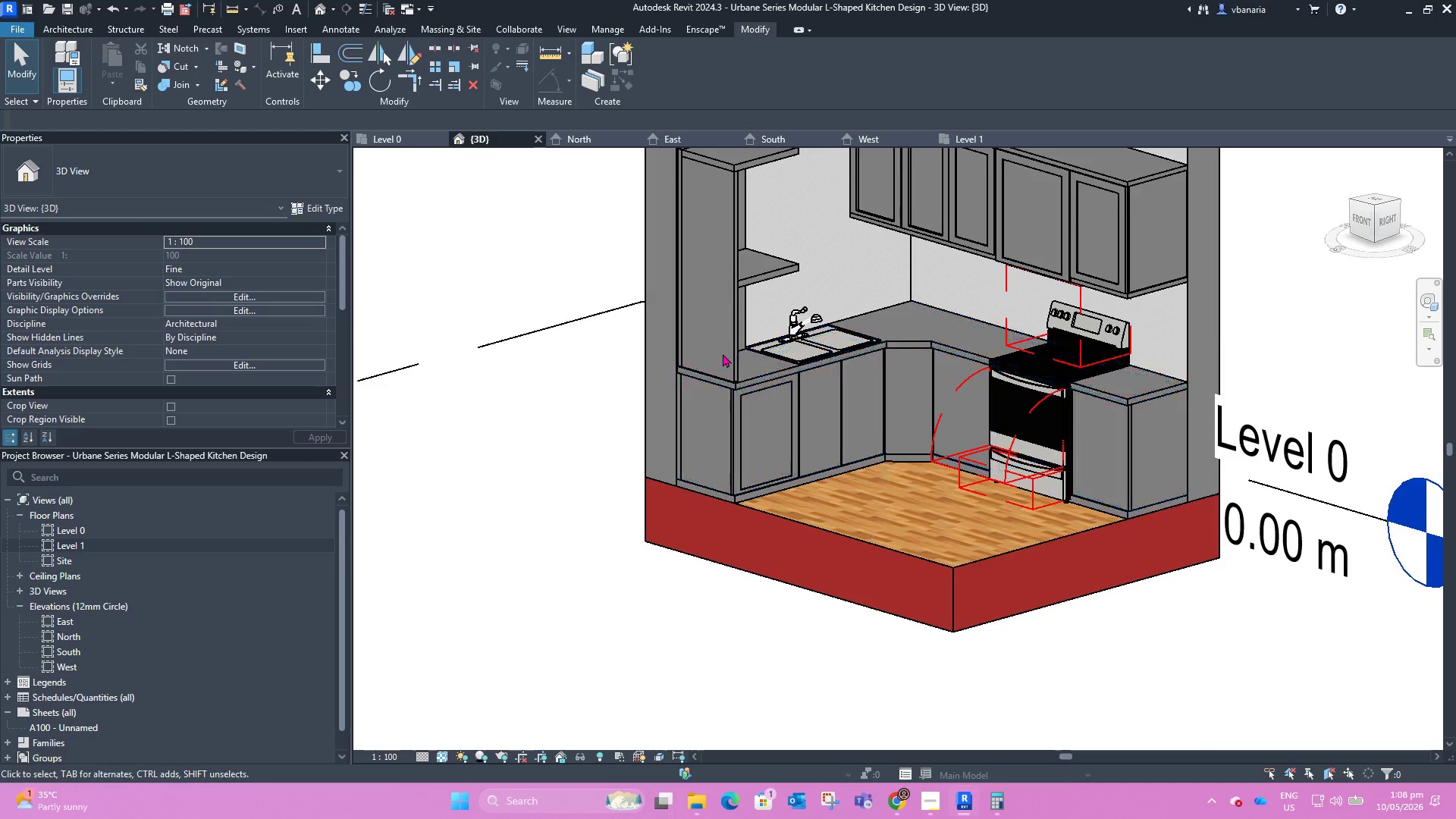 
scroll: coordinate [728, 353], scroll_direction: up, amount: 5.0
 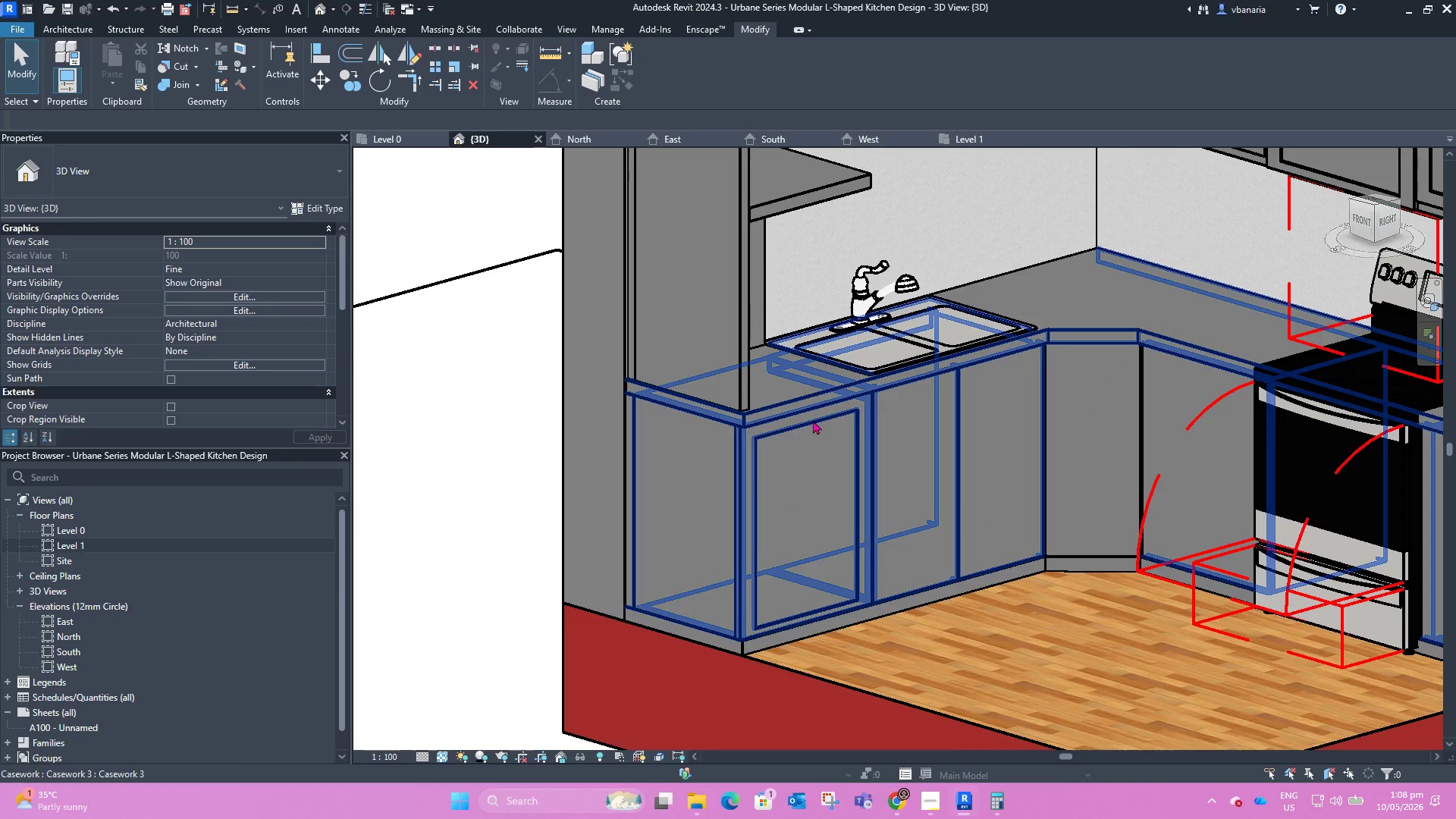 
left_click([814, 425])
 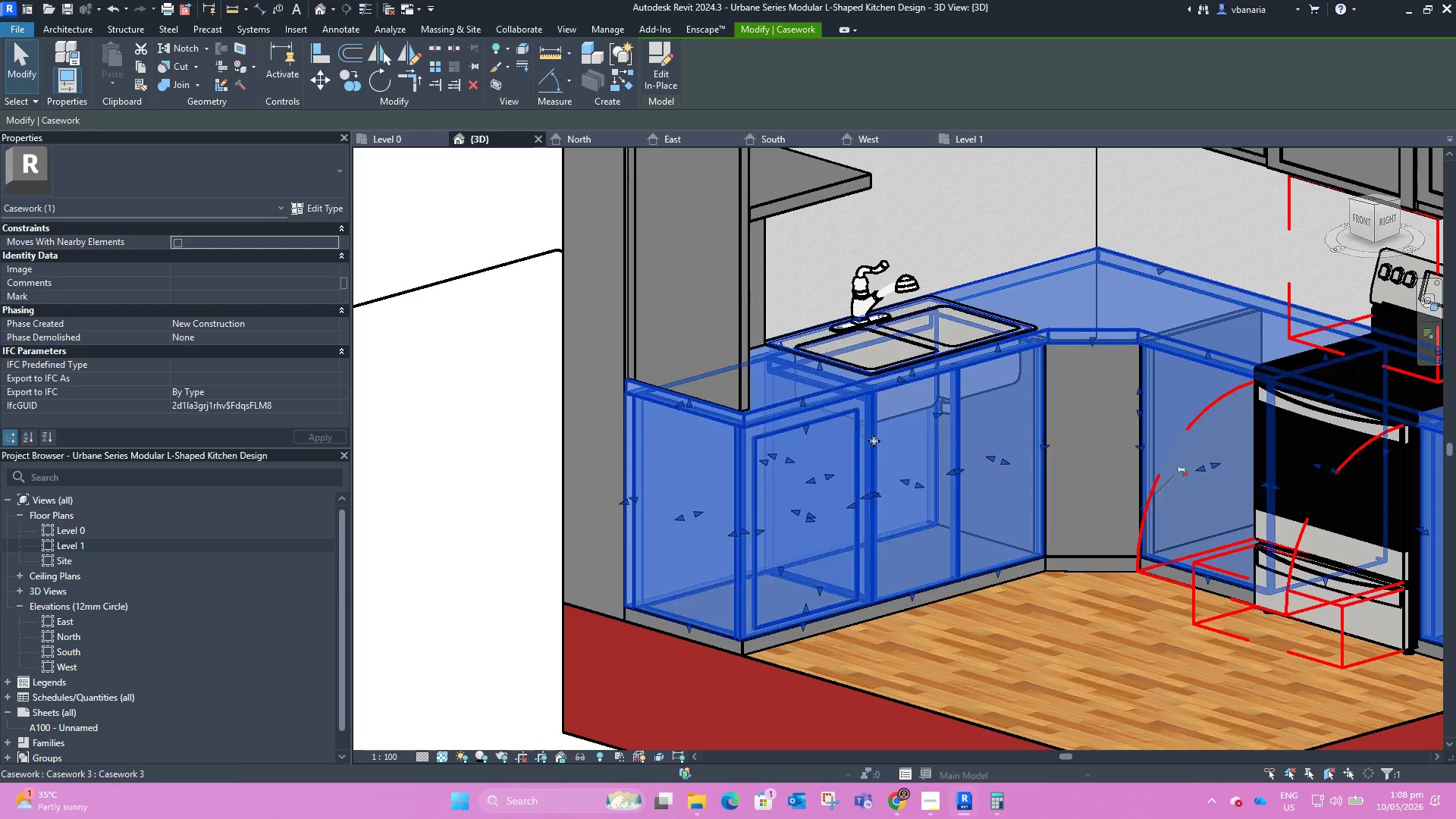 
left_click([881, 441])
 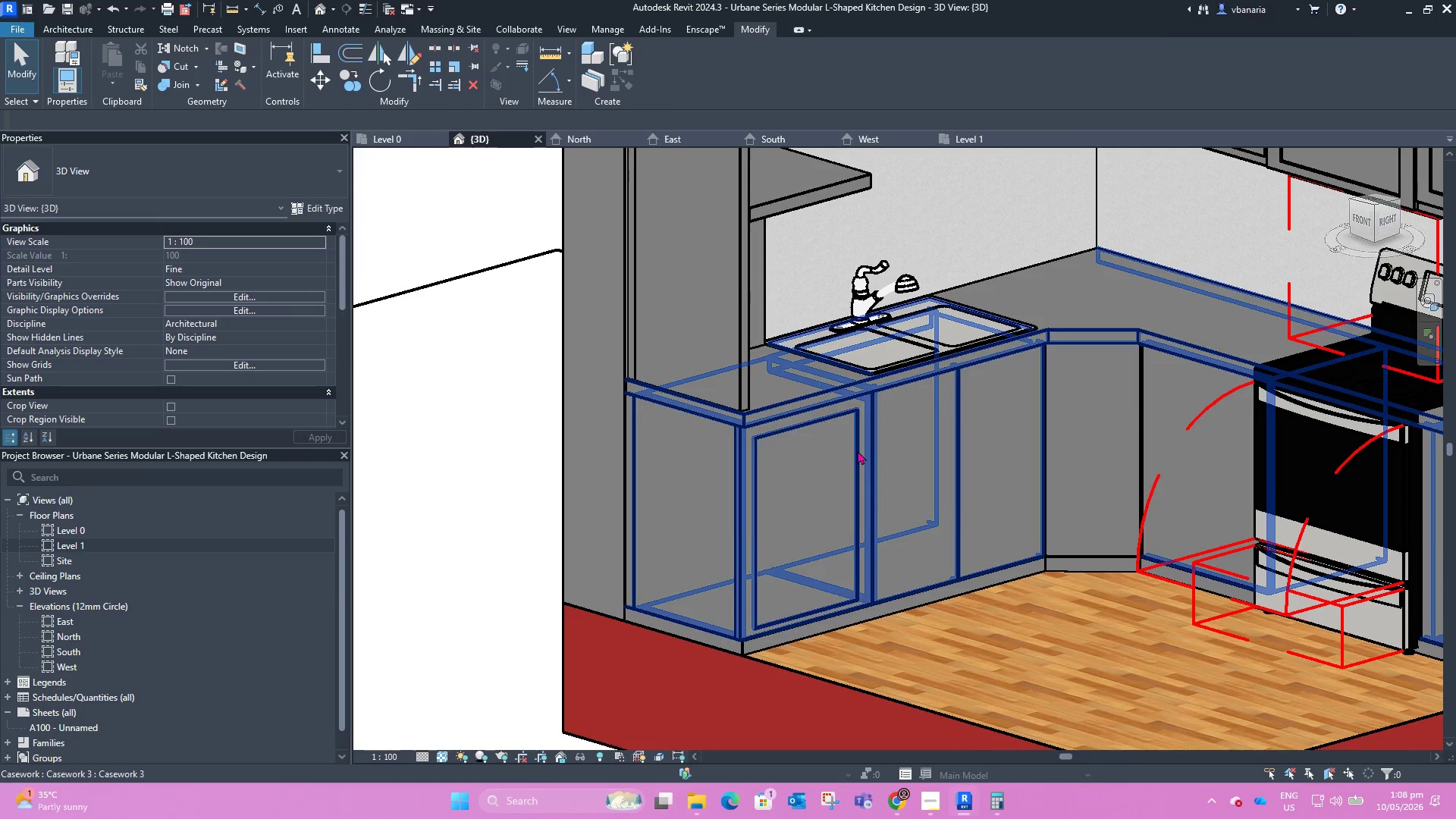 
left_click([858, 450])
 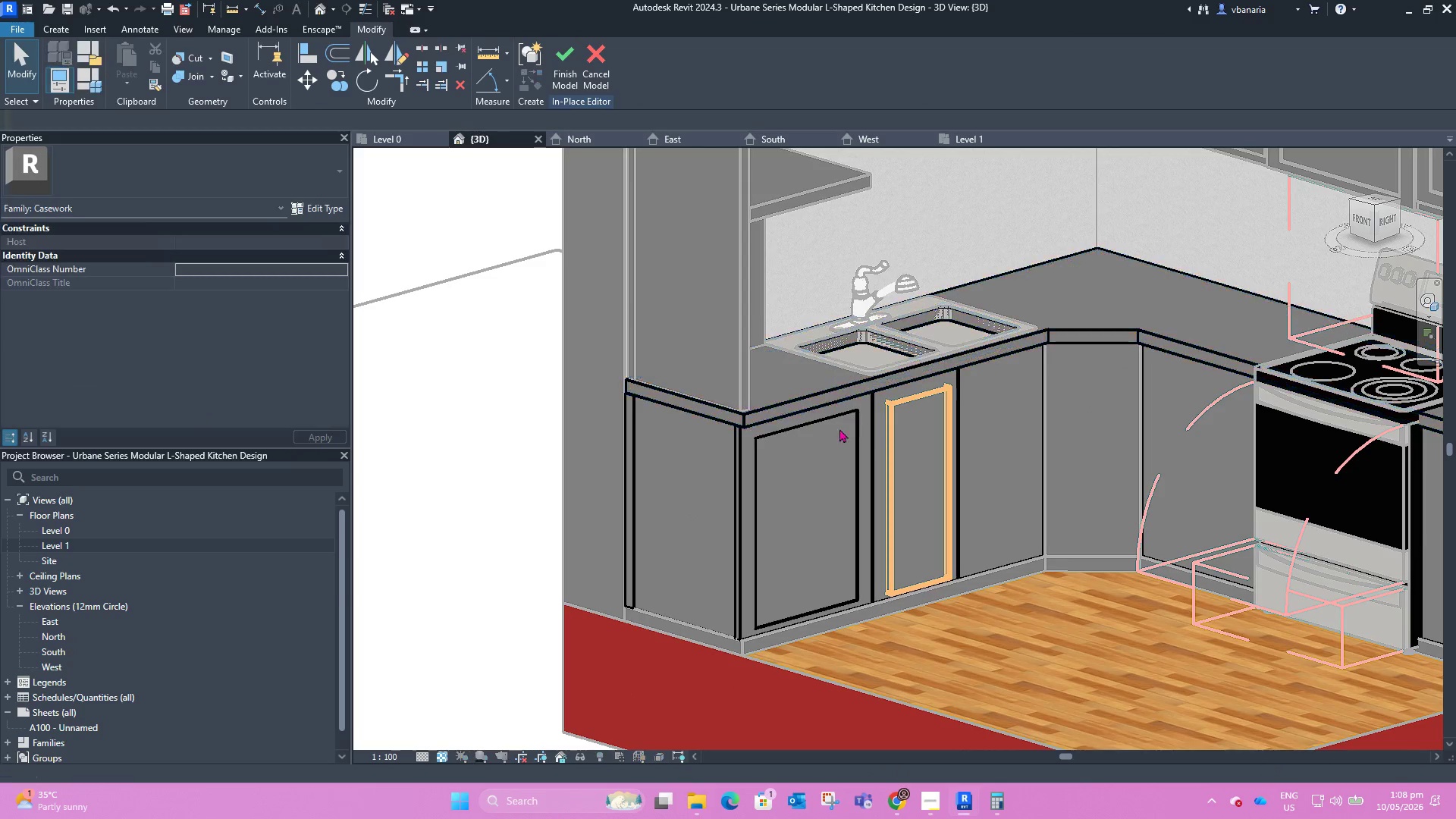 
left_click([890, 438])
 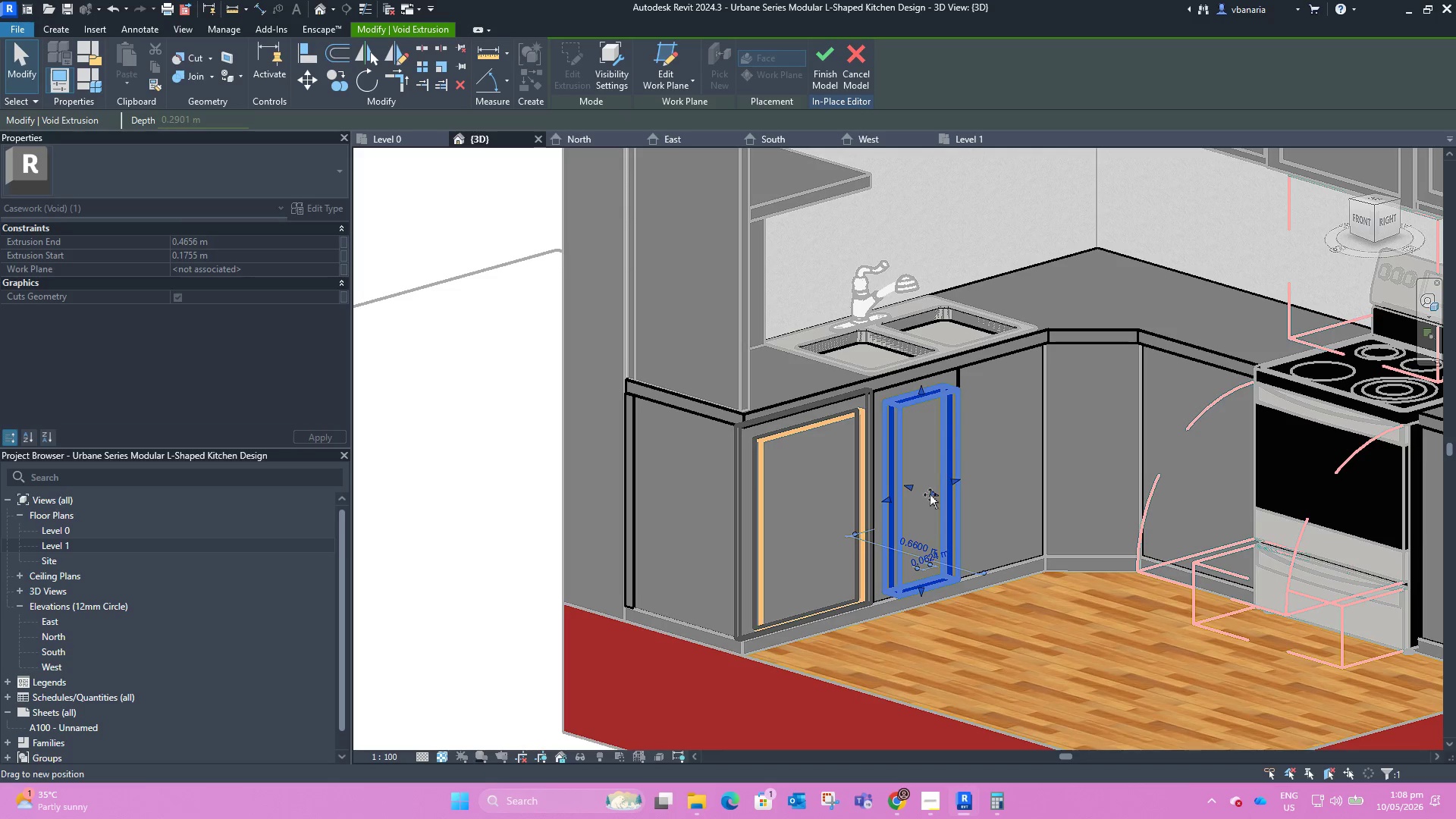 
left_click([998, 475])
 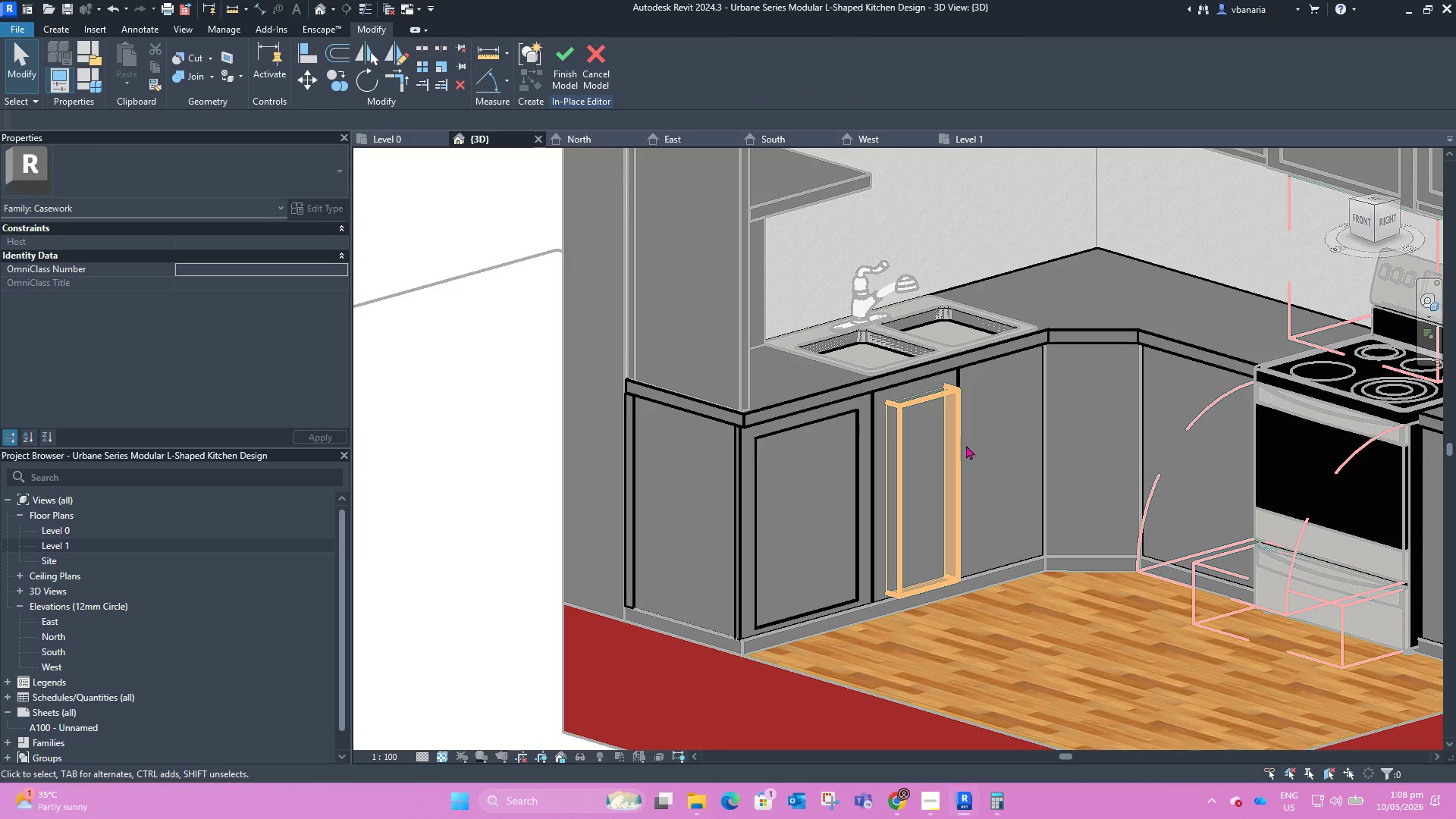 
left_click([1002, 434])
 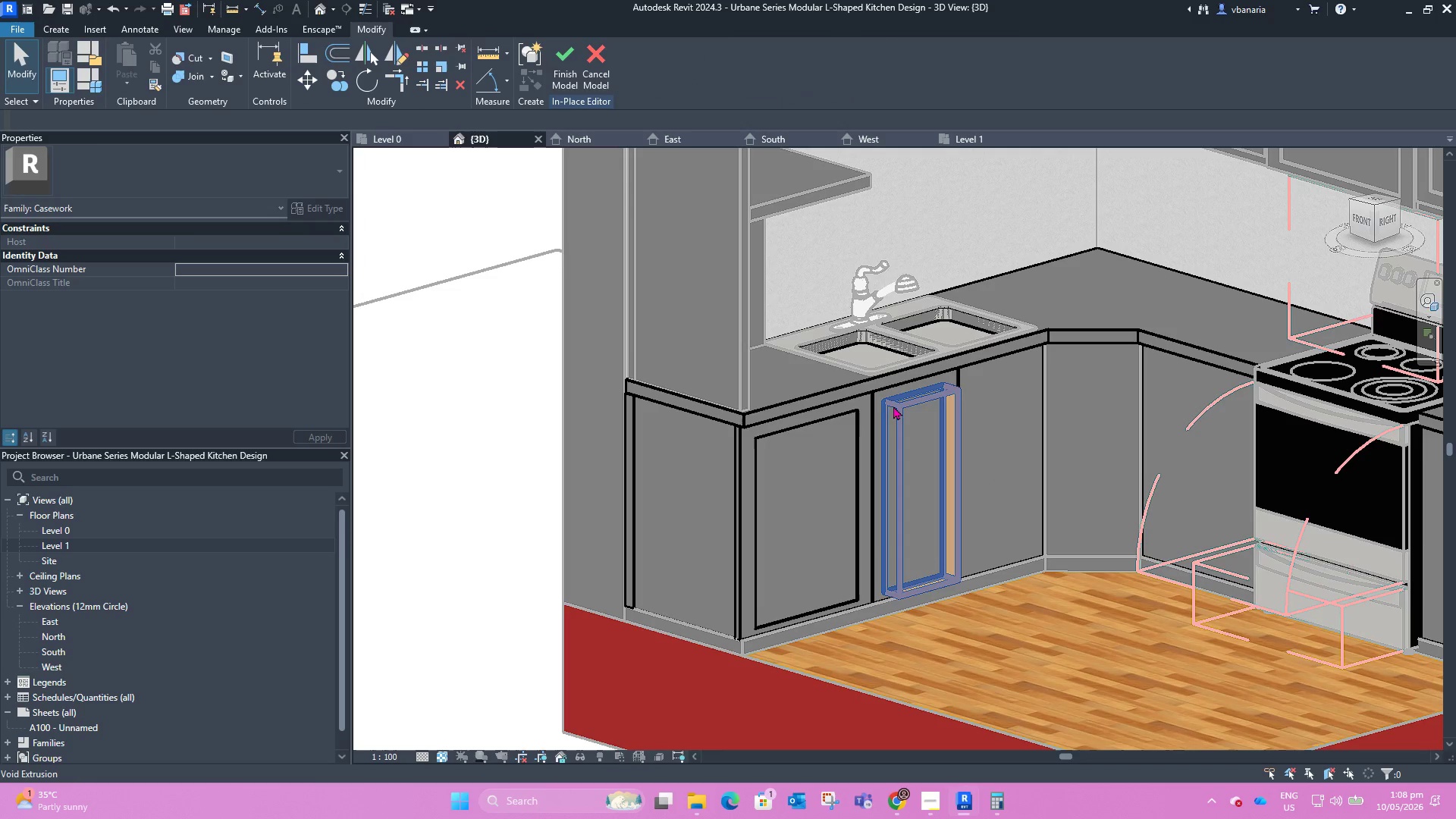 
left_click([893, 406])
 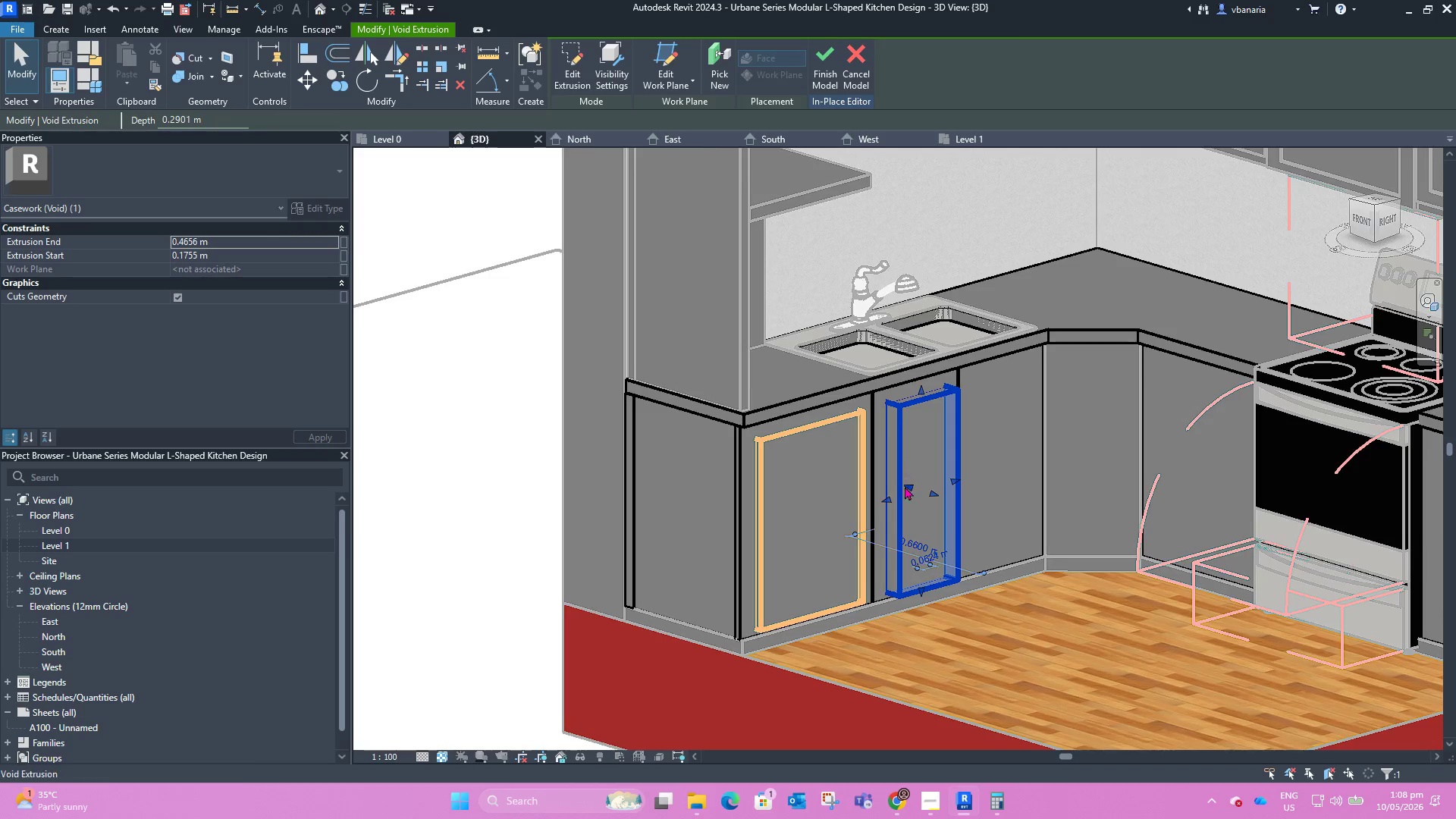 
scroll: coordinate [905, 484], scroll_direction: up, amount: 3.0
 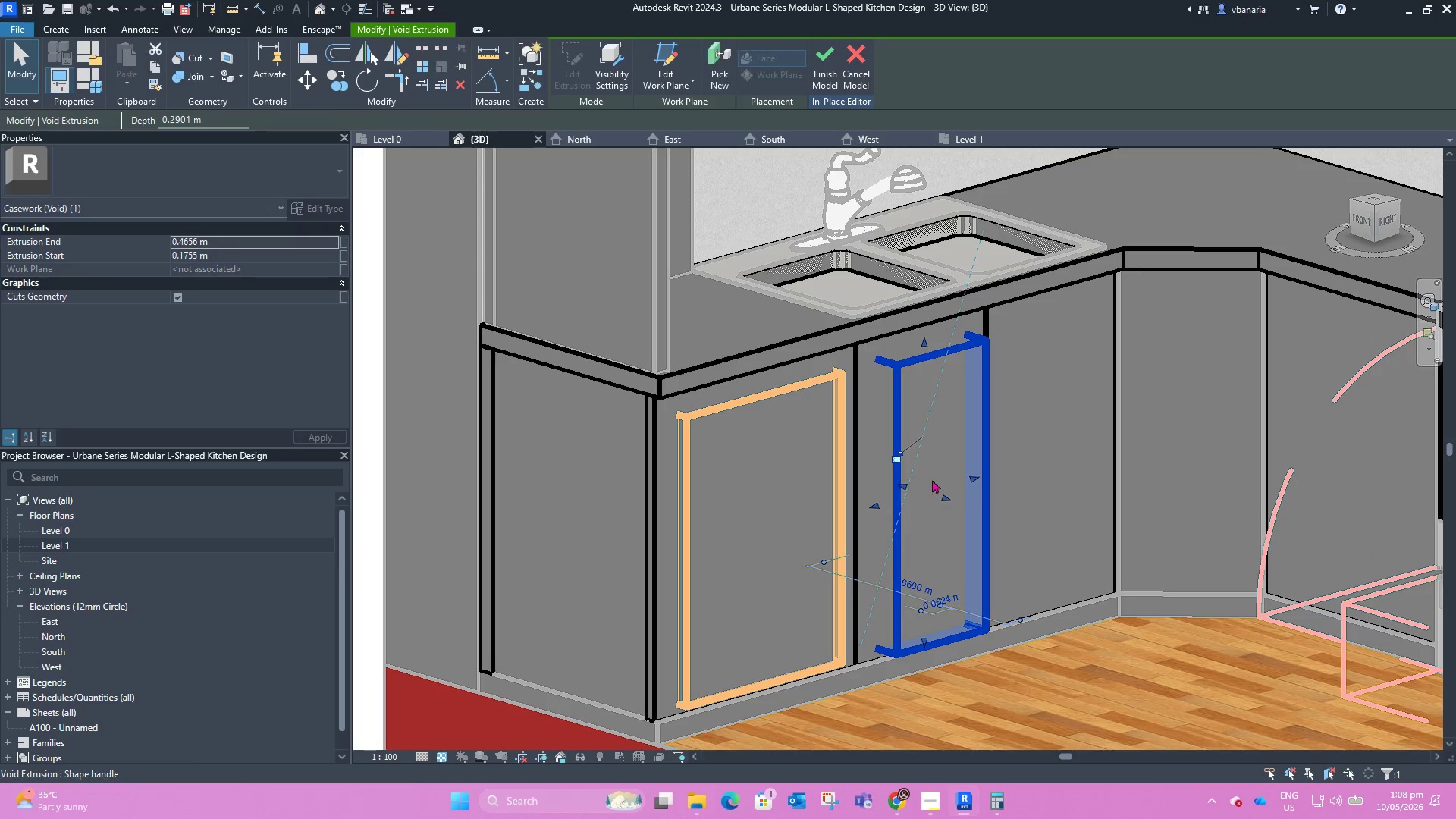 
left_click([1046, 463])
 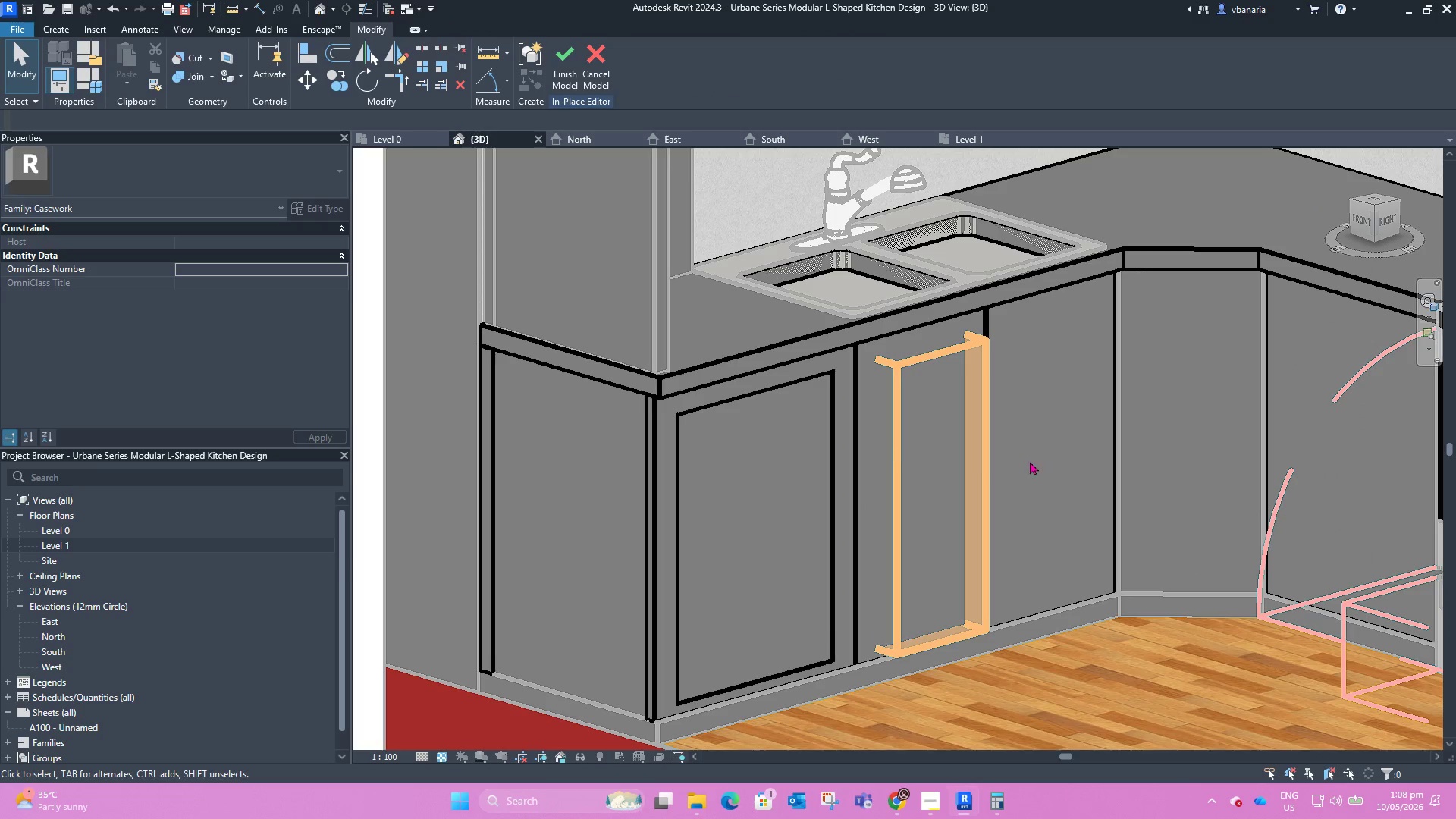 
scroll: coordinate [861, 445], scroll_direction: down, amount: 4.0
 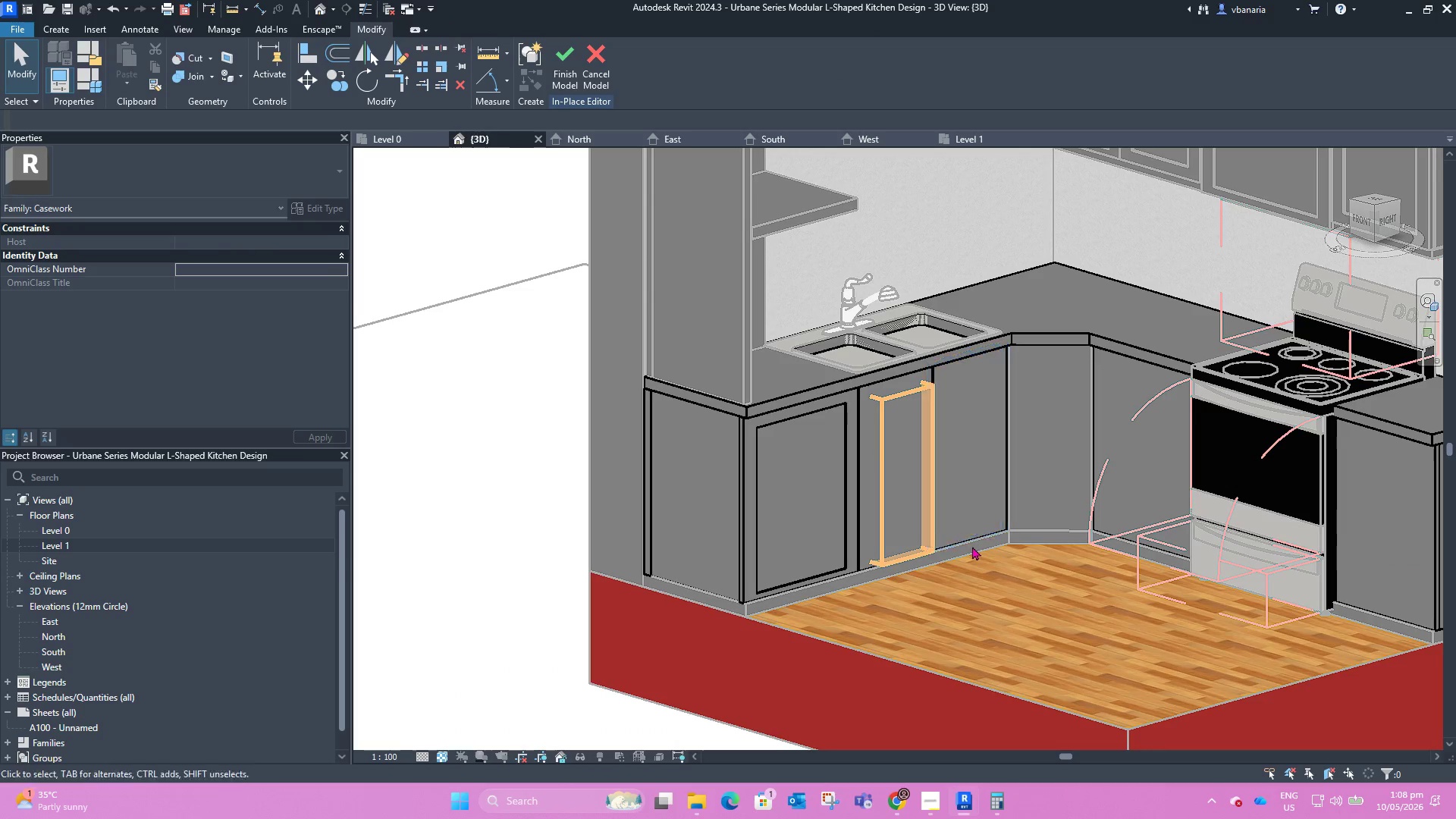 
hold_key(key=ShiftLeft, duration=0.41)
 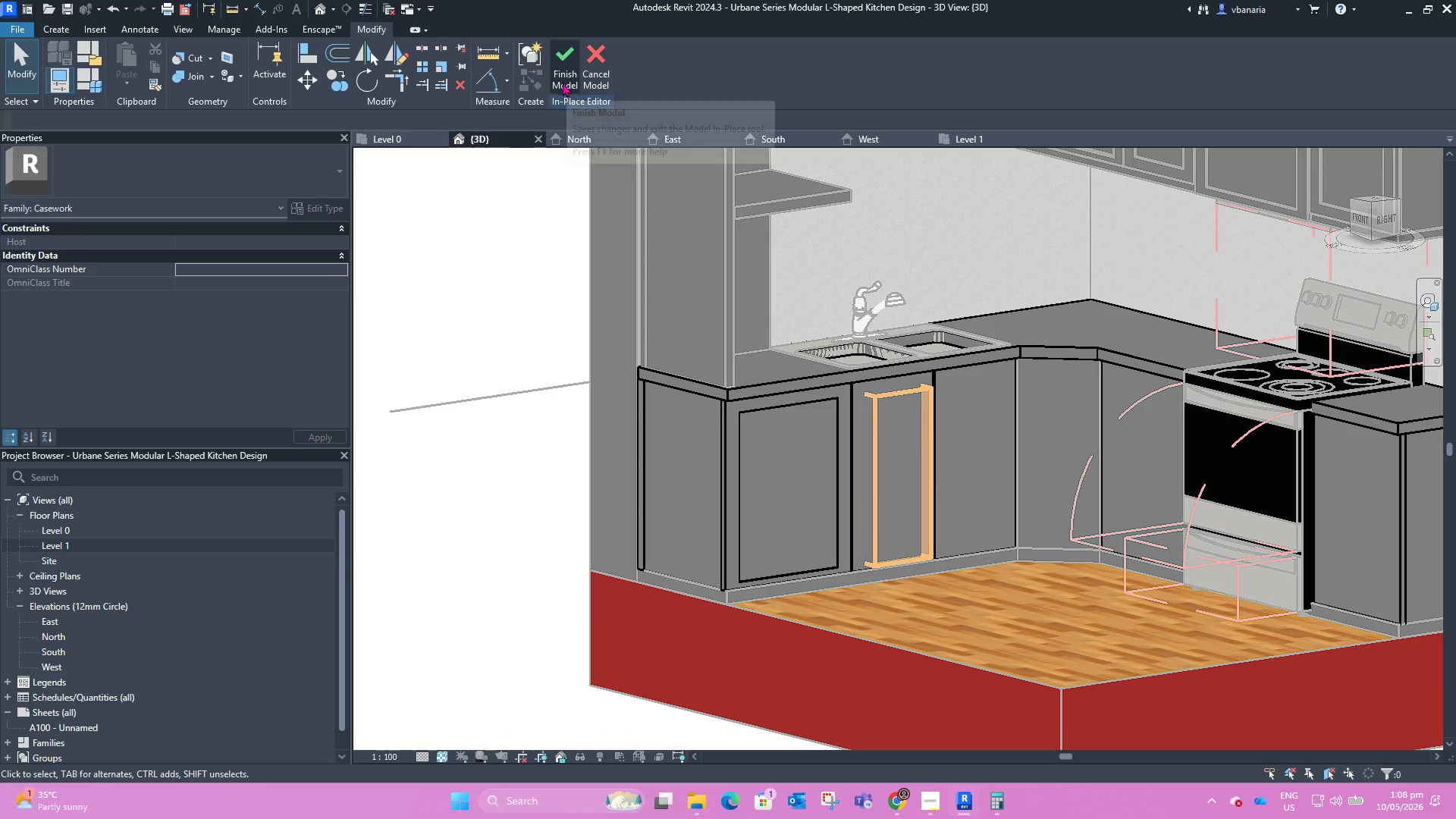 
left_click([573, 83])
 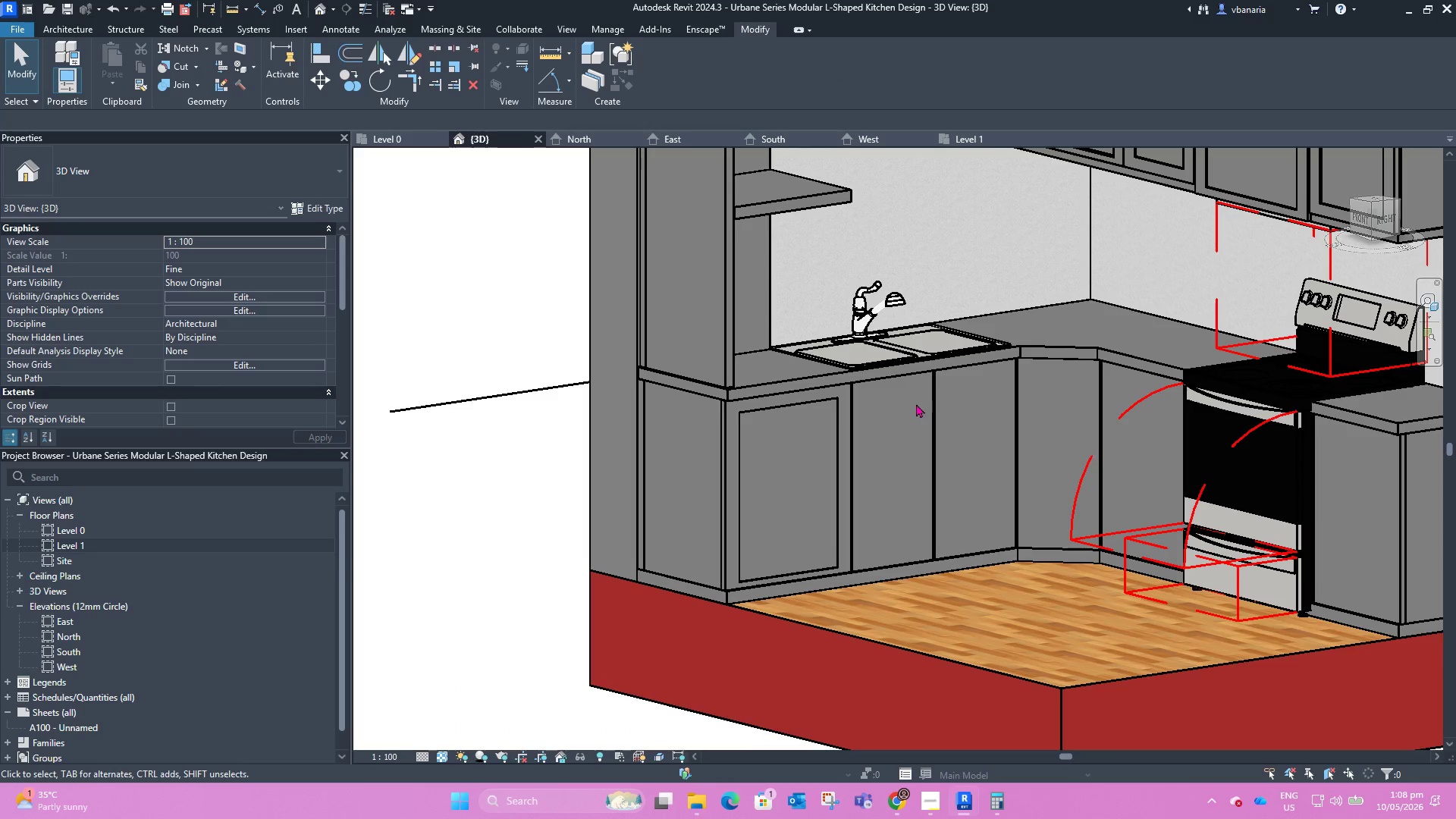 
left_click([938, 408])
 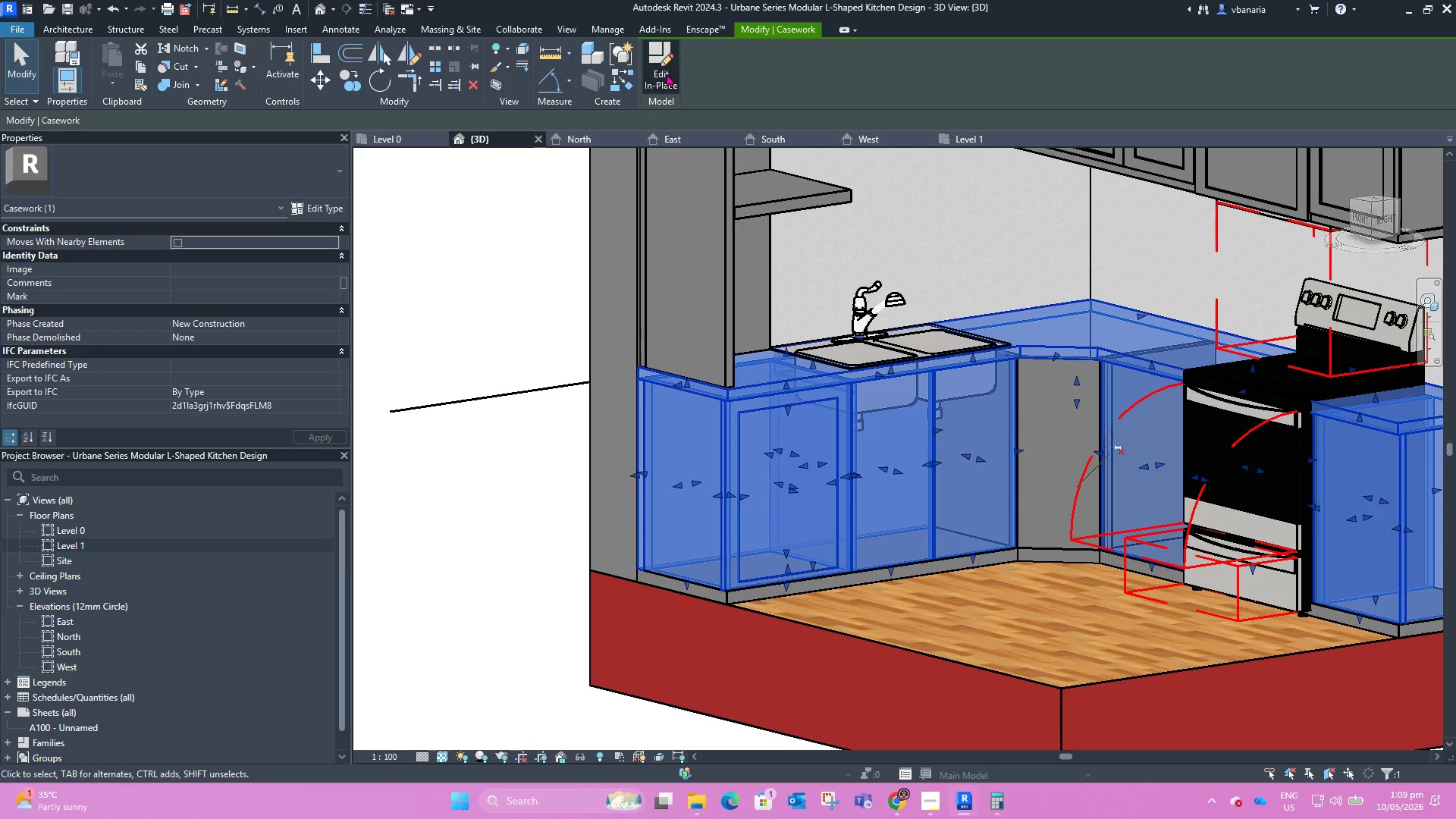 
left_click([877, 410])
 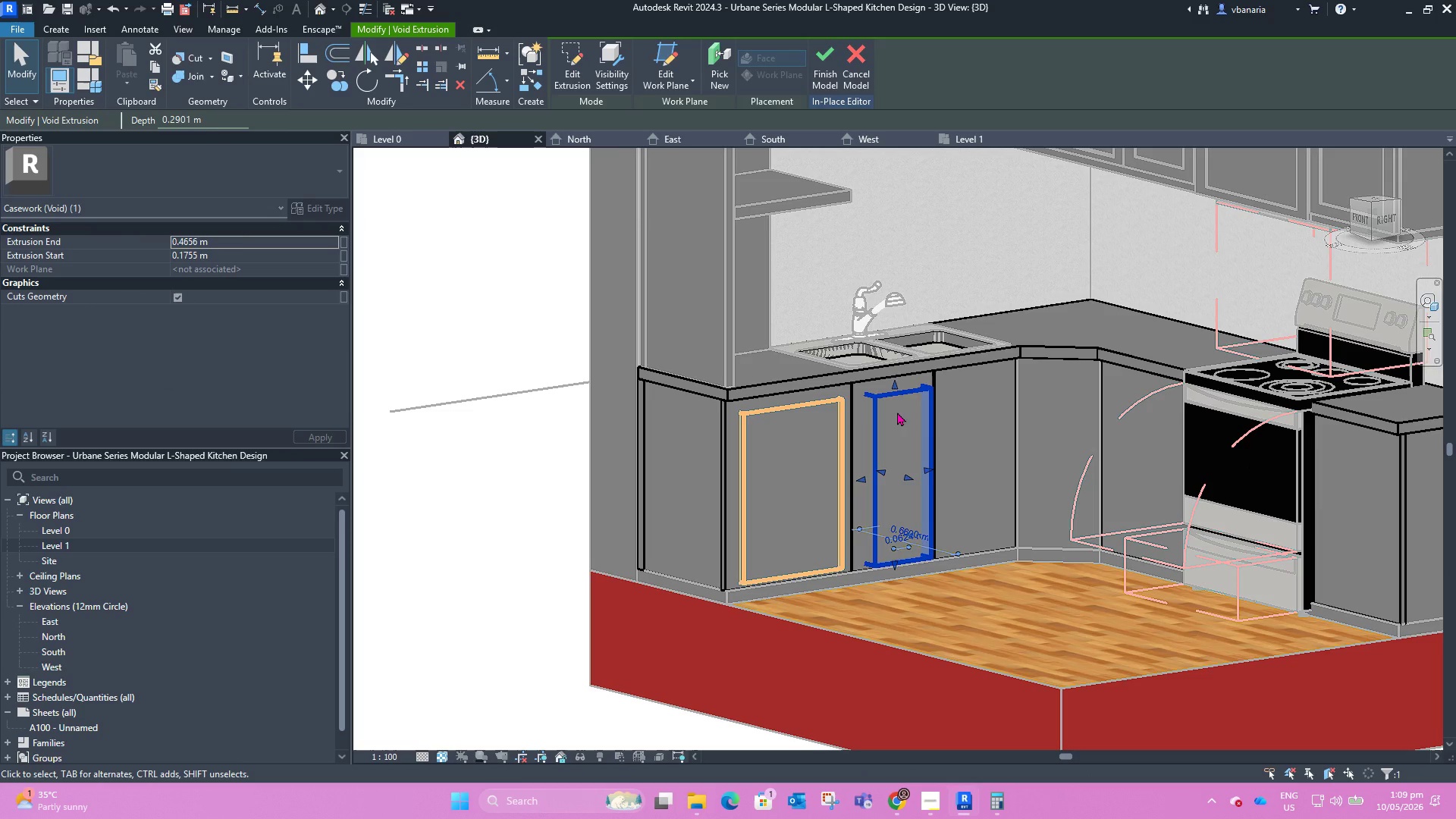 
key(Delete)
 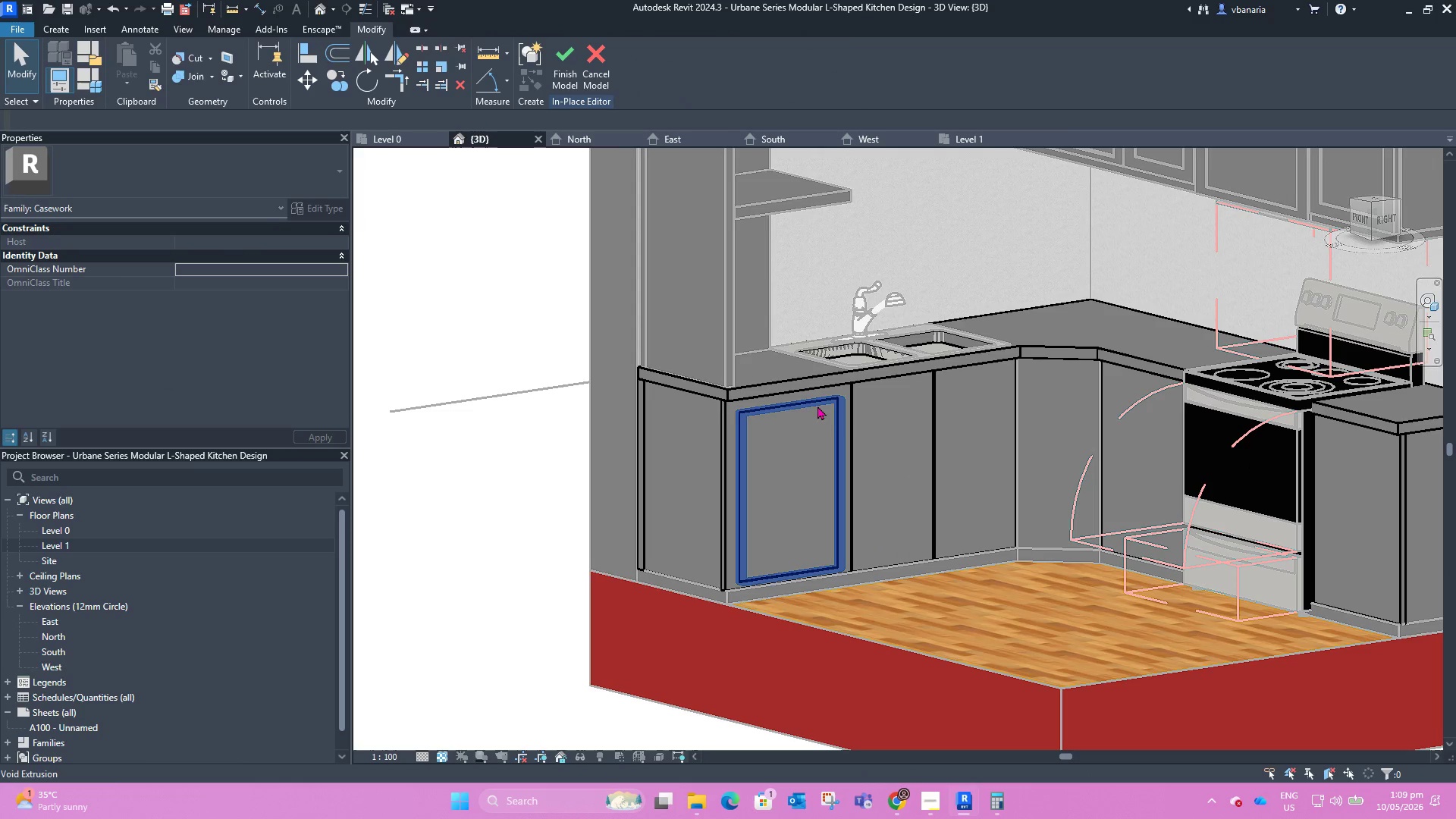 
left_click([817, 401])
 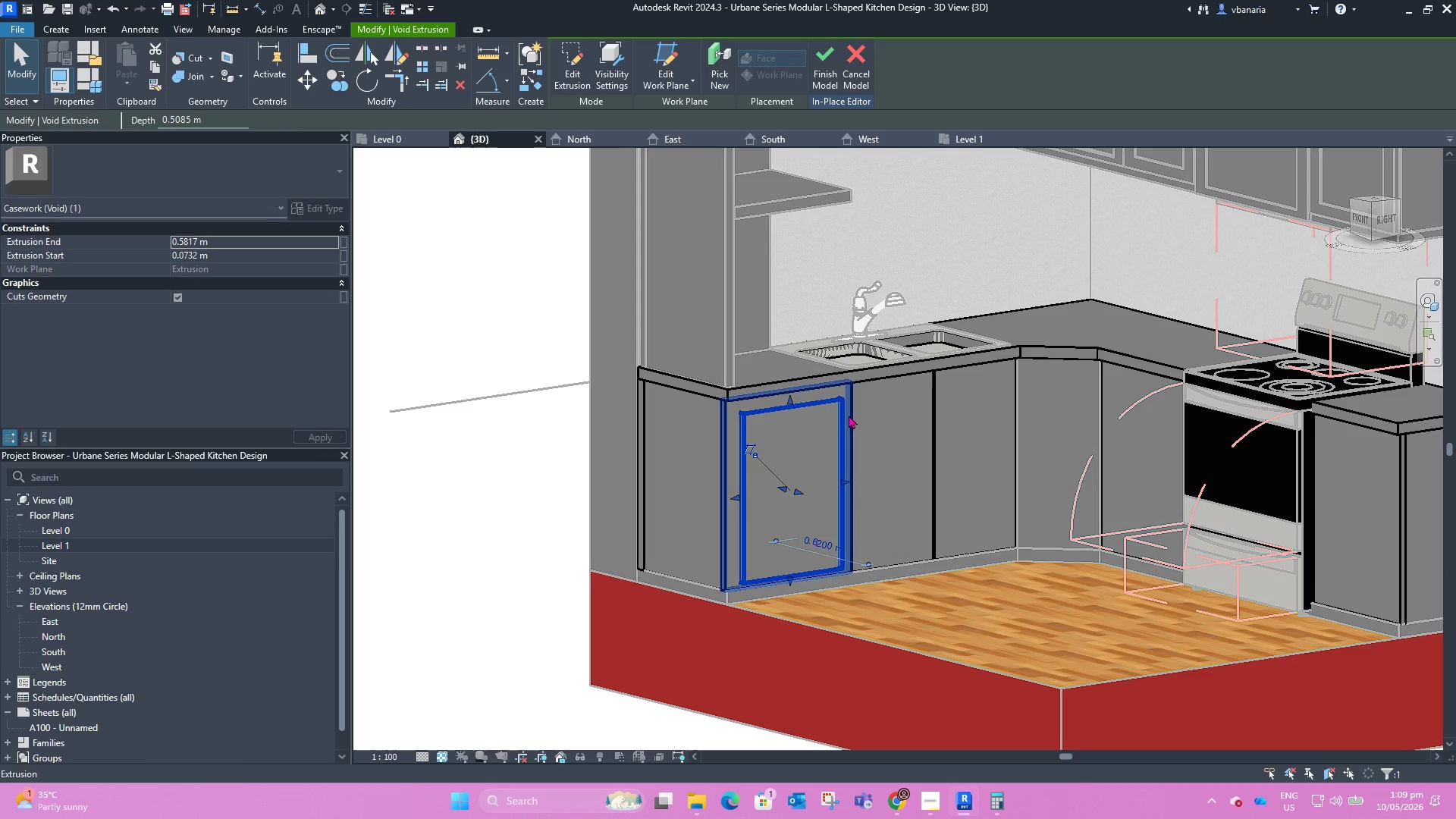 
left_click([874, 426])
 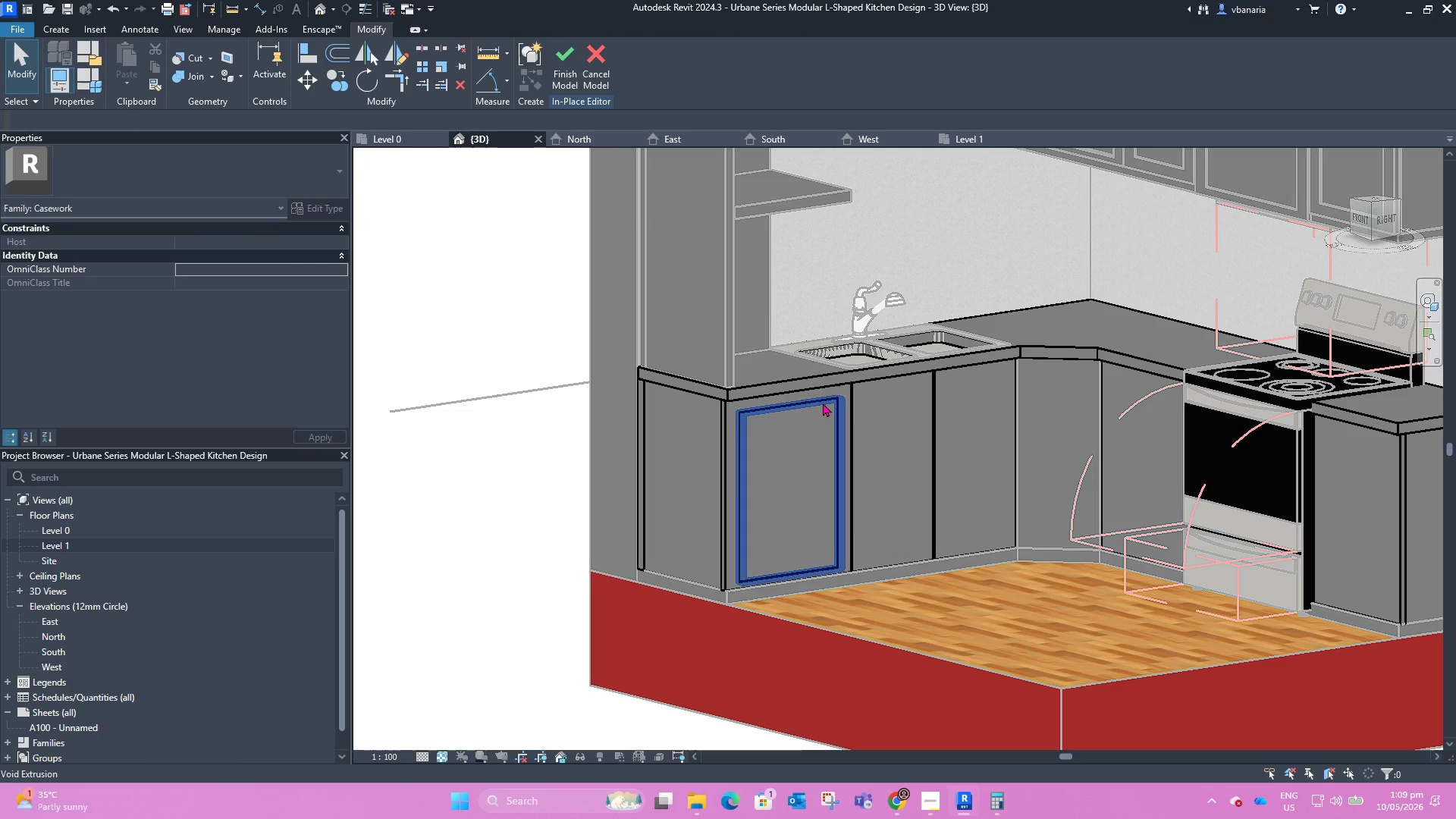 
left_click([823, 403])
 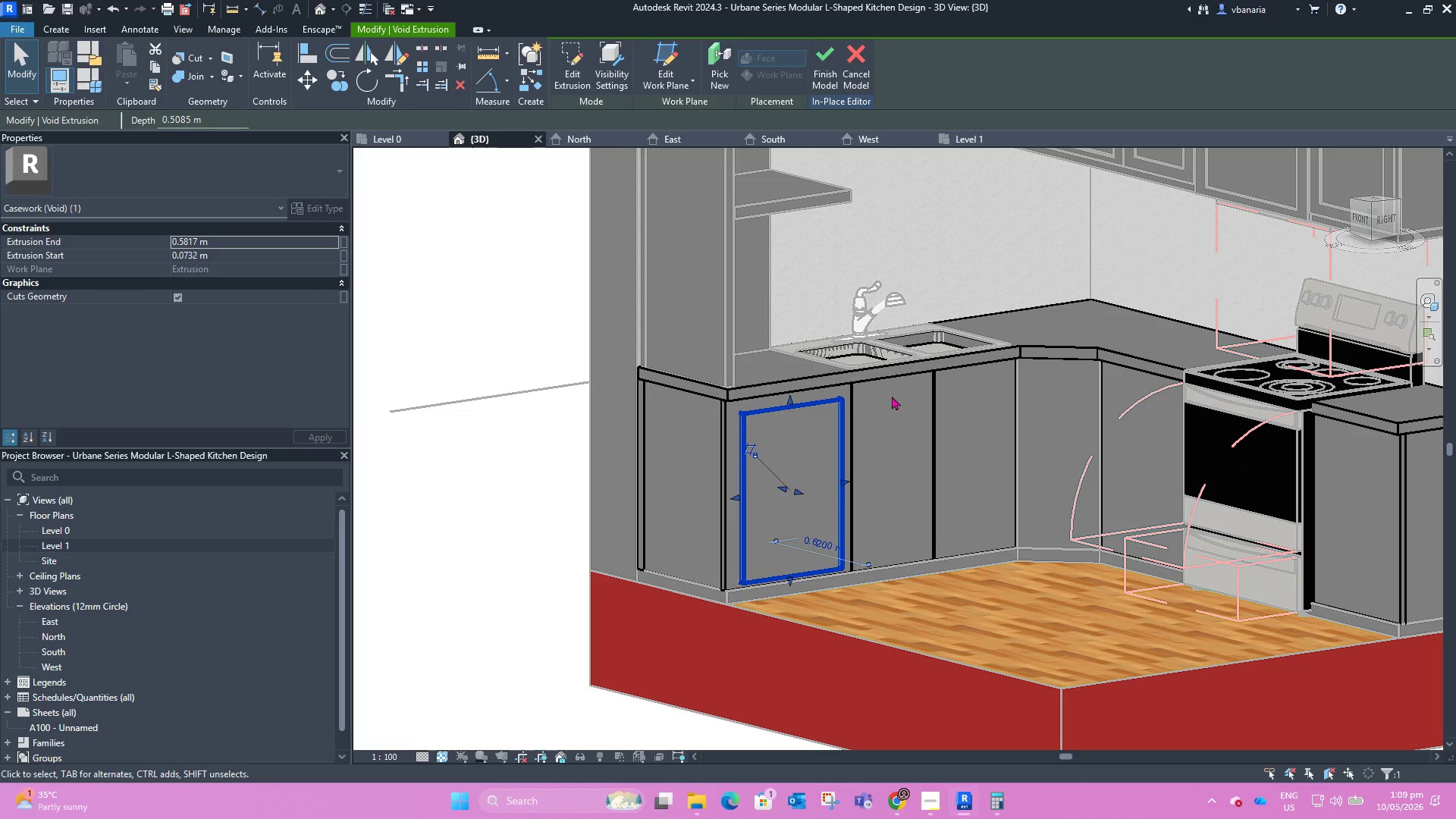 
left_click([877, 406])
 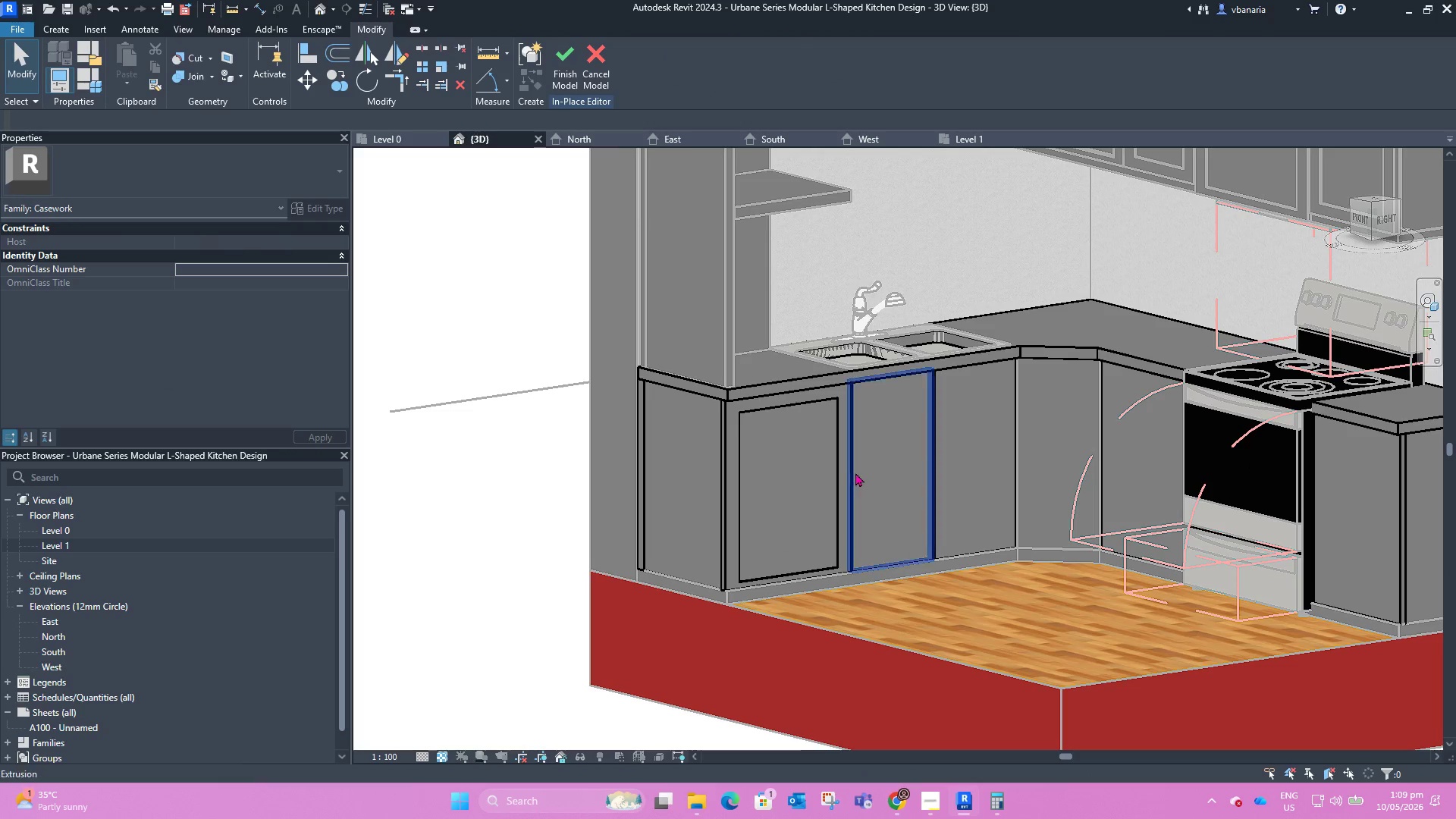 
hold_key(key=ShiftLeft, duration=3.27)
 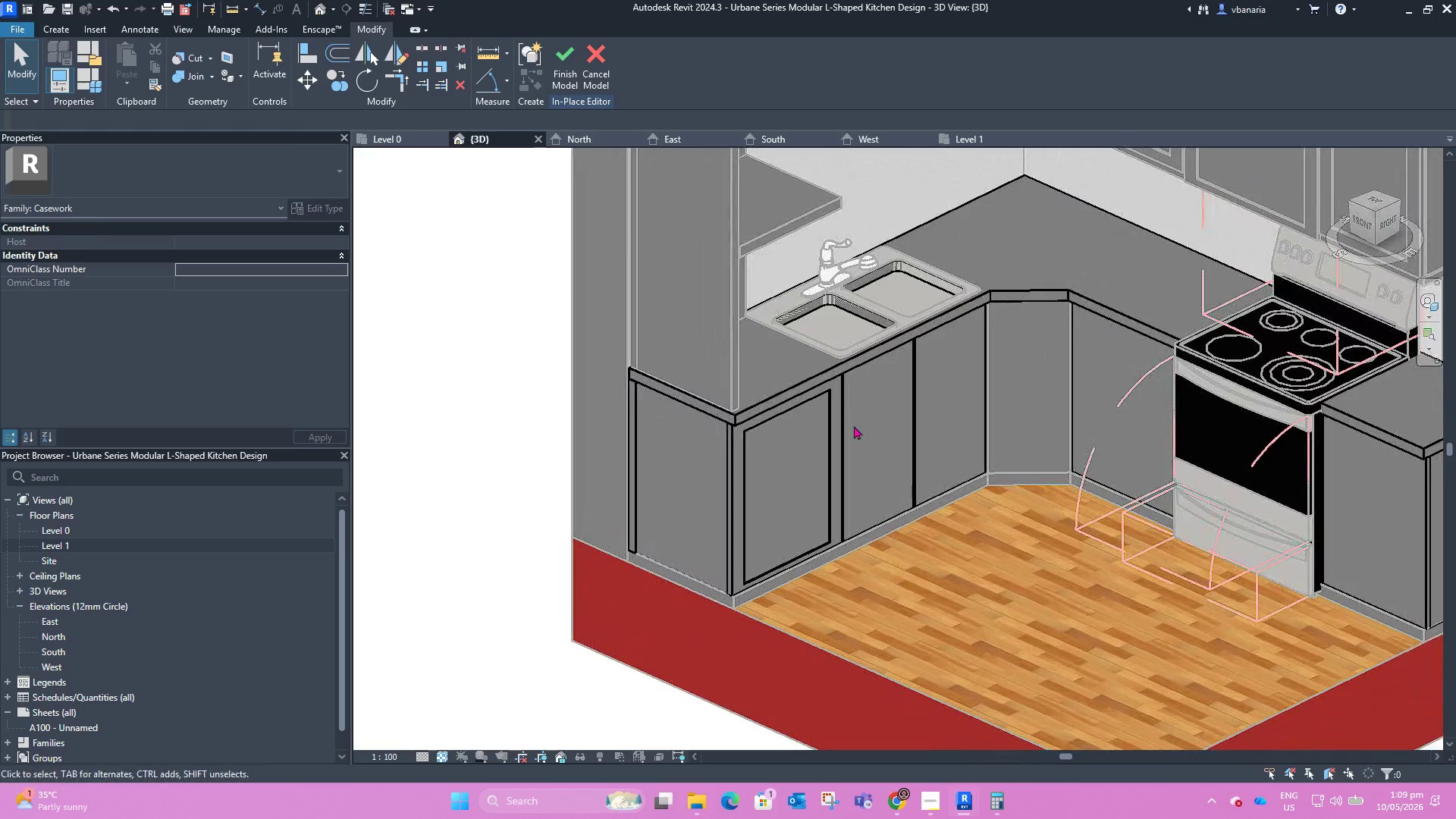 
left_click([816, 397])
 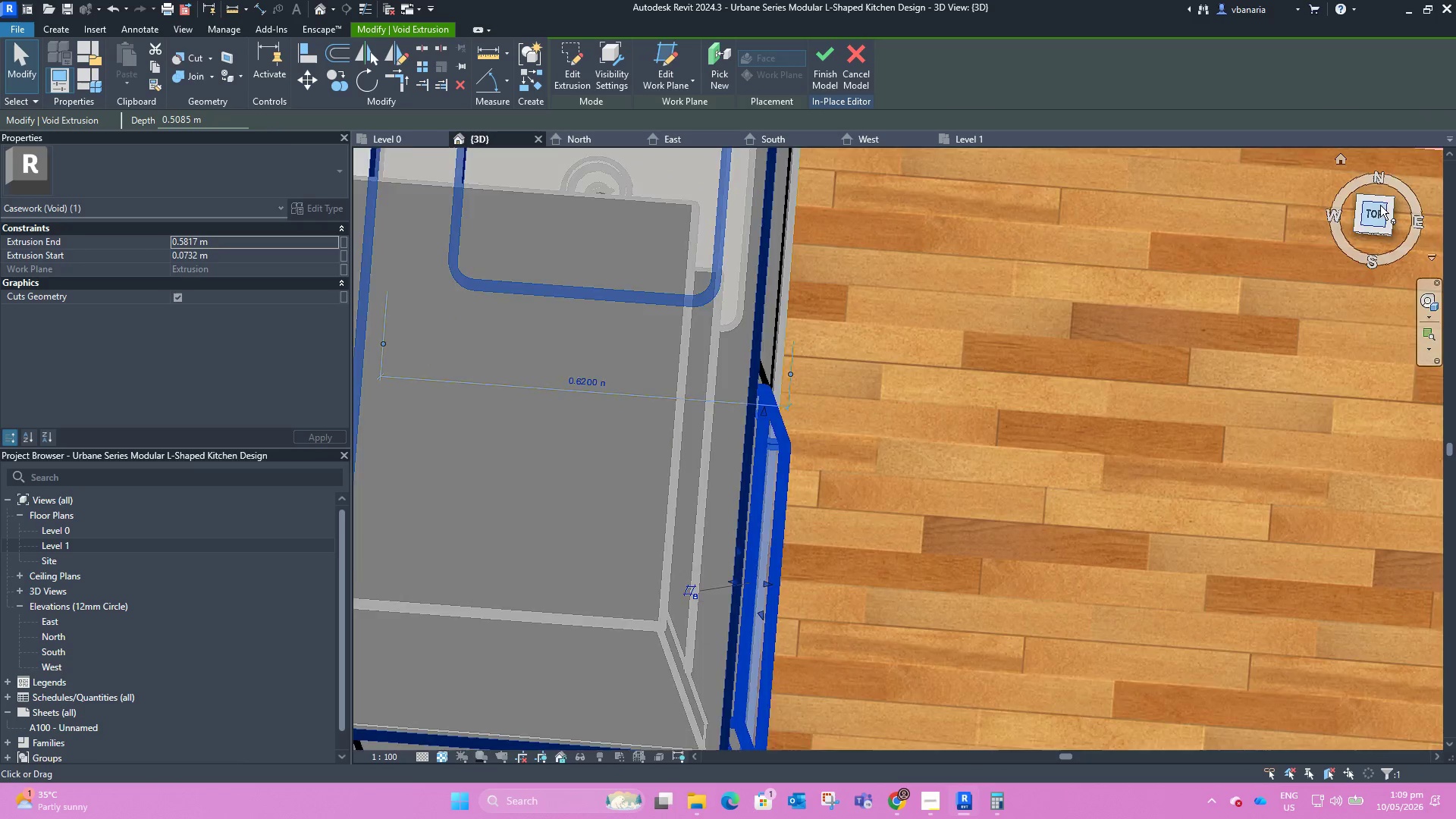 
scroll: coordinate [816, 397], scroll_direction: up, amount: 5.0
 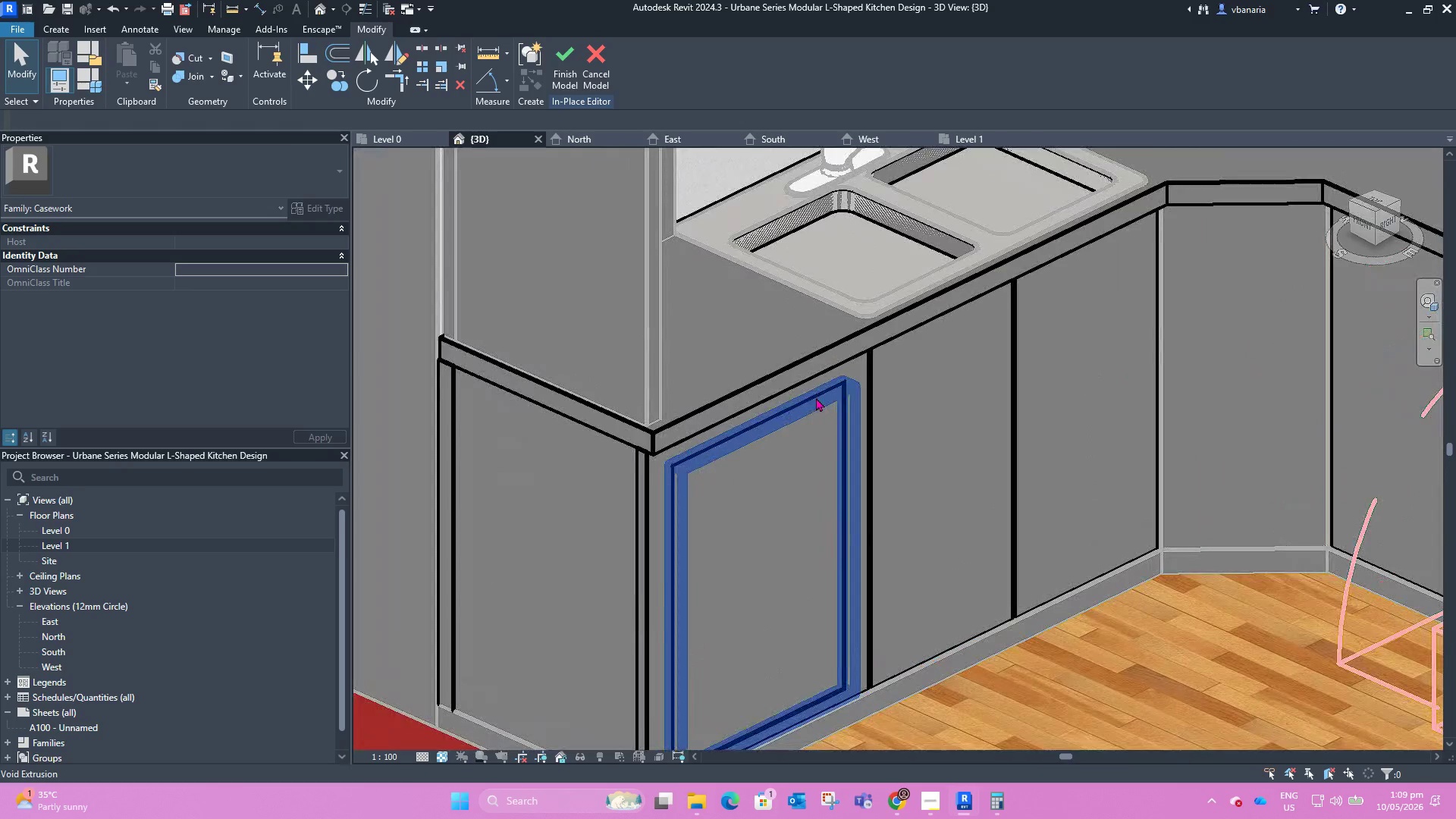 
scroll: coordinate [723, 433], scroll_direction: down, amount: 4.0
 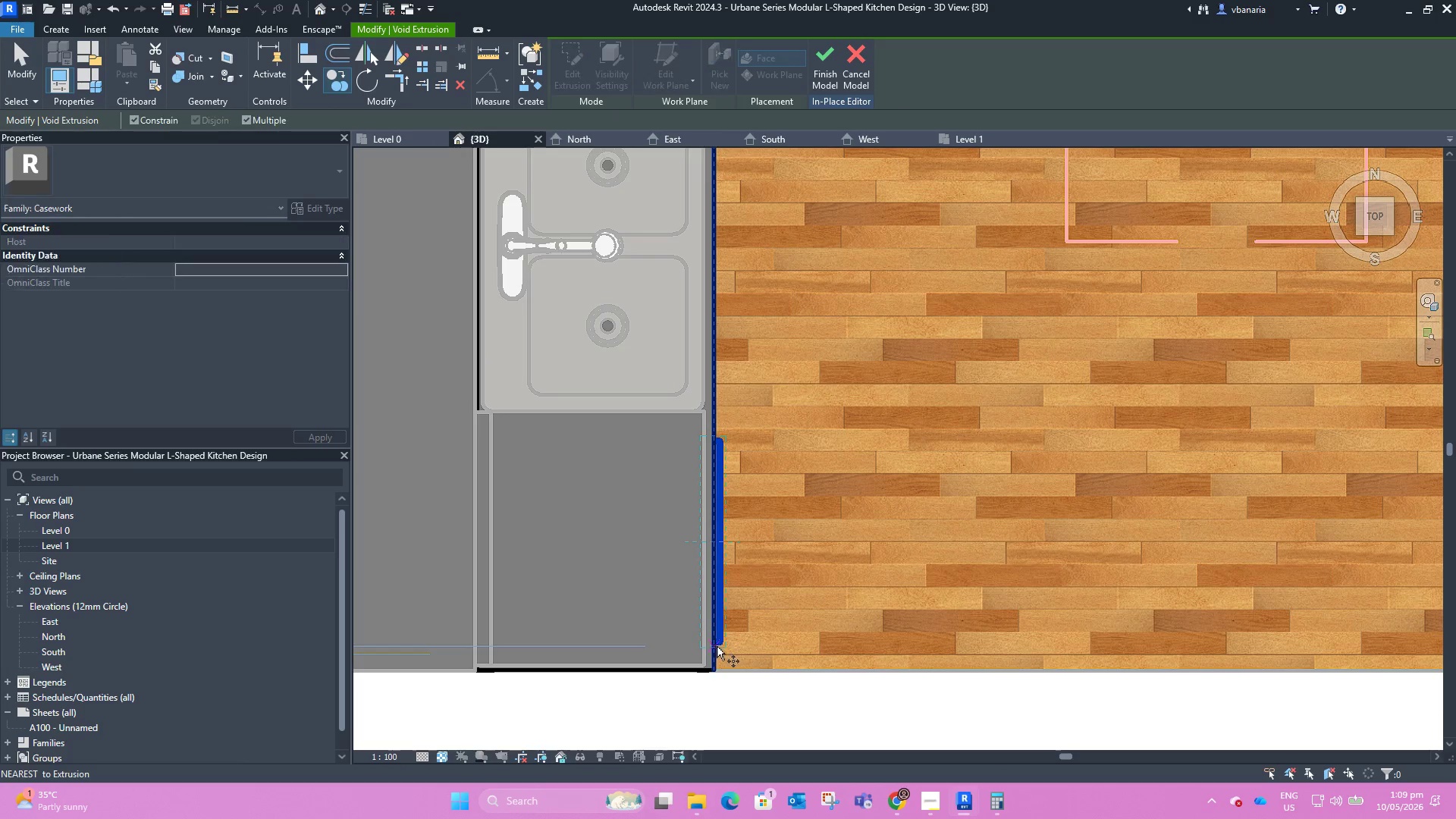 
left_click_drag(start_coordinate=[715, 647], to_coordinate=[721, 632])
 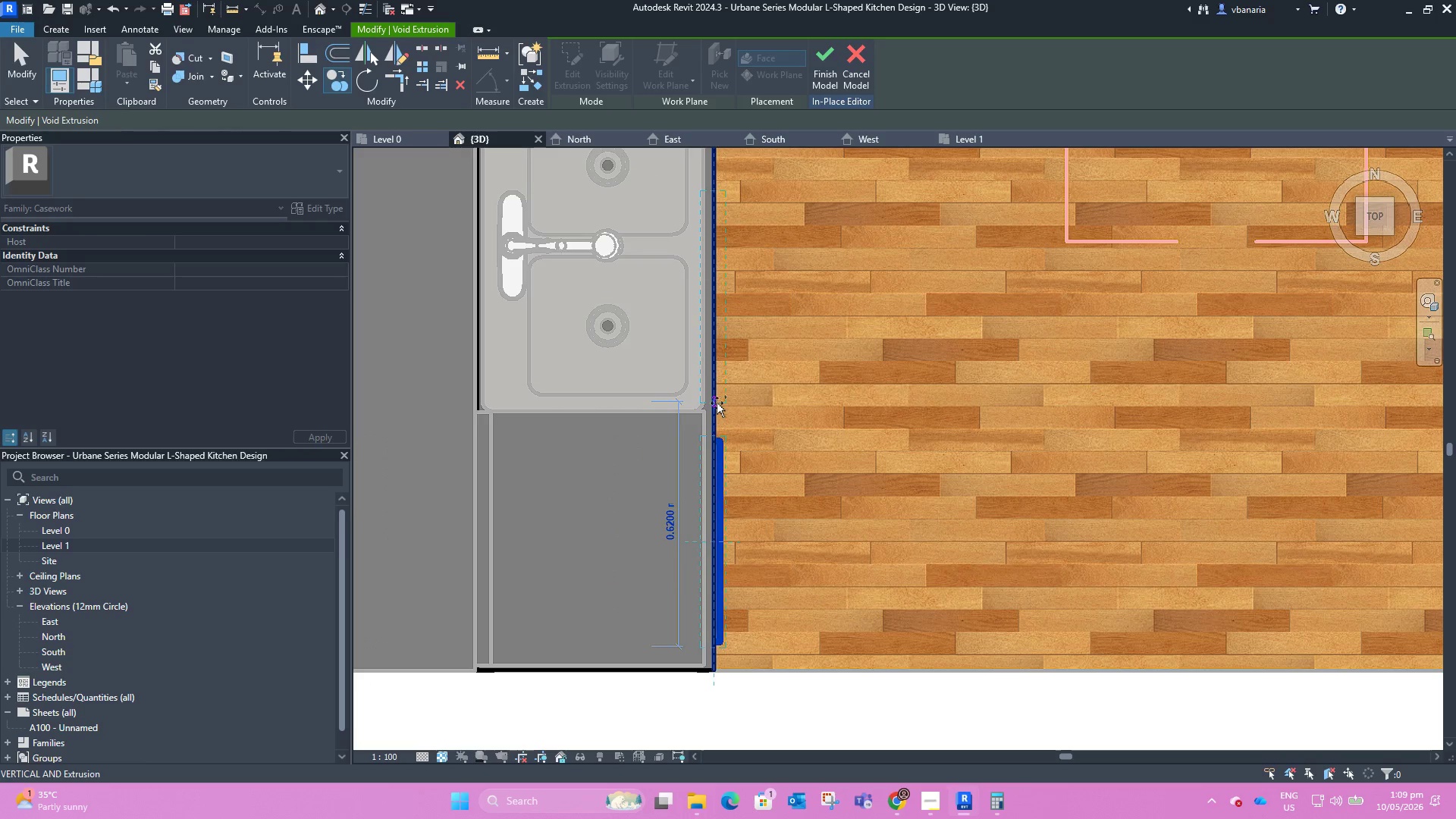 
key(Escape)
 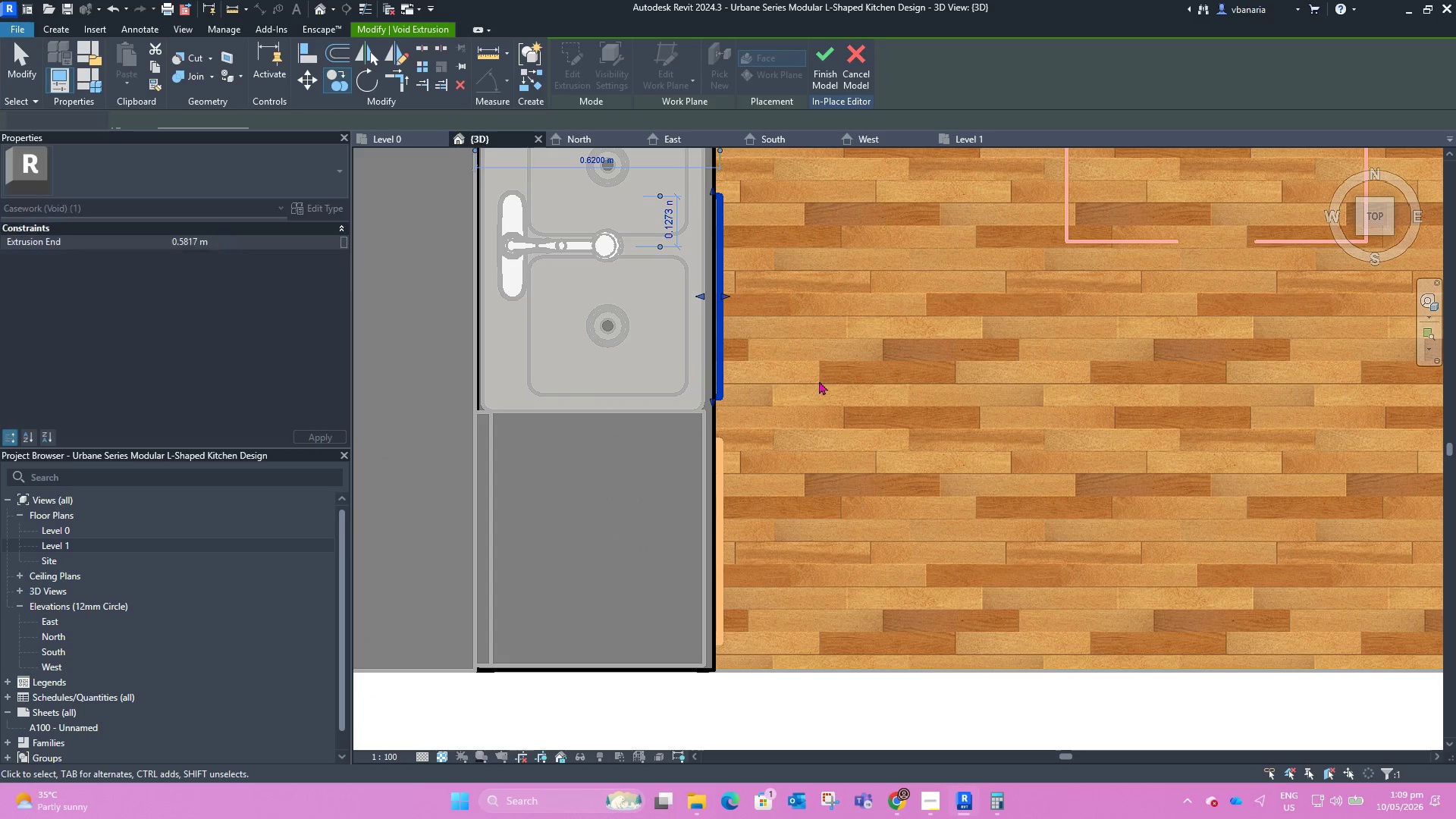 
left_click([822, 450])
 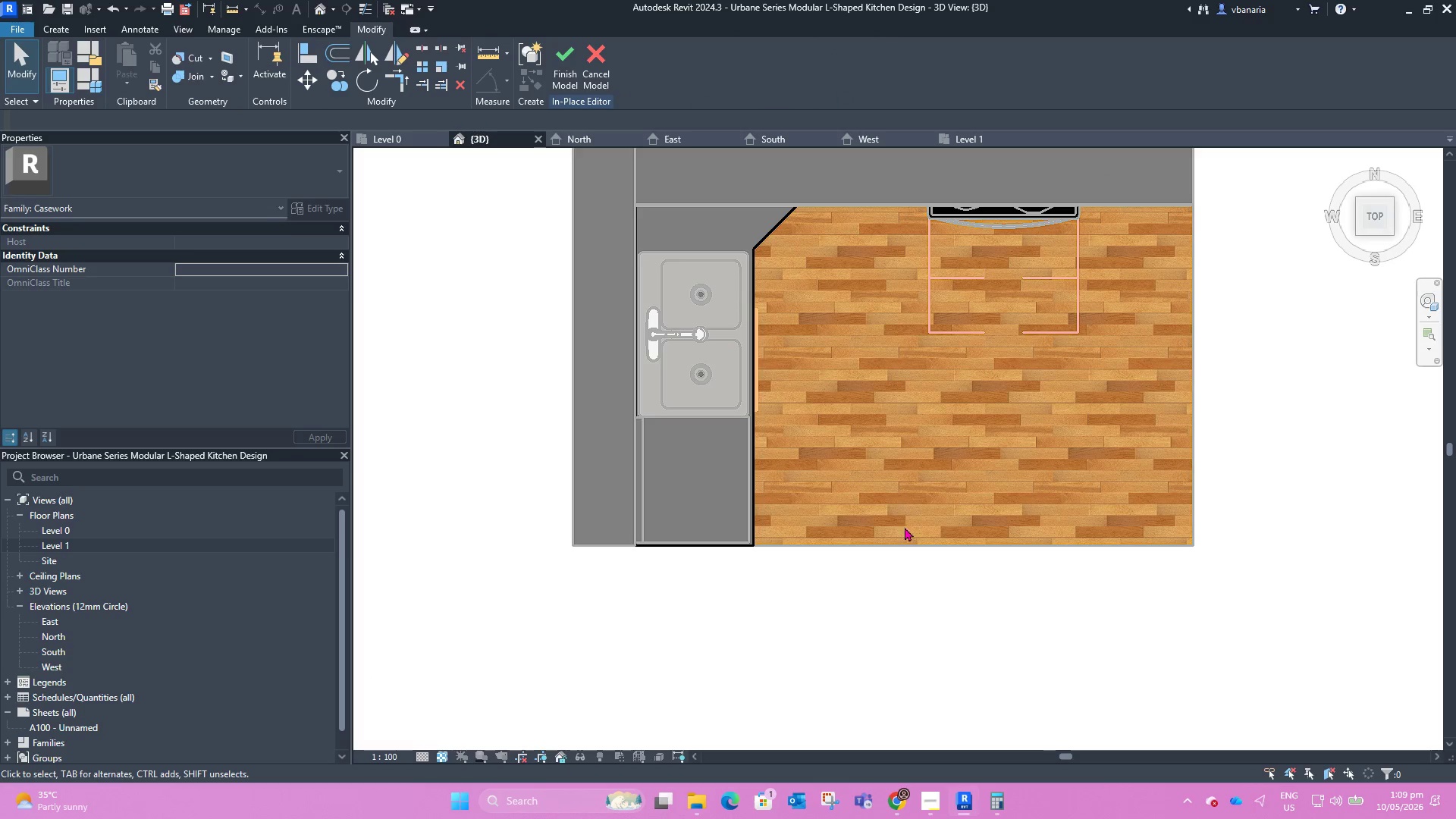 
scroll: coordinate [792, 423], scroll_direction: down, amount: 5.0
 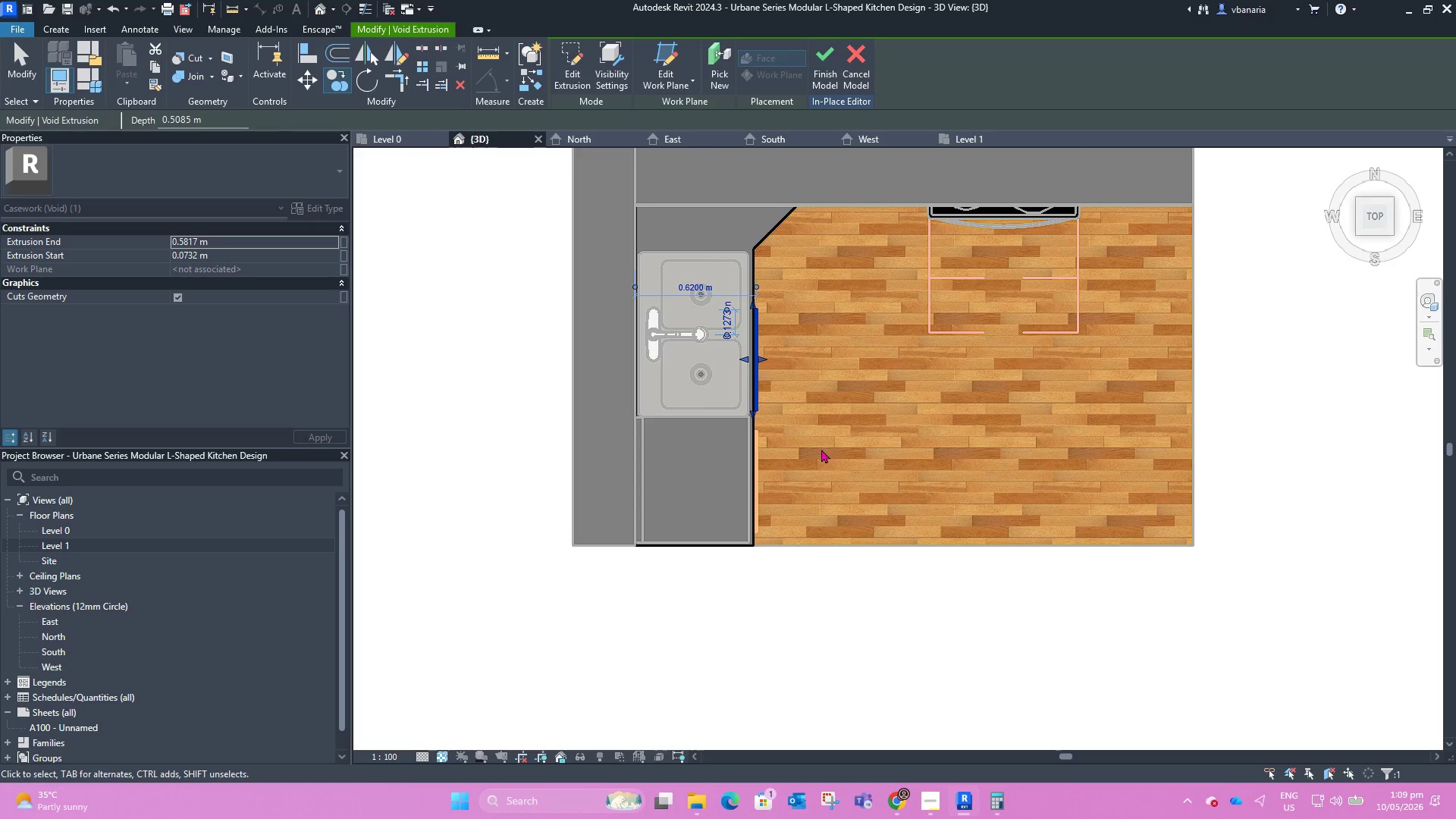 
hold_key(key=ShiftLeft, duration=1.09)
 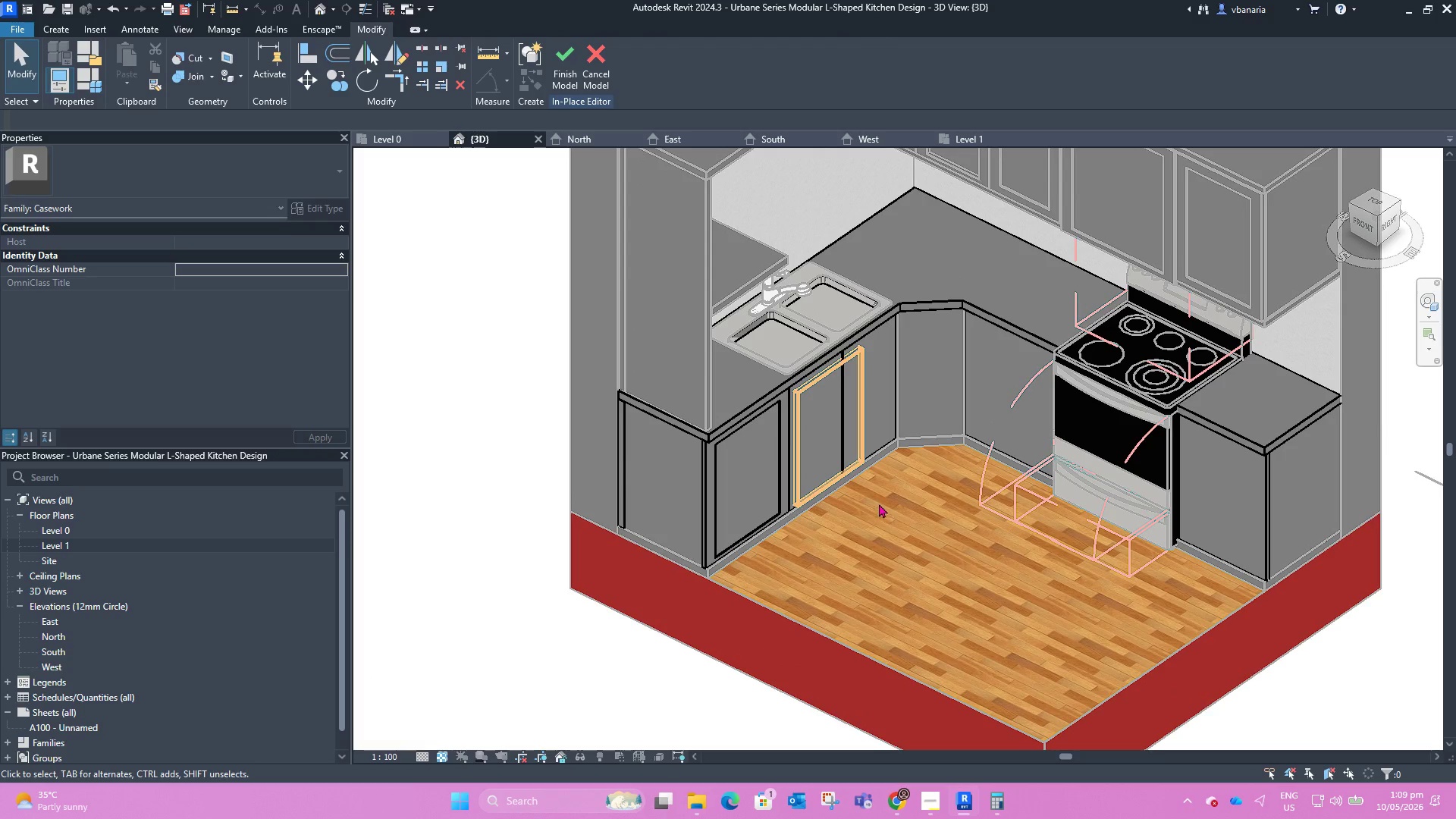 
scroll: coordinate [844, 443], scroll_direction: up, amount: 4.0
 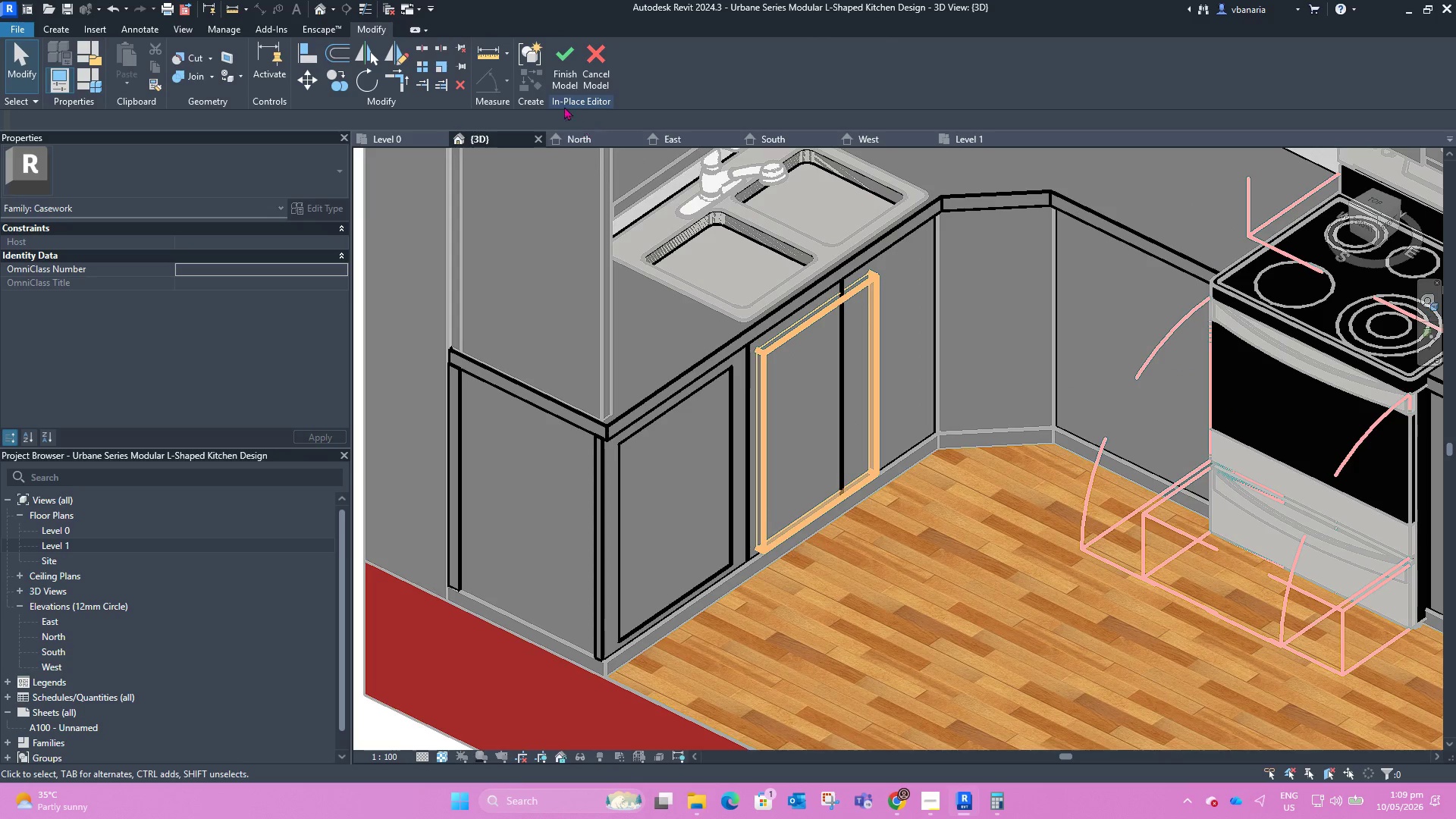 
left_click([565, 77])
 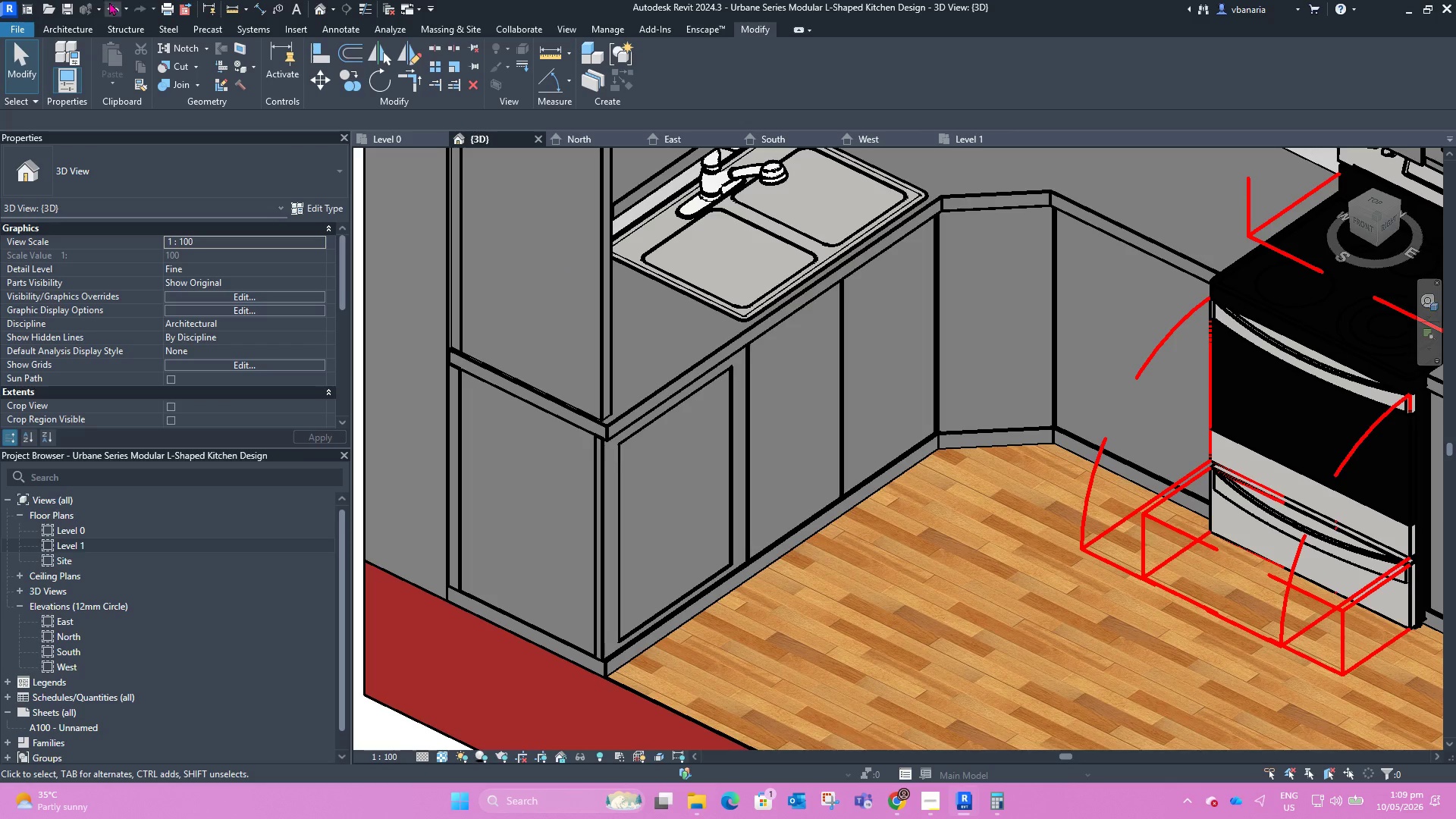 
left_click([109, 5])
 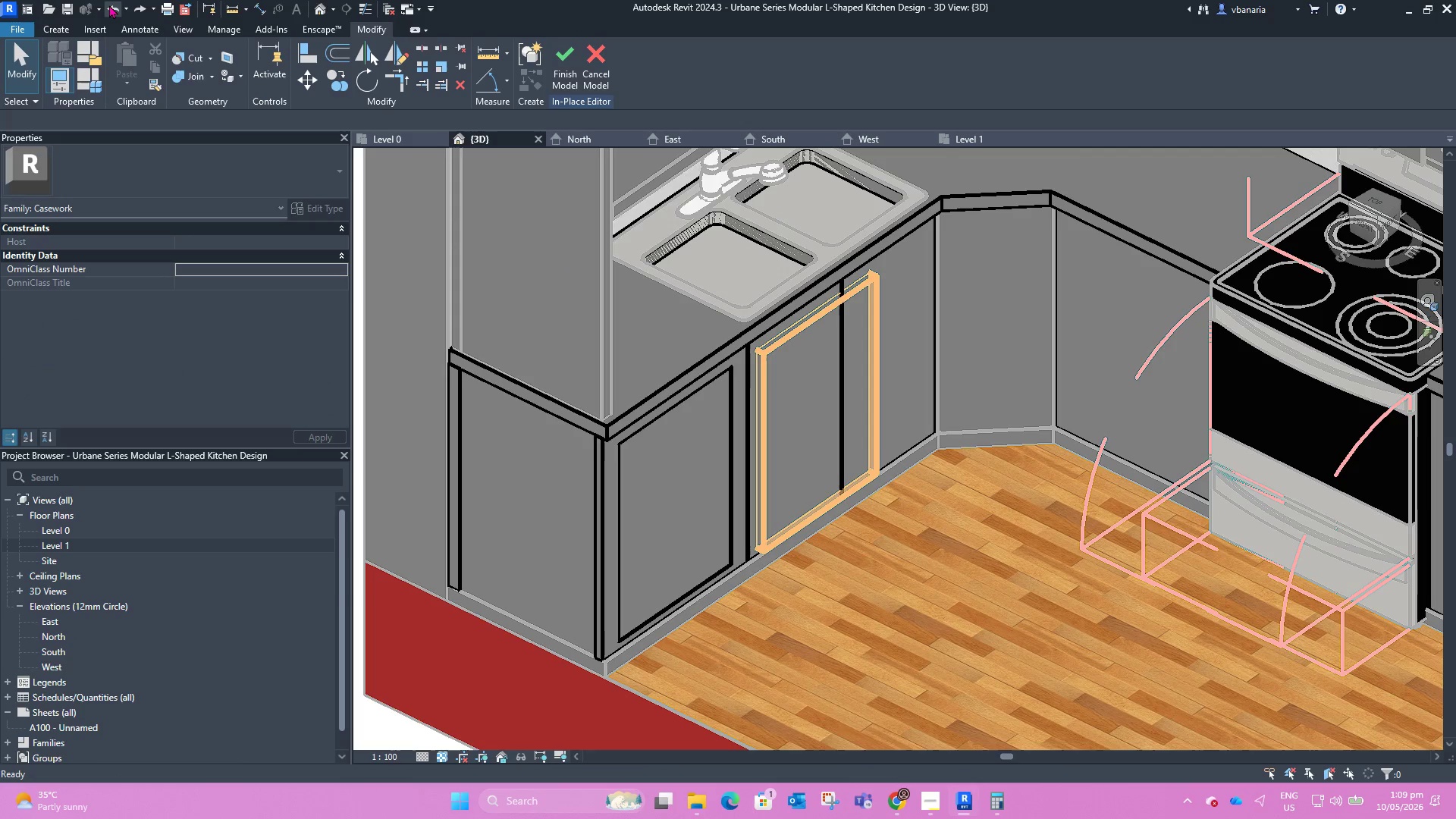 
left_click([109, 5])
 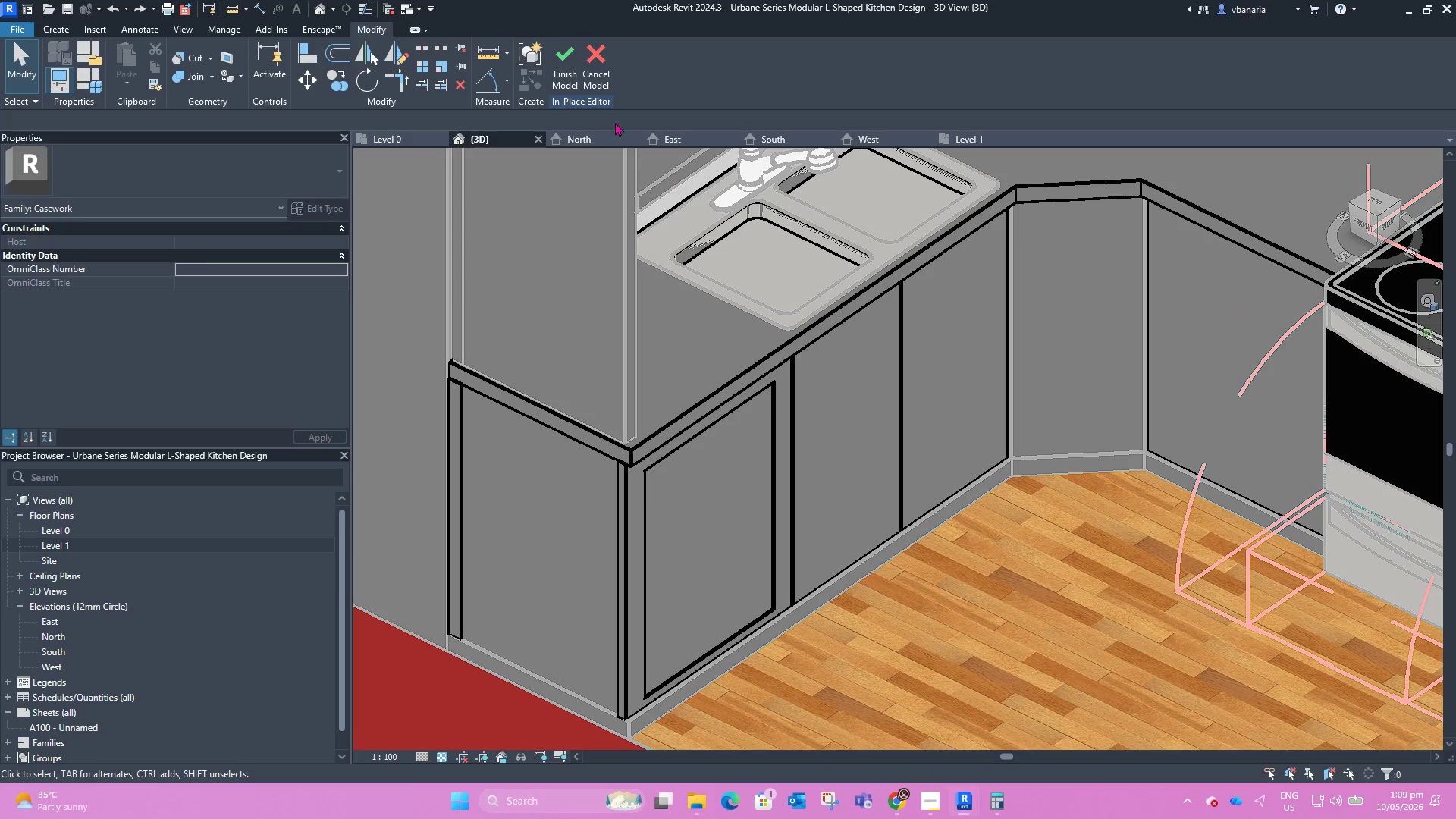 
left_click([558, 73])
 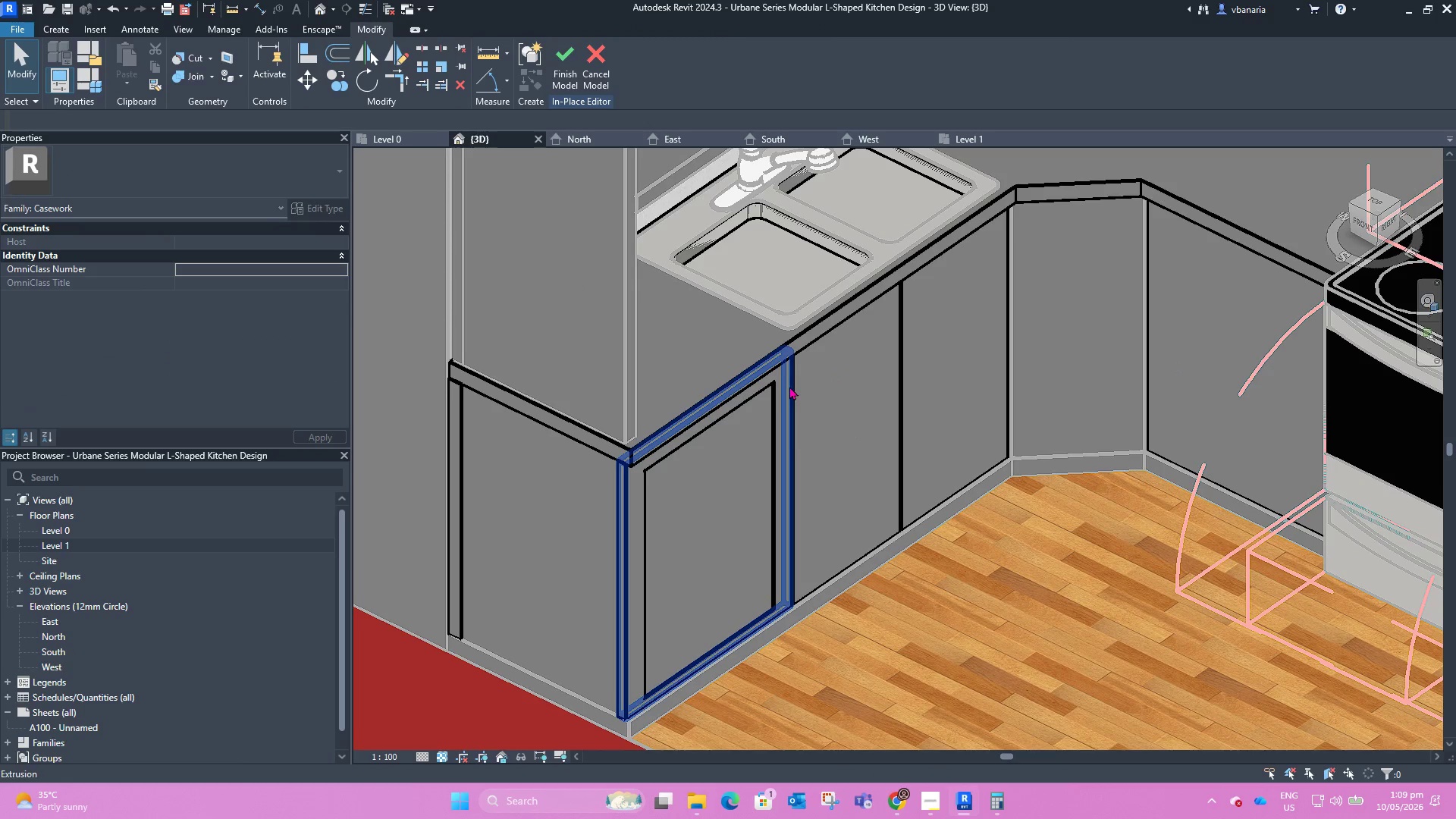 
left_click([62, 28])
 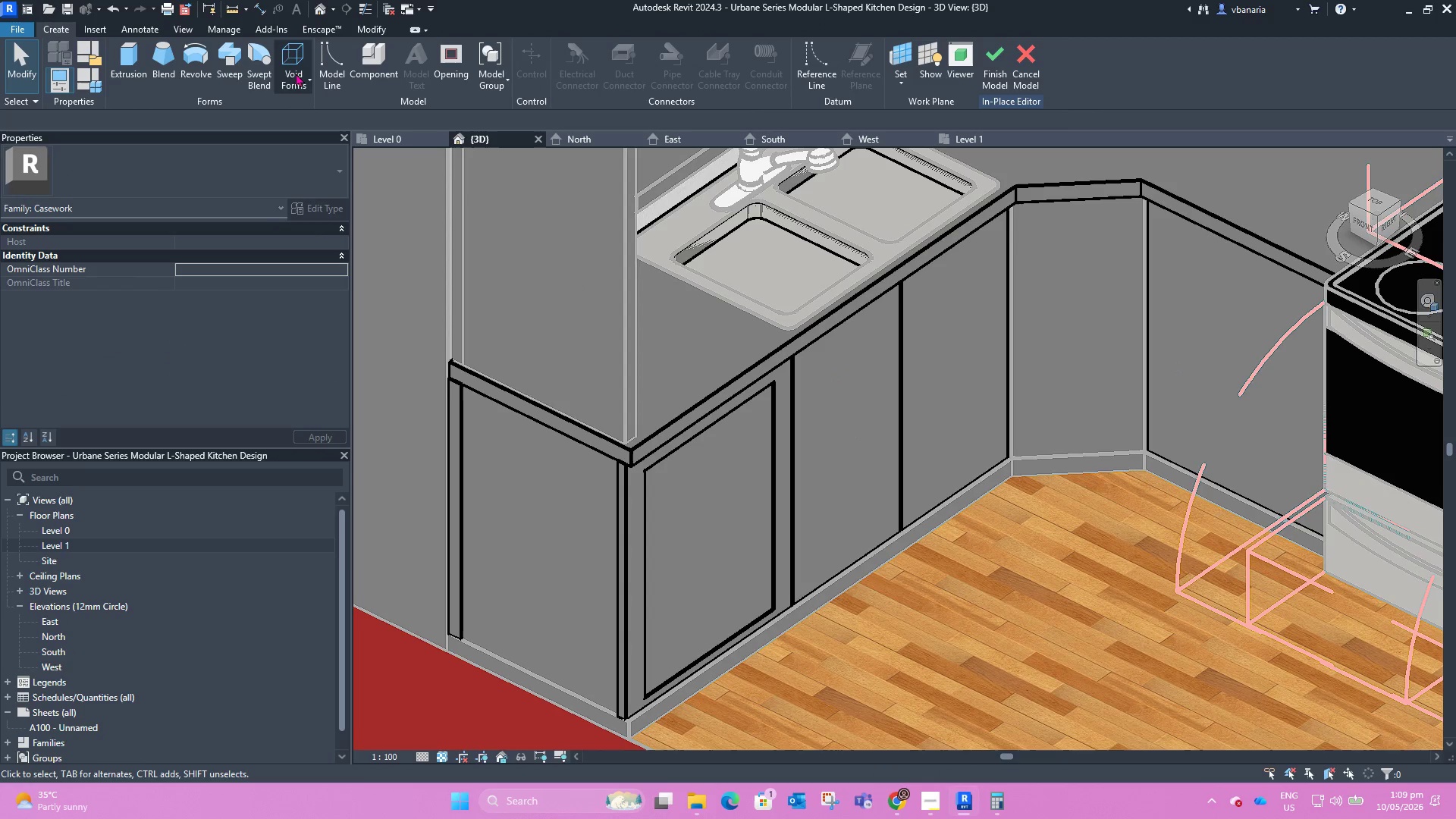 
left_click([297, 71])
 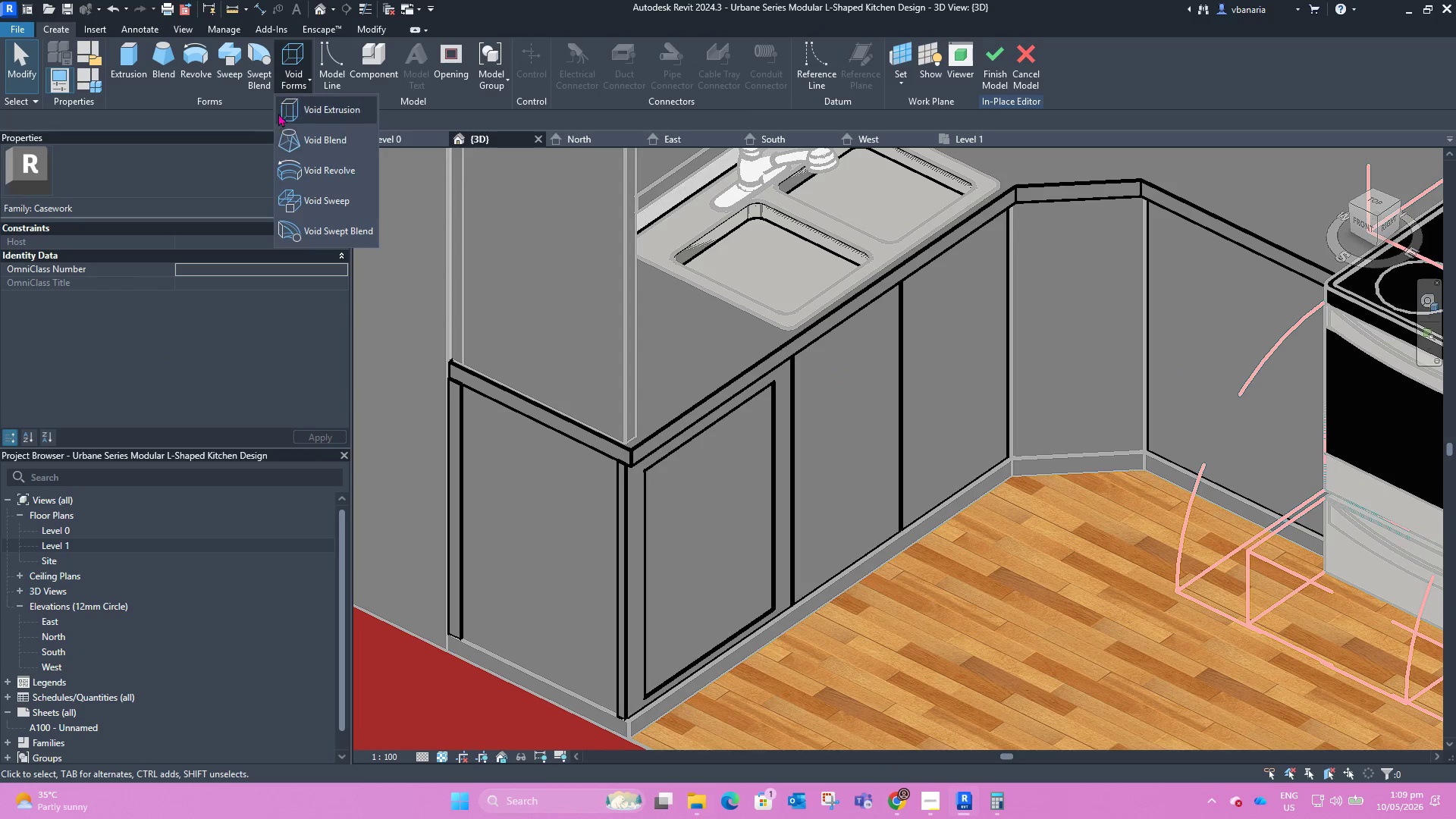 
left_click([312, 105])
 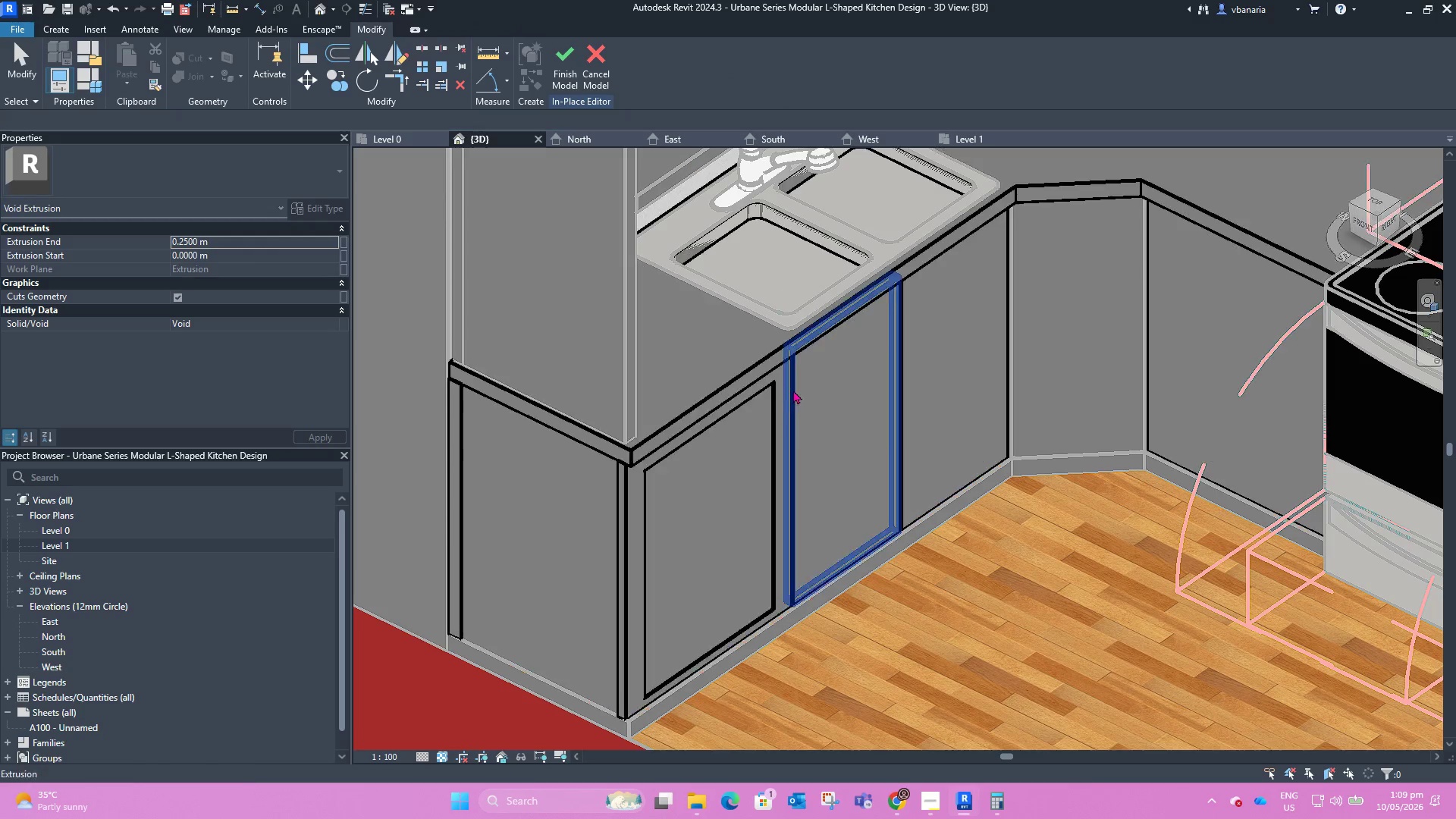 
wait(7.28)
 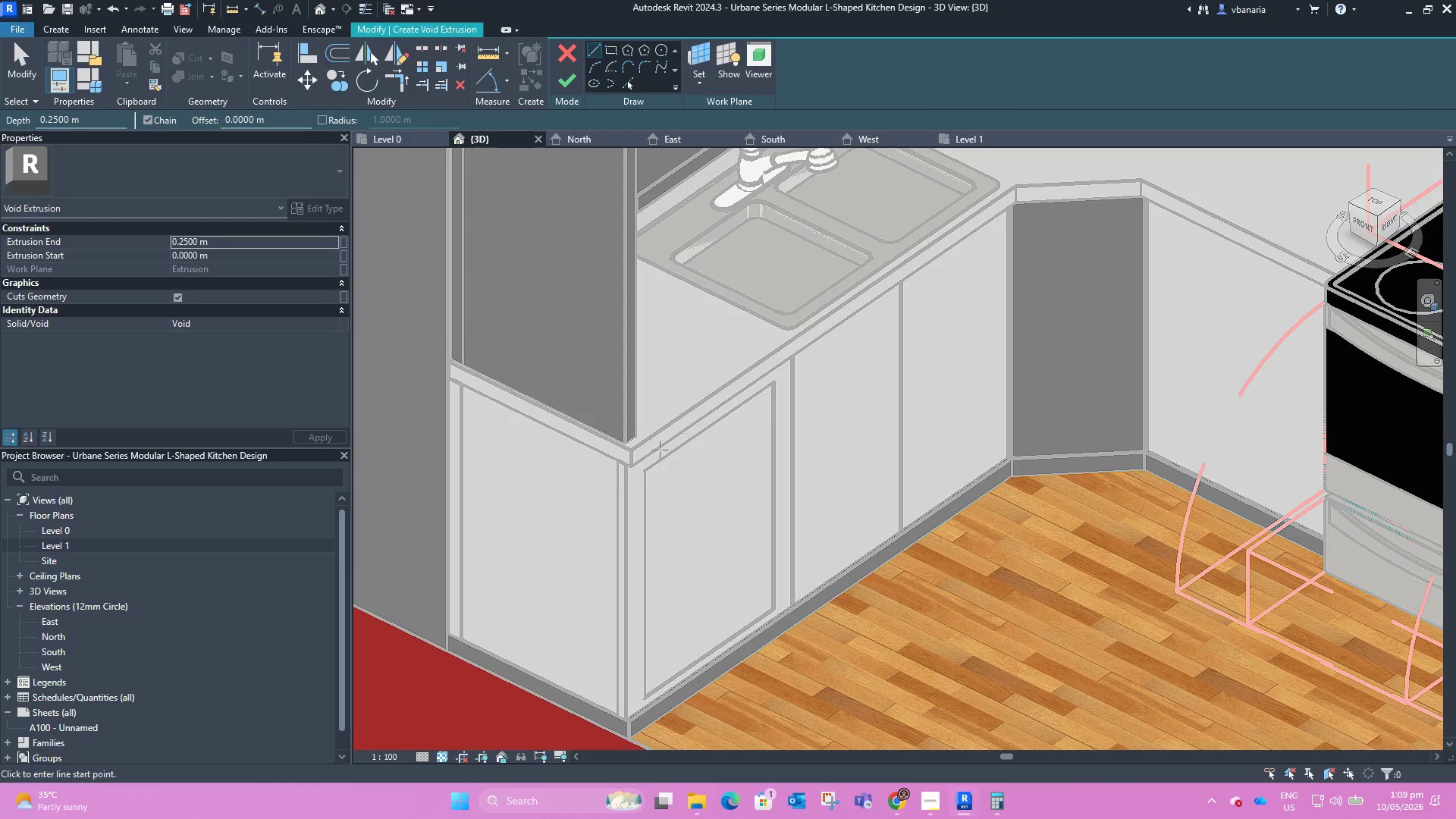 
left_click([745, 400])
 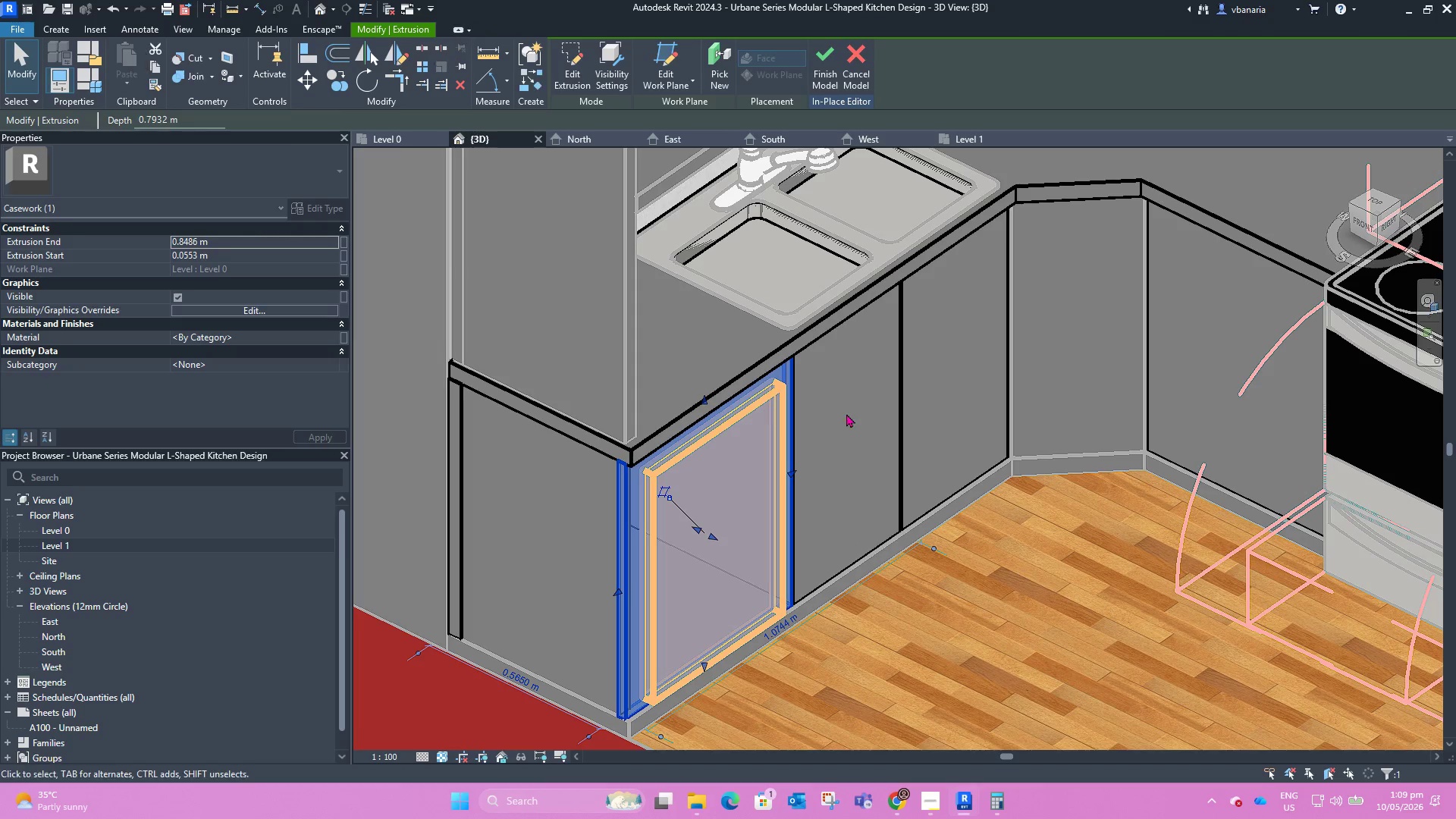 
left_click([844, 422])
 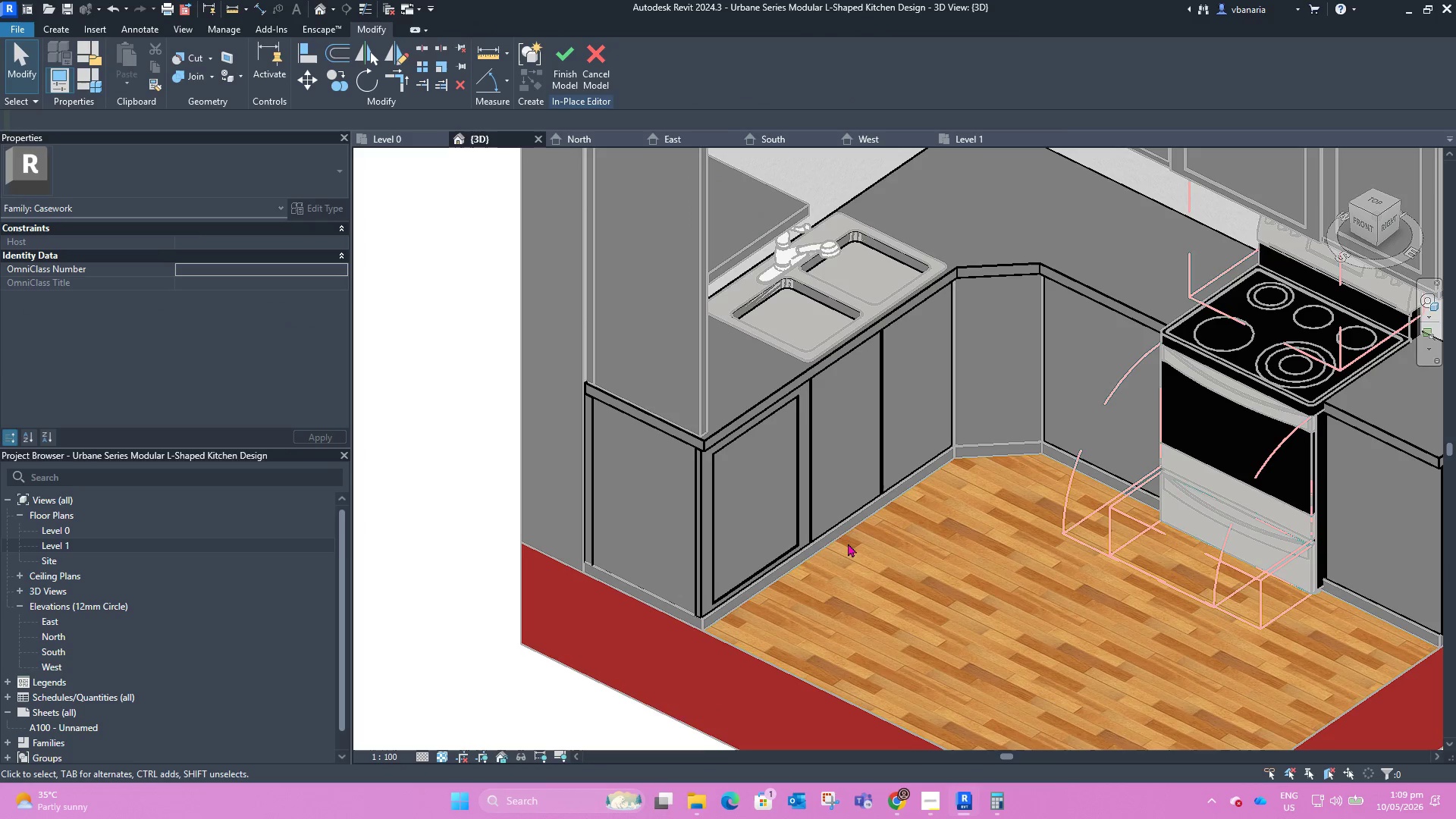 
scroll: coordinate [844, 425], scroll_direction: down, amount: 3.0
 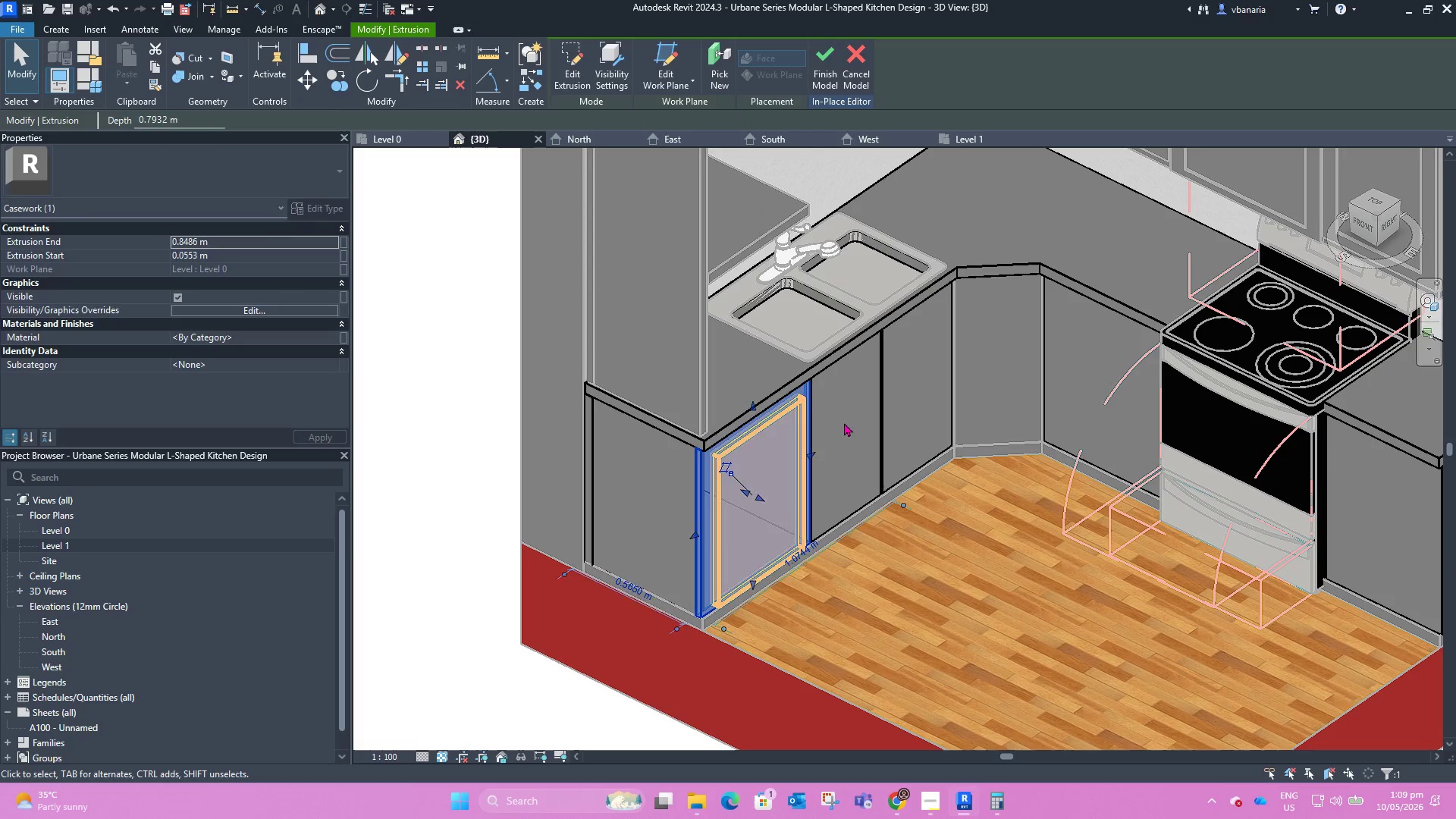 
hold_key(key=ShiftLeft, duration=4.05)
 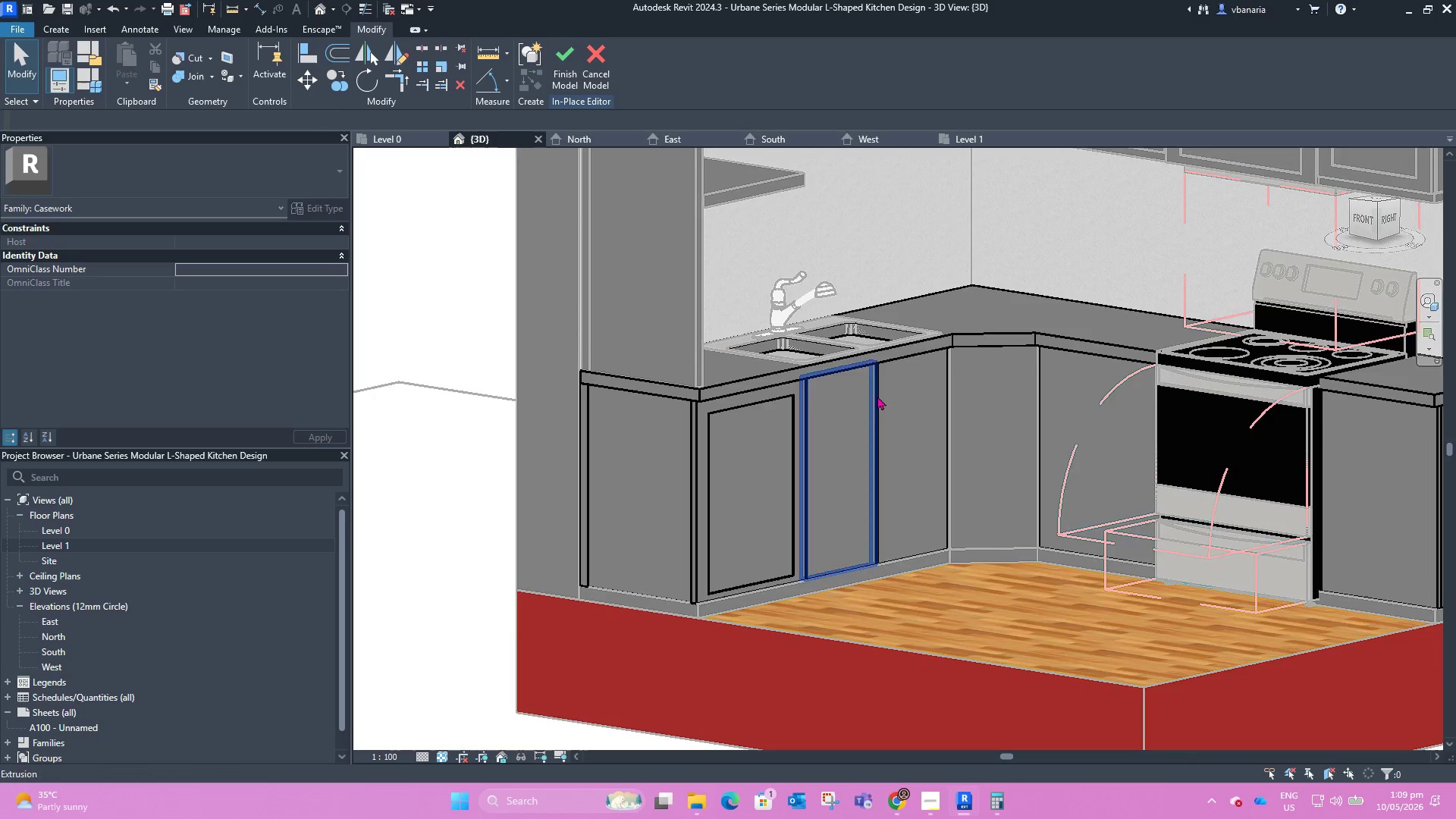 
scroll: coordinate [611, 332], scroll_direction: up, amount: 5.0
 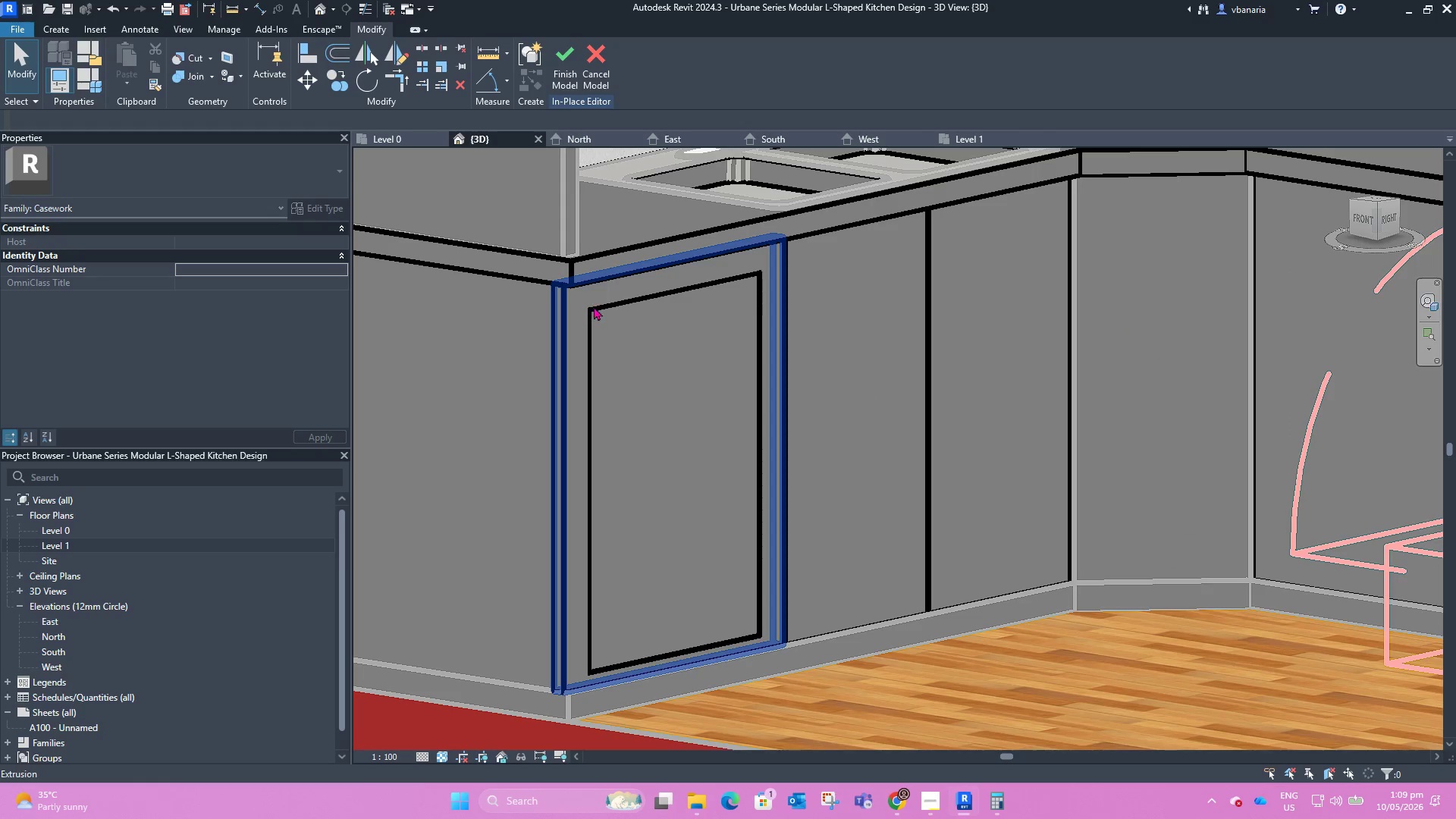 
left_click([594, 306])
 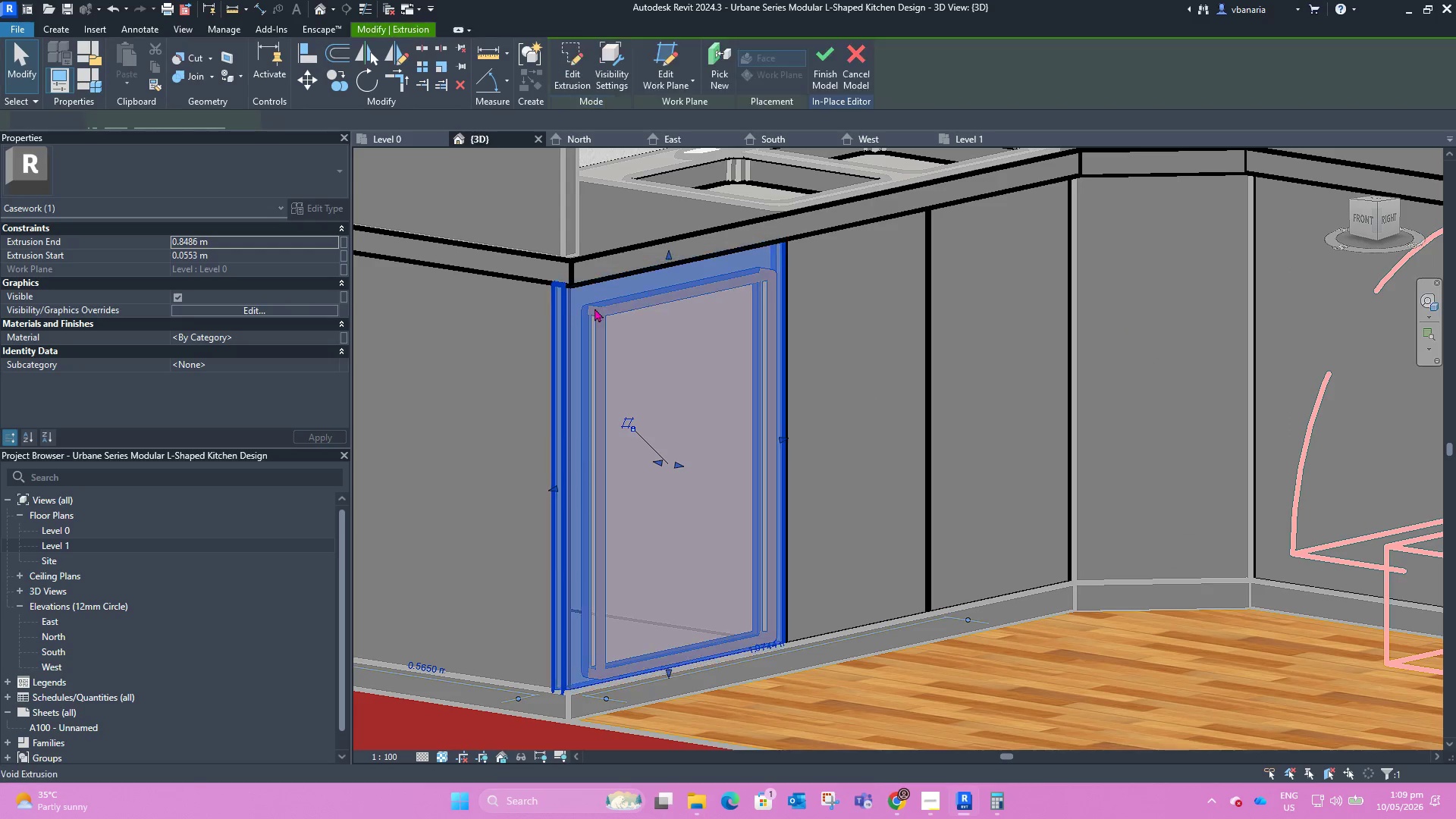 
left_click([652, 322])
 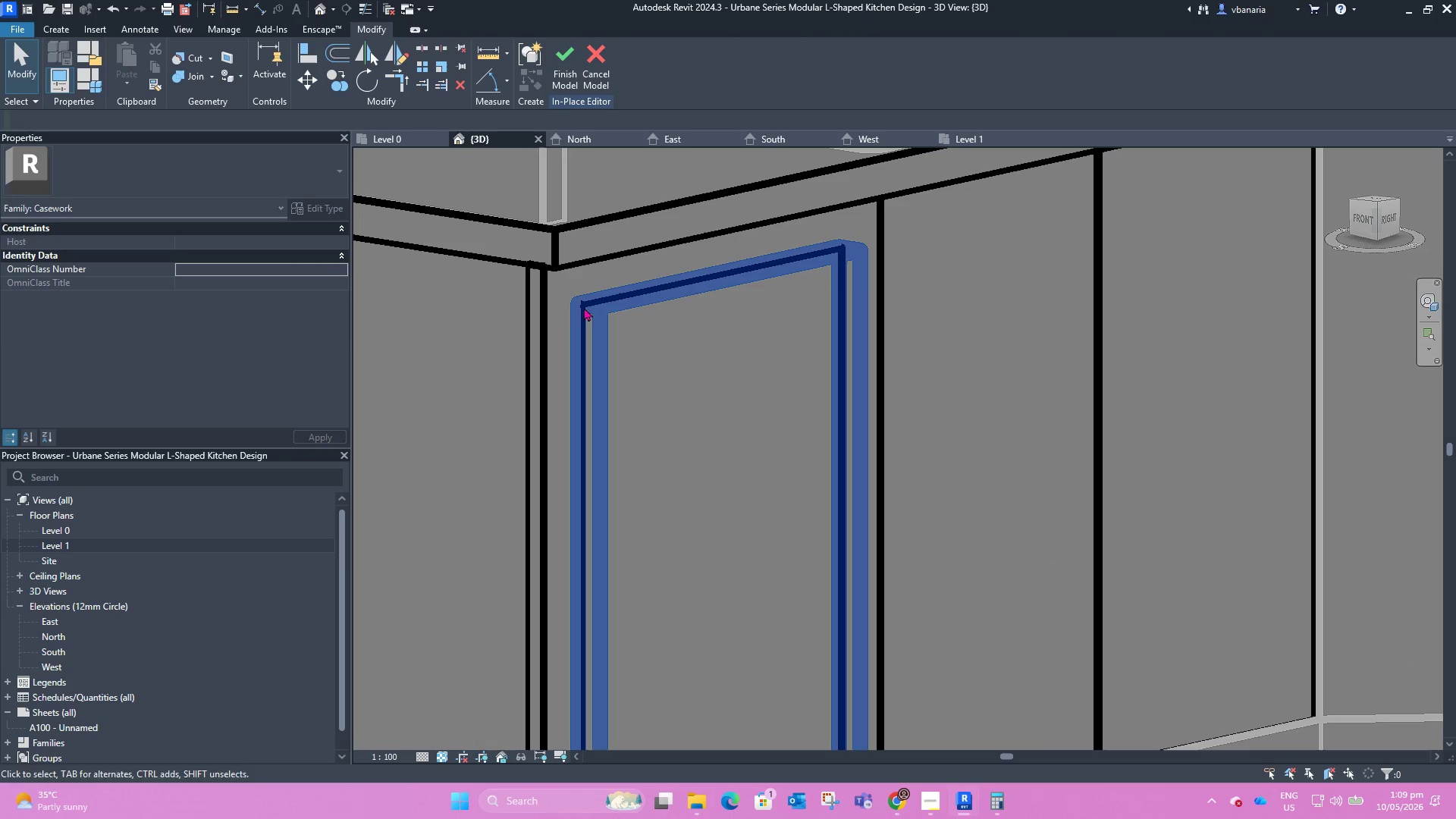 
scroll: coordinate [602, 321], scroll_direction: up, amount: 3.0
 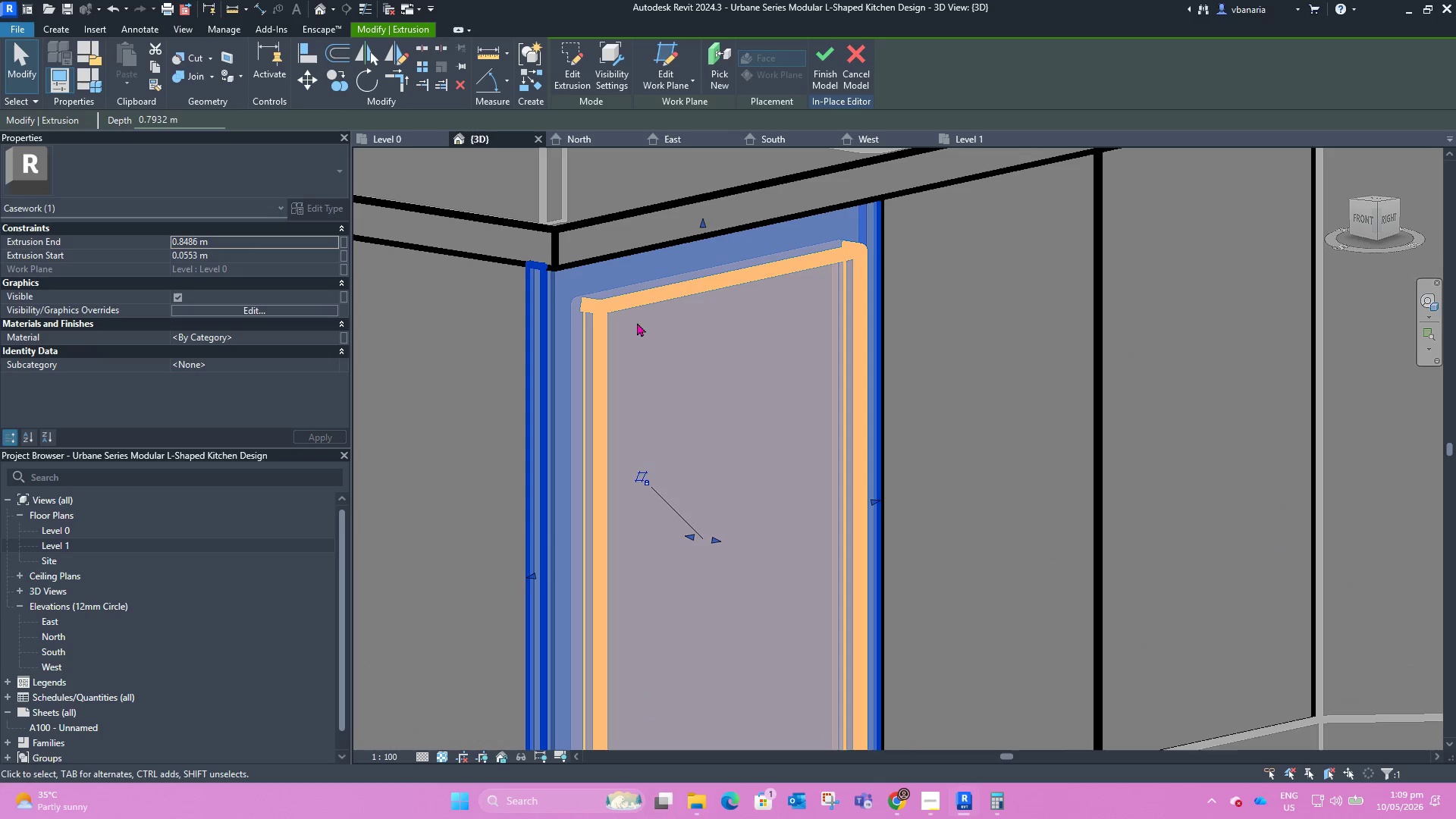 
left_click([582, 306])
 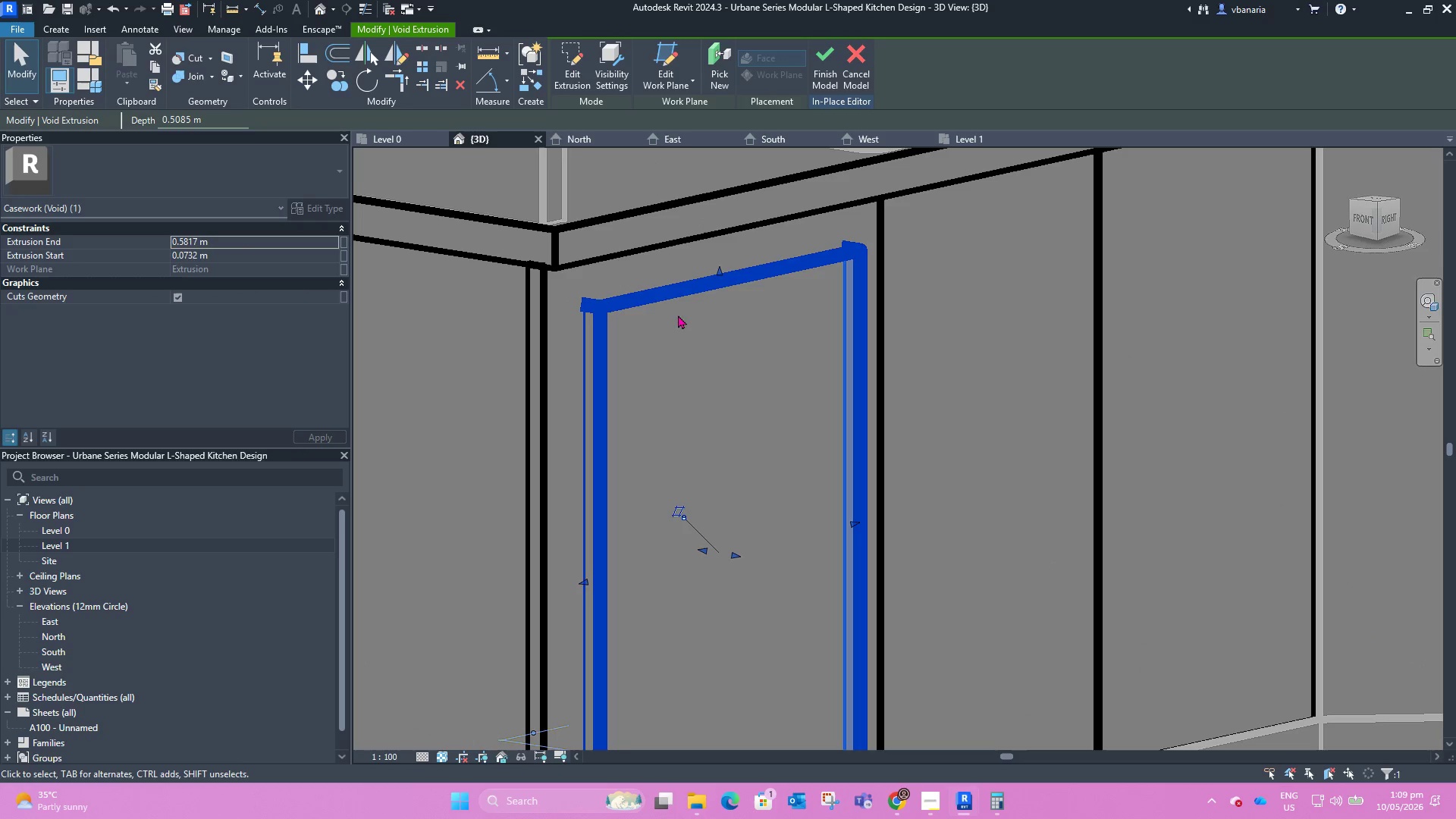 
scroll: coordinate [720, 448], scroll_direction: down, amount: 6.0
 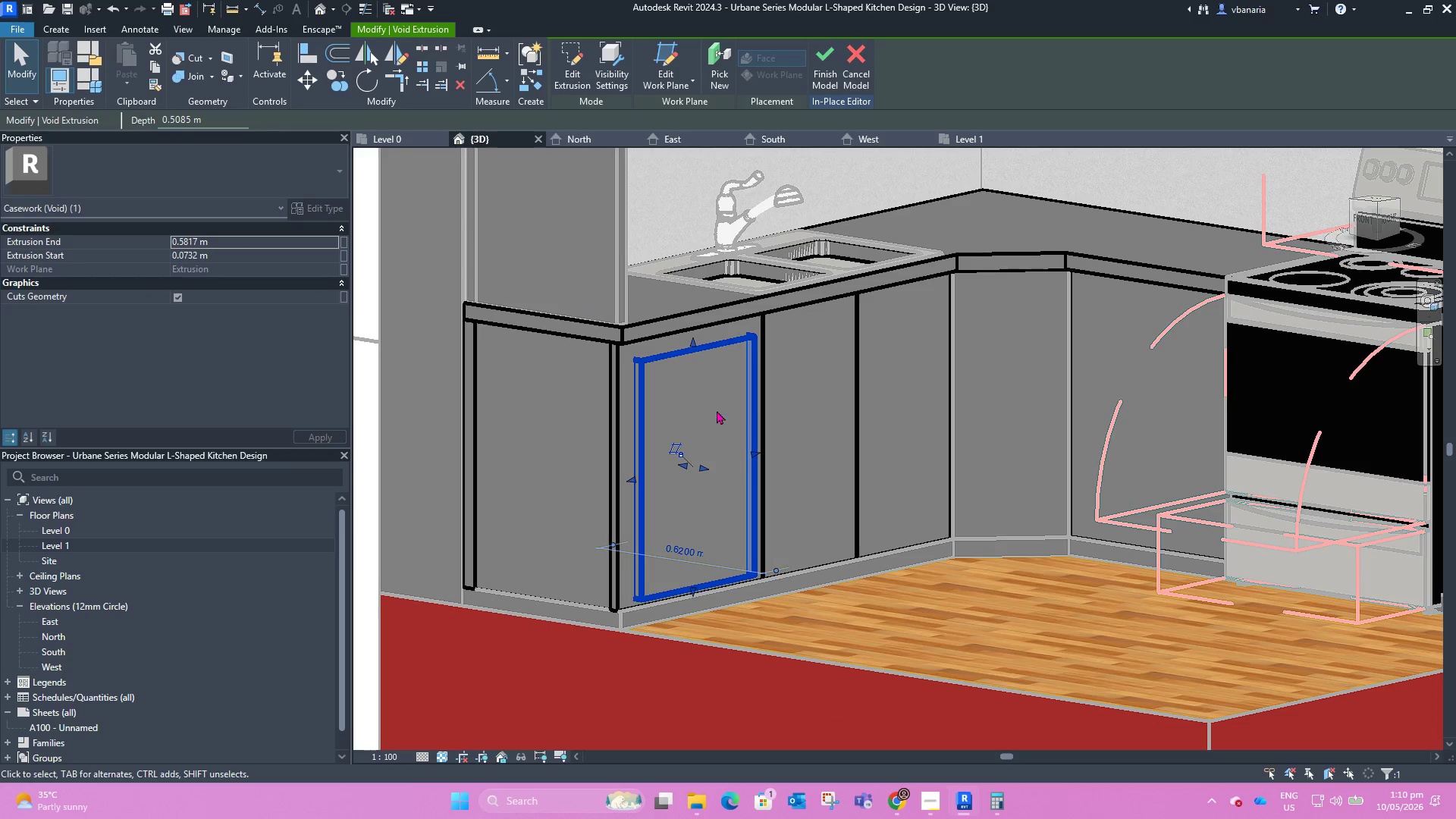 
hold_key(key=ShiftLeft, duration=1.72)
 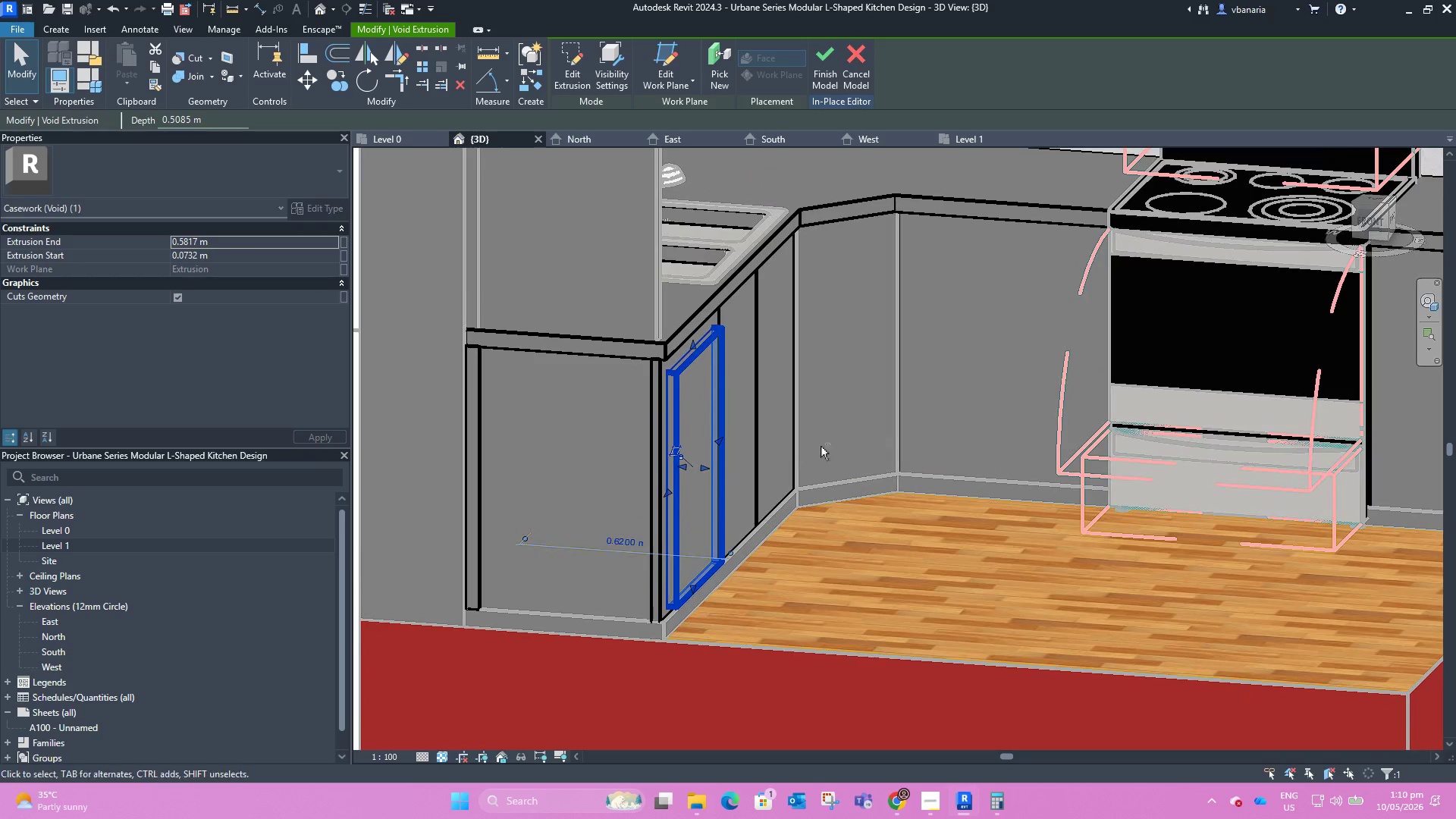 
left_click([827, 447])
 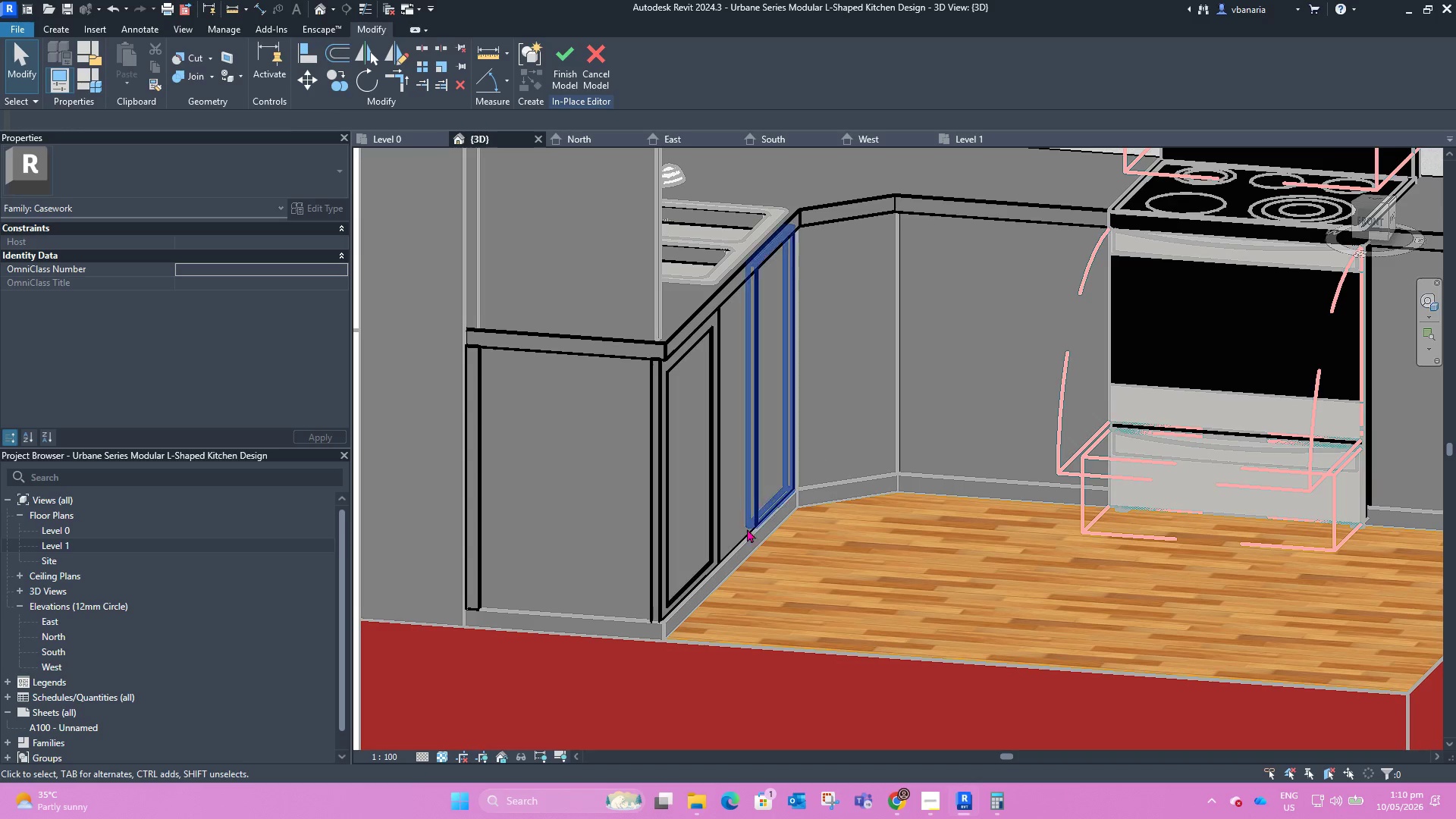 
scroll: coordinate [791, 469], scroll_direction: up, amount: 6.0
 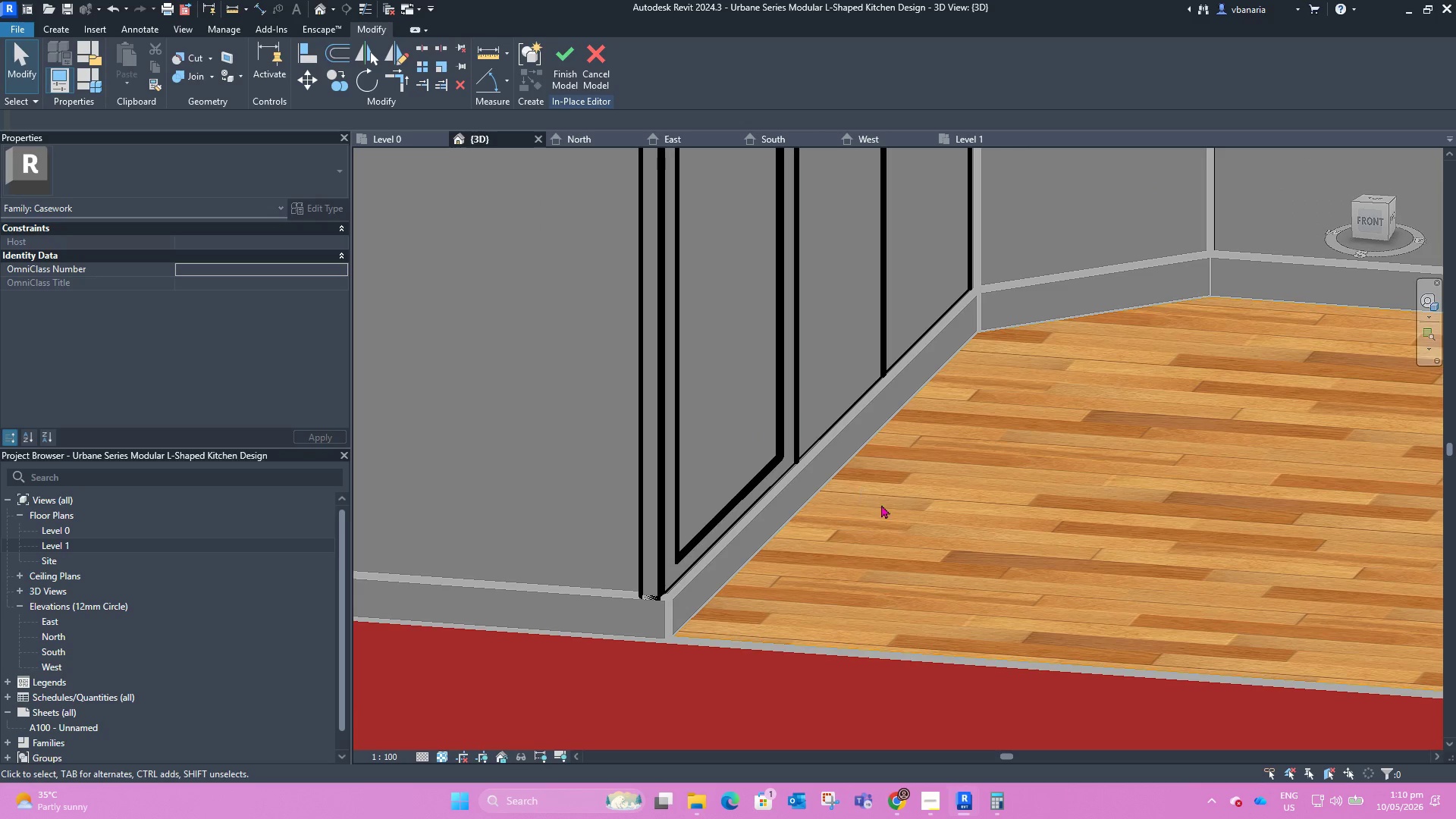 
hold_key(key=ShiftLeft, duration=2.06)
 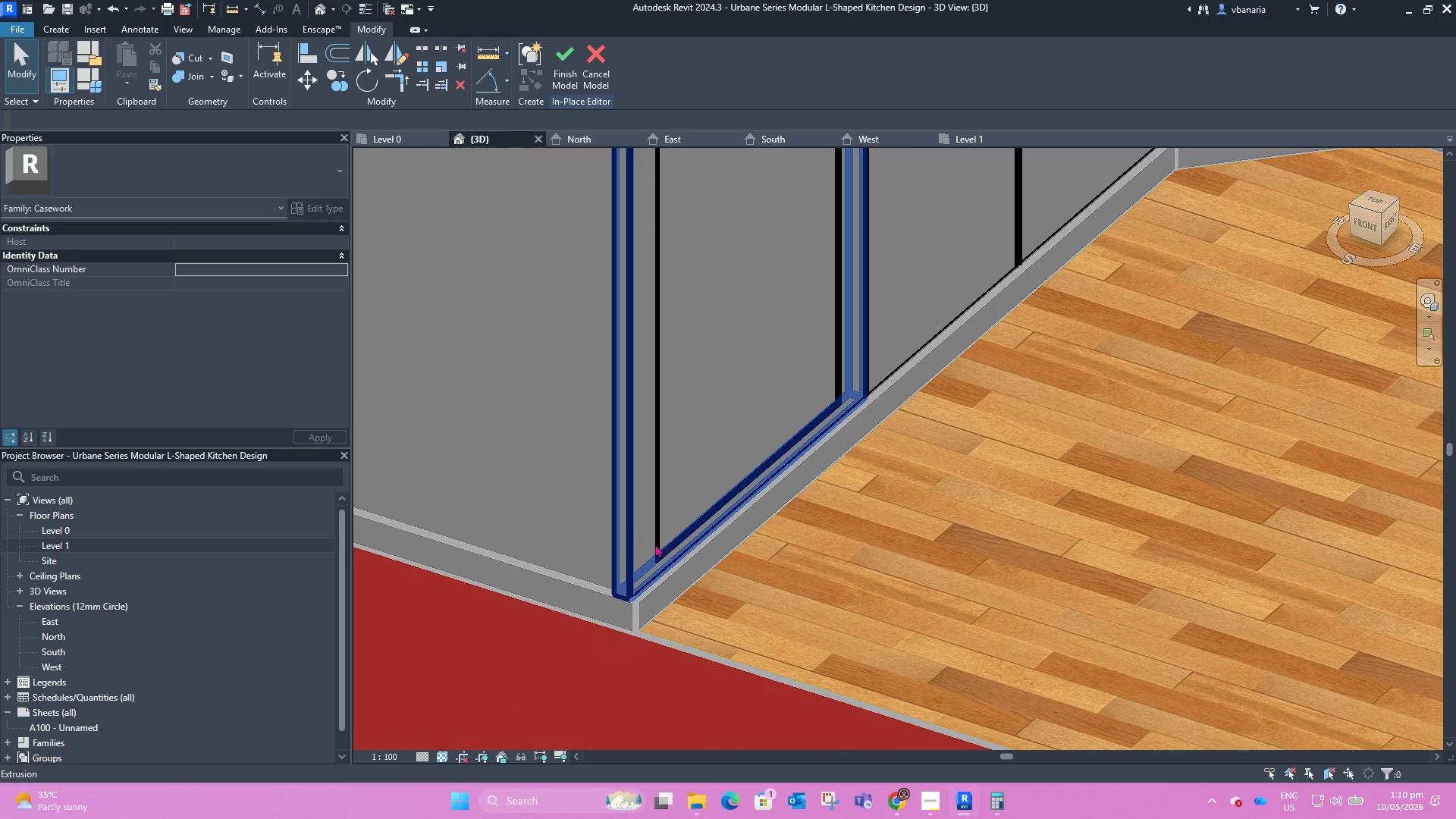 
scroll: coordinate [880, 510], scroll_direction: down, amount: 1.0
 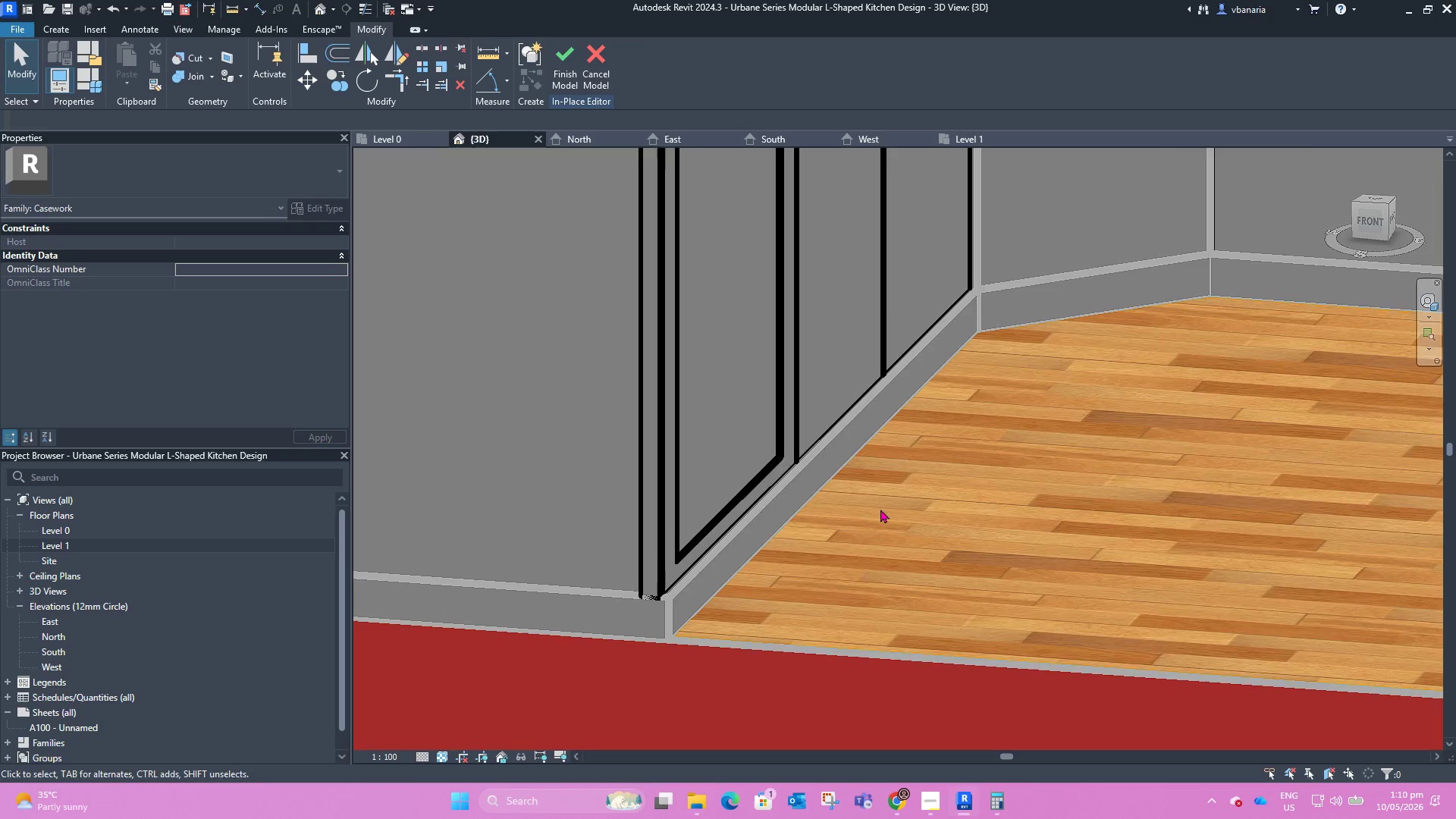 
left_click([655, 544])
 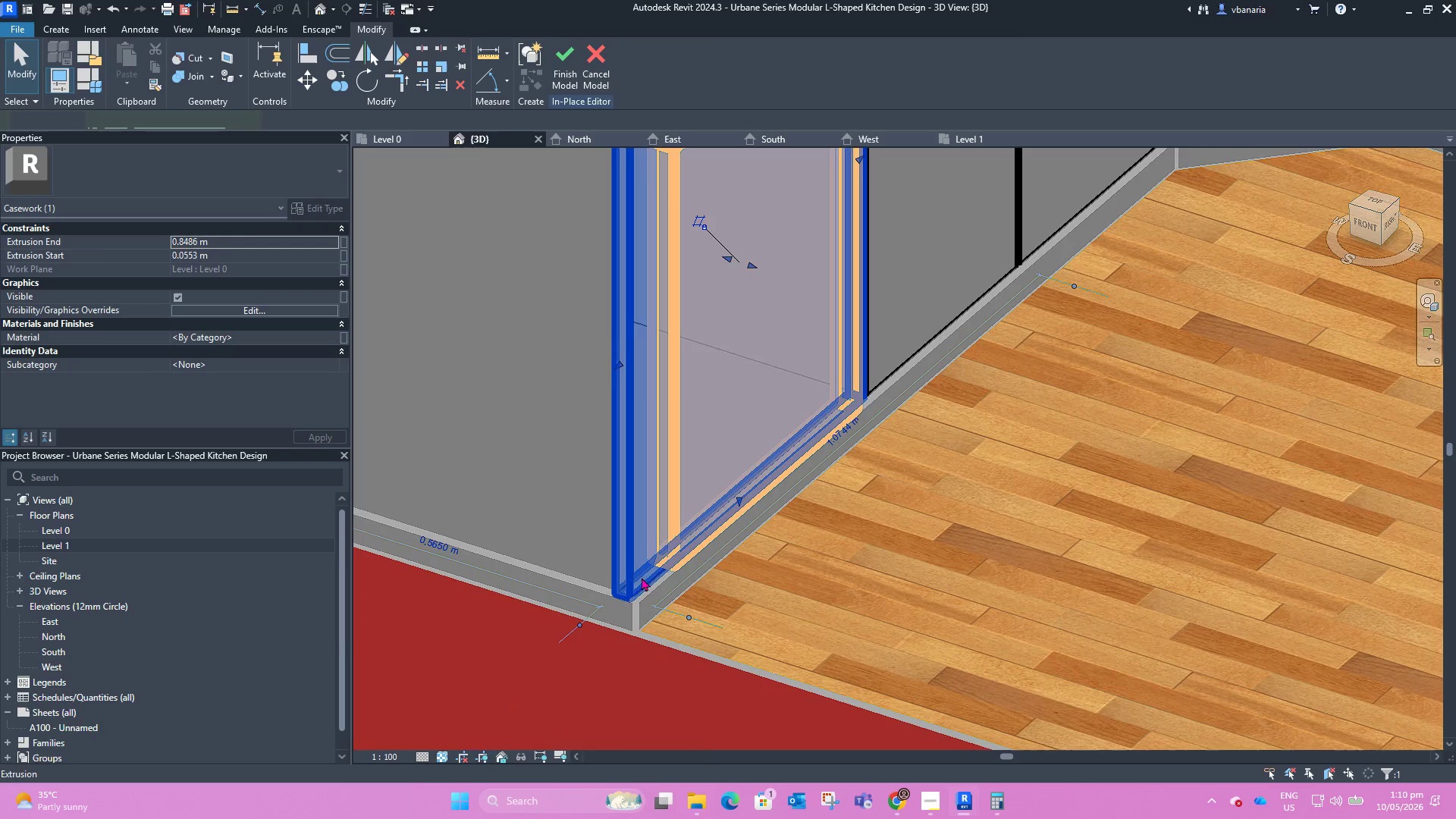 
scroll: coordinate [640, 583], scroll_direction: down, amount: 6.0
 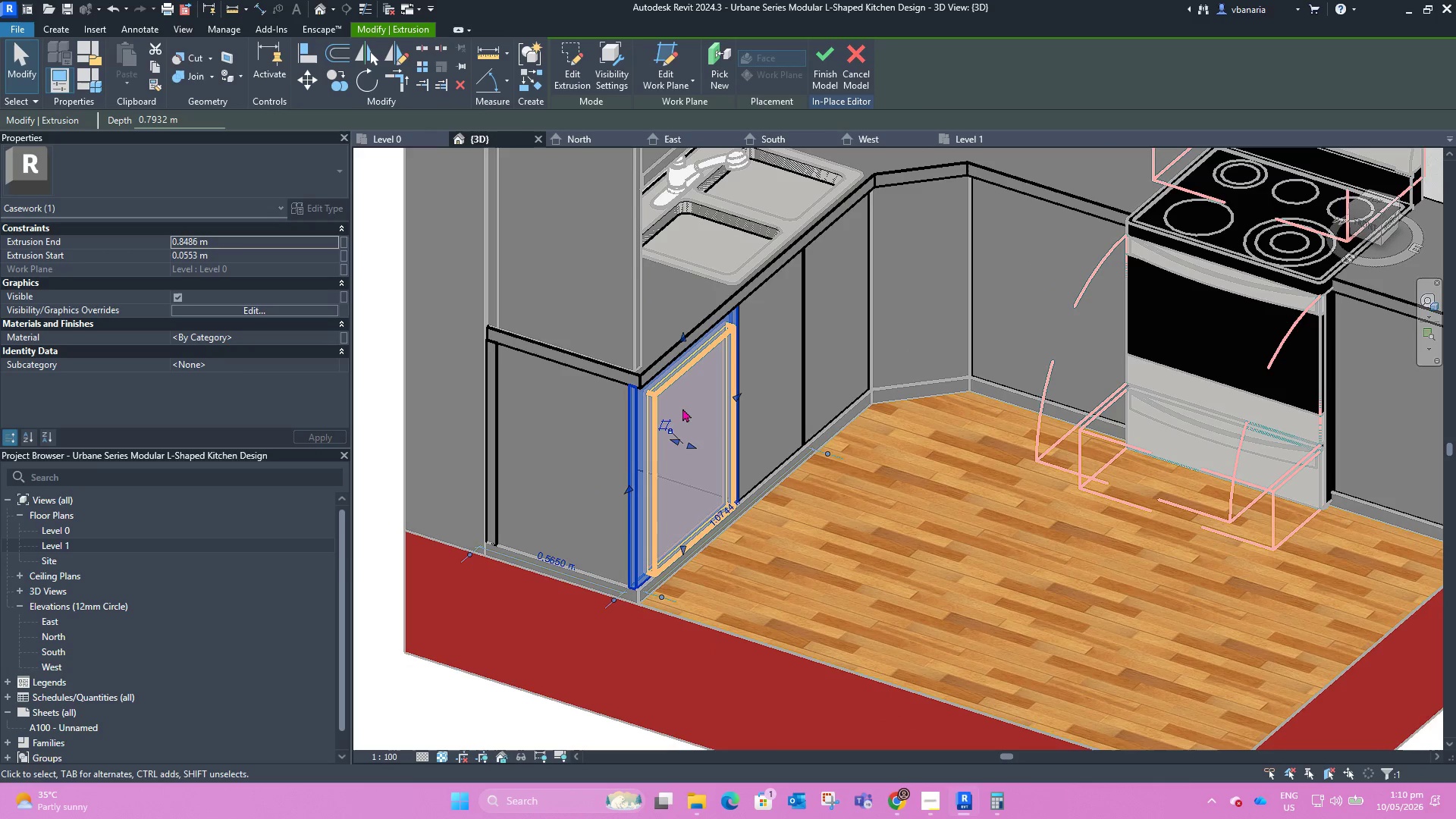 
left_click([690, 475])
 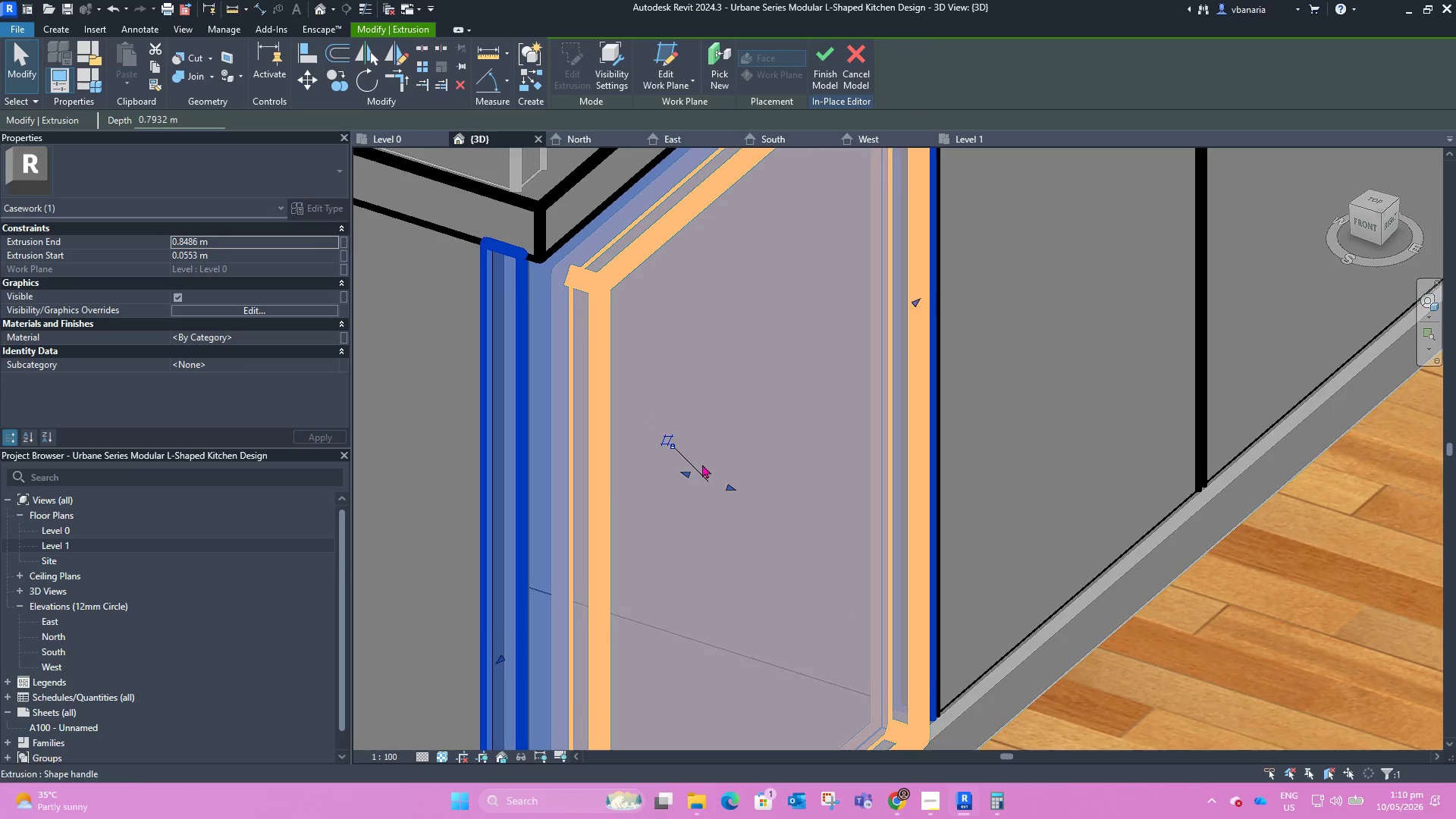 
scroll: coordinate [700, 492], scroll_direction: up, amount: 10.0
 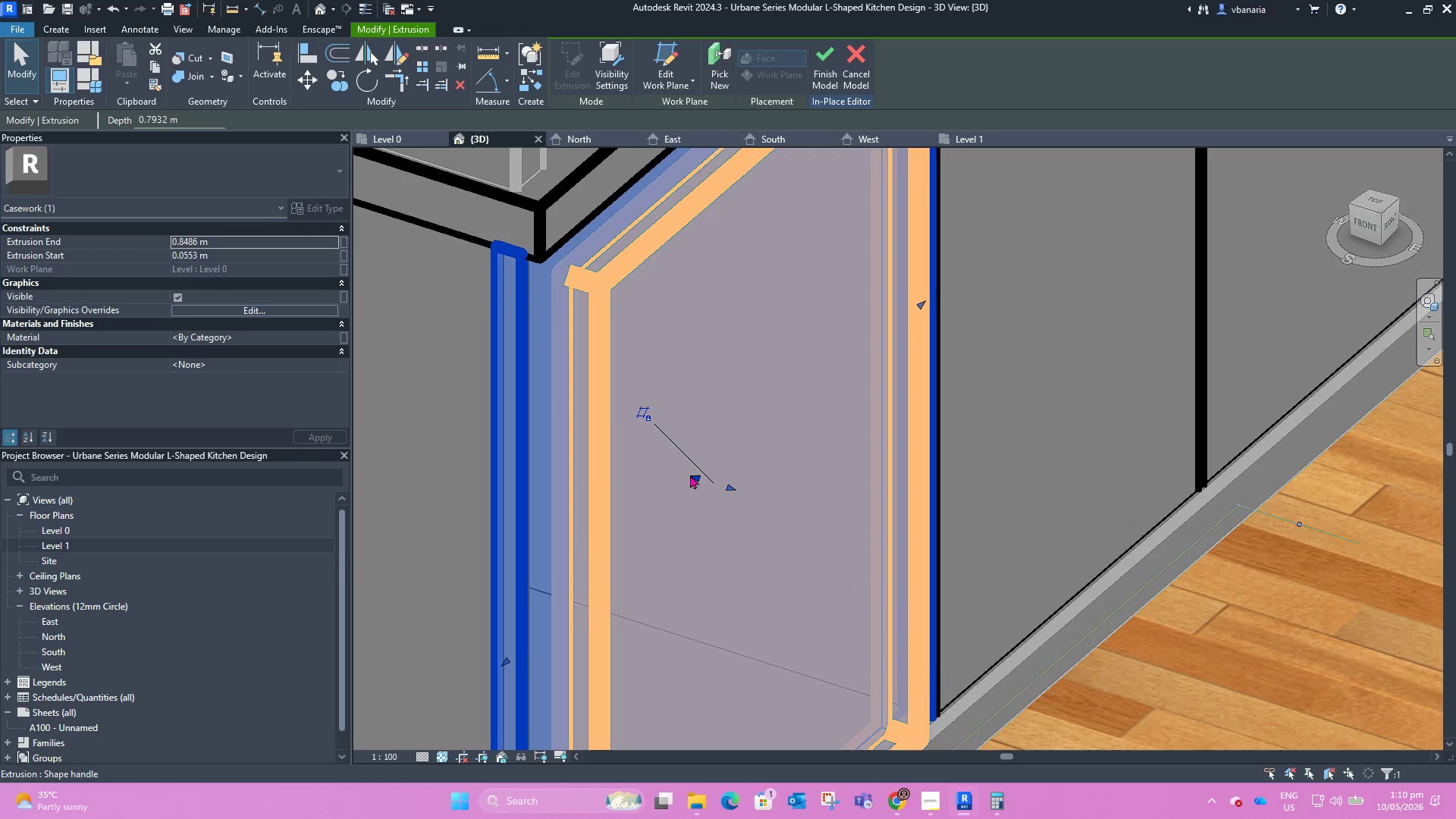 
scroll: coordinate [706, 451], scroll_direction: down, amount: 7.0
 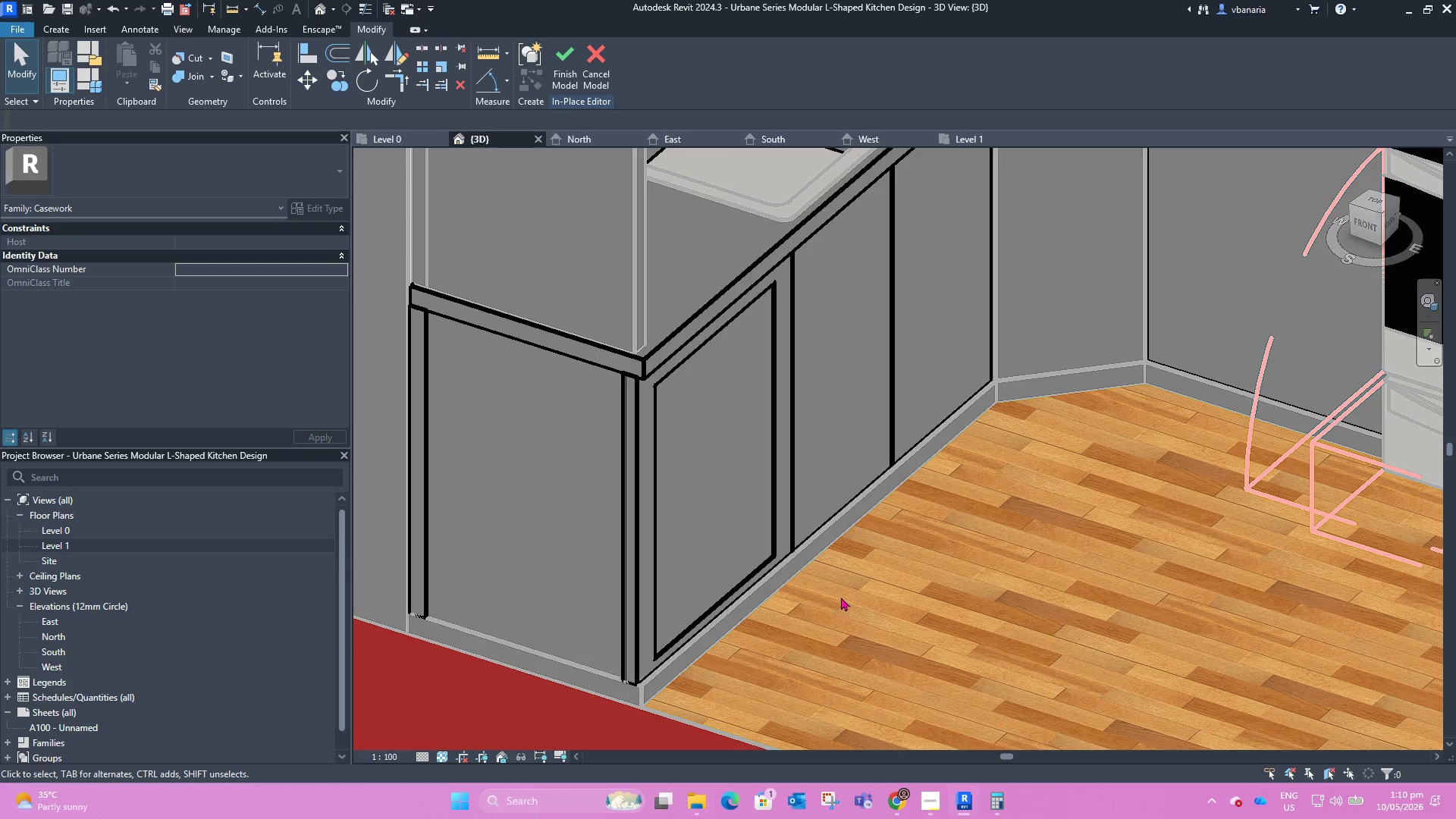 
hold_key(key=ShiftLeft, duration=3.61)
 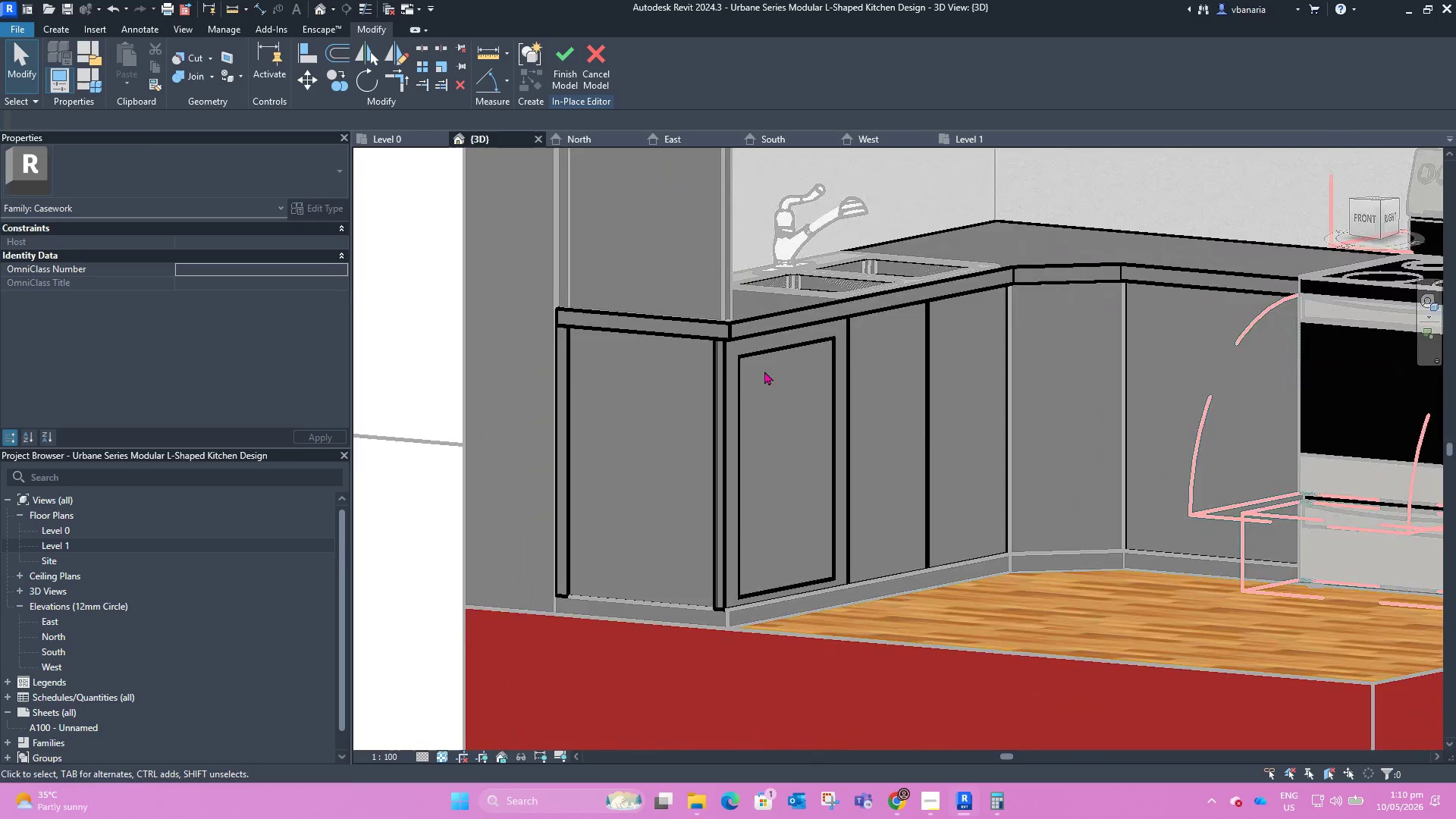 
scroll: coordinate [938, 575], scroll_direction: down, amount: 2.0
 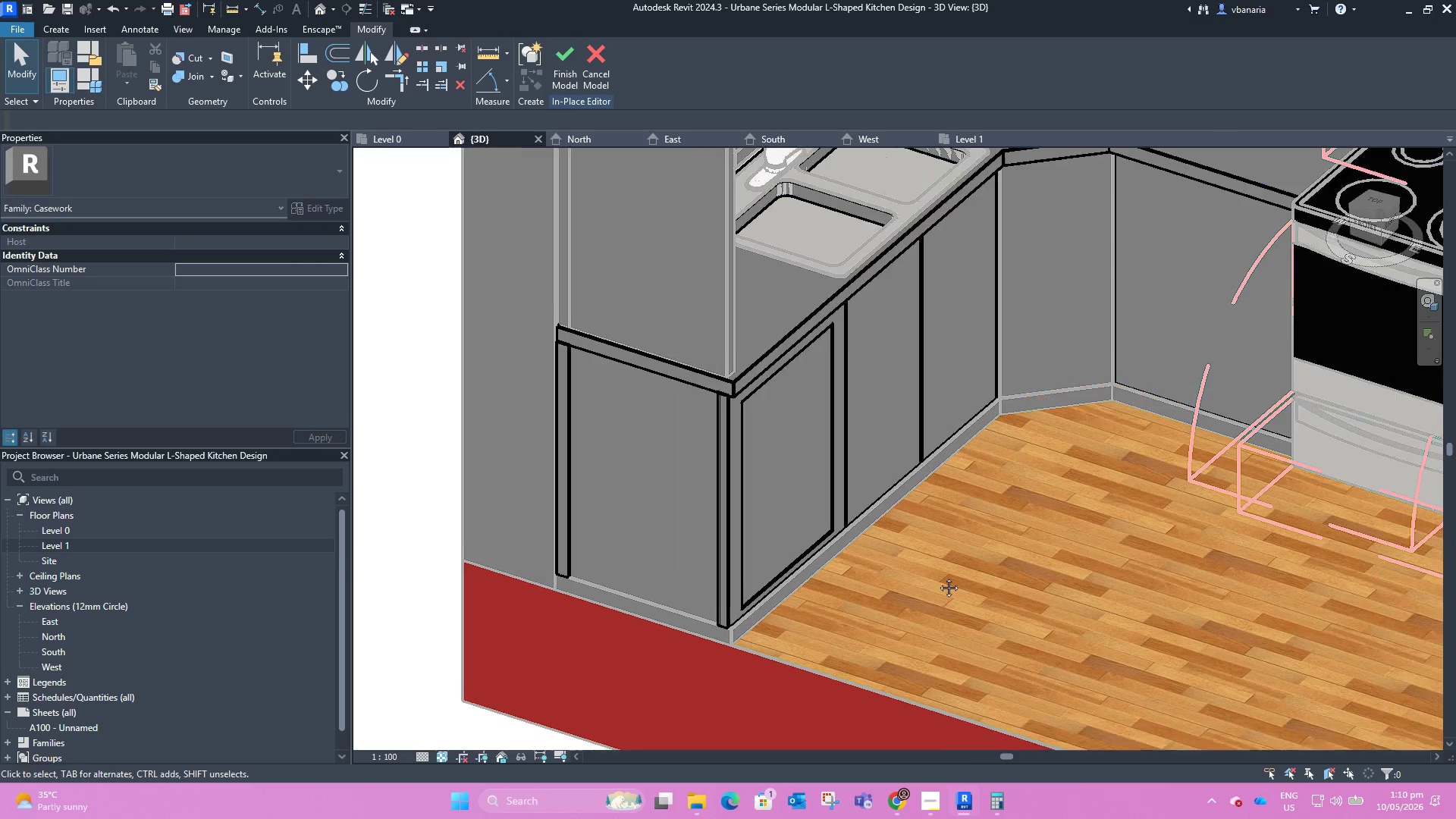 
scroll: coordinate [760, 355], scroll_direction: up, amount: 4.0
 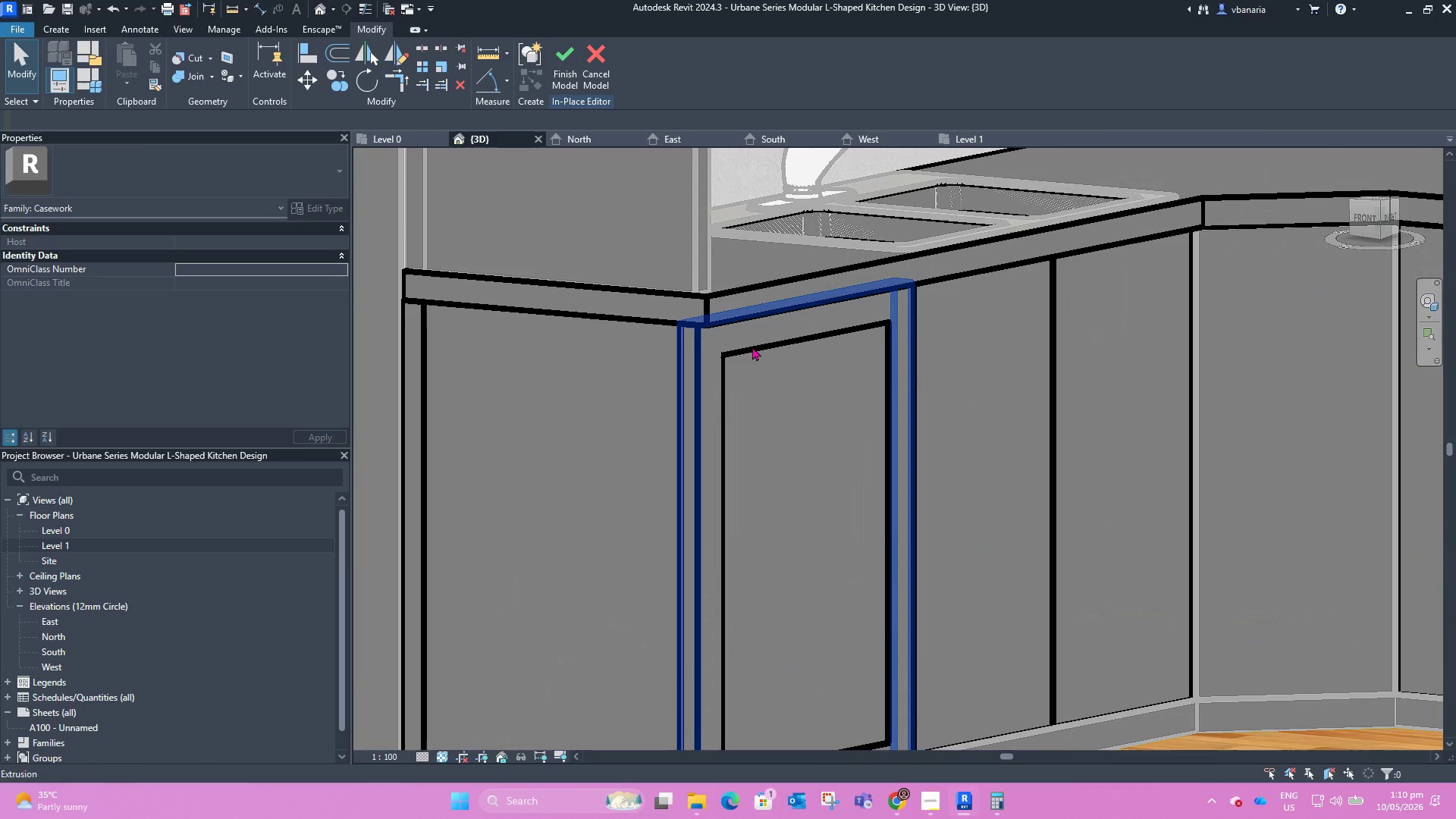 
left_click([752, 347])
 